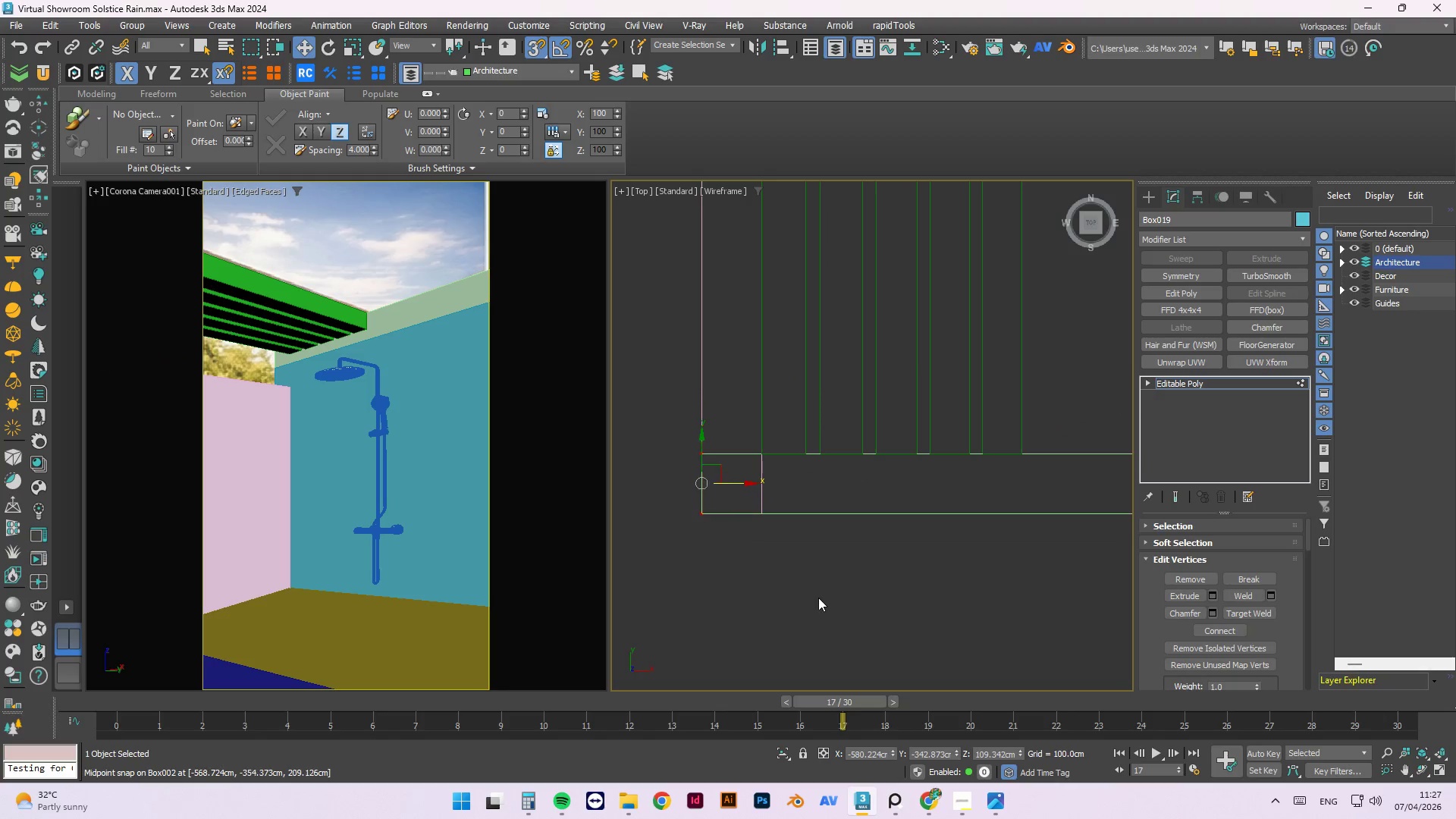 
right_click([759, 486])
 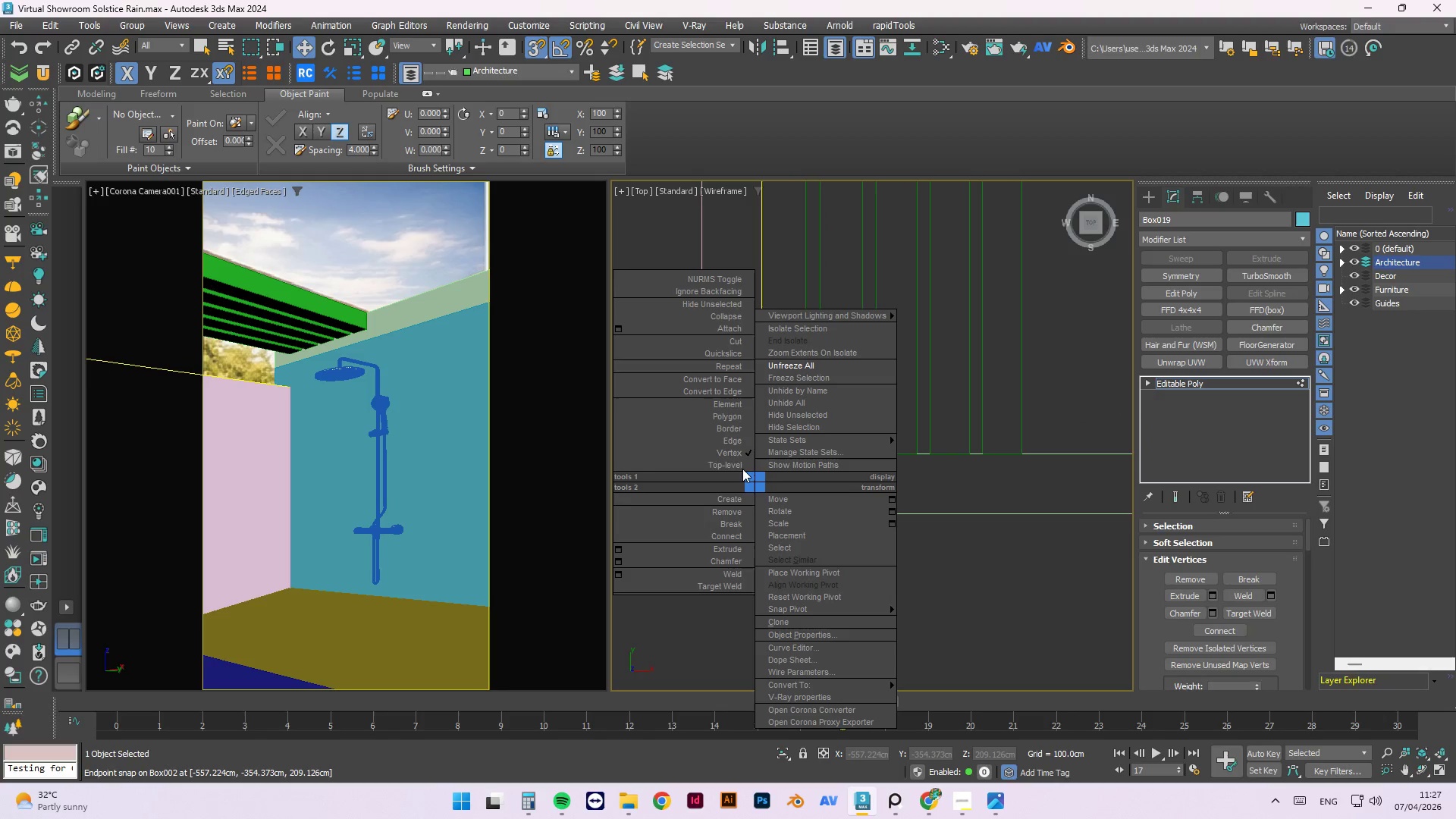 
left_click([740, 466])
 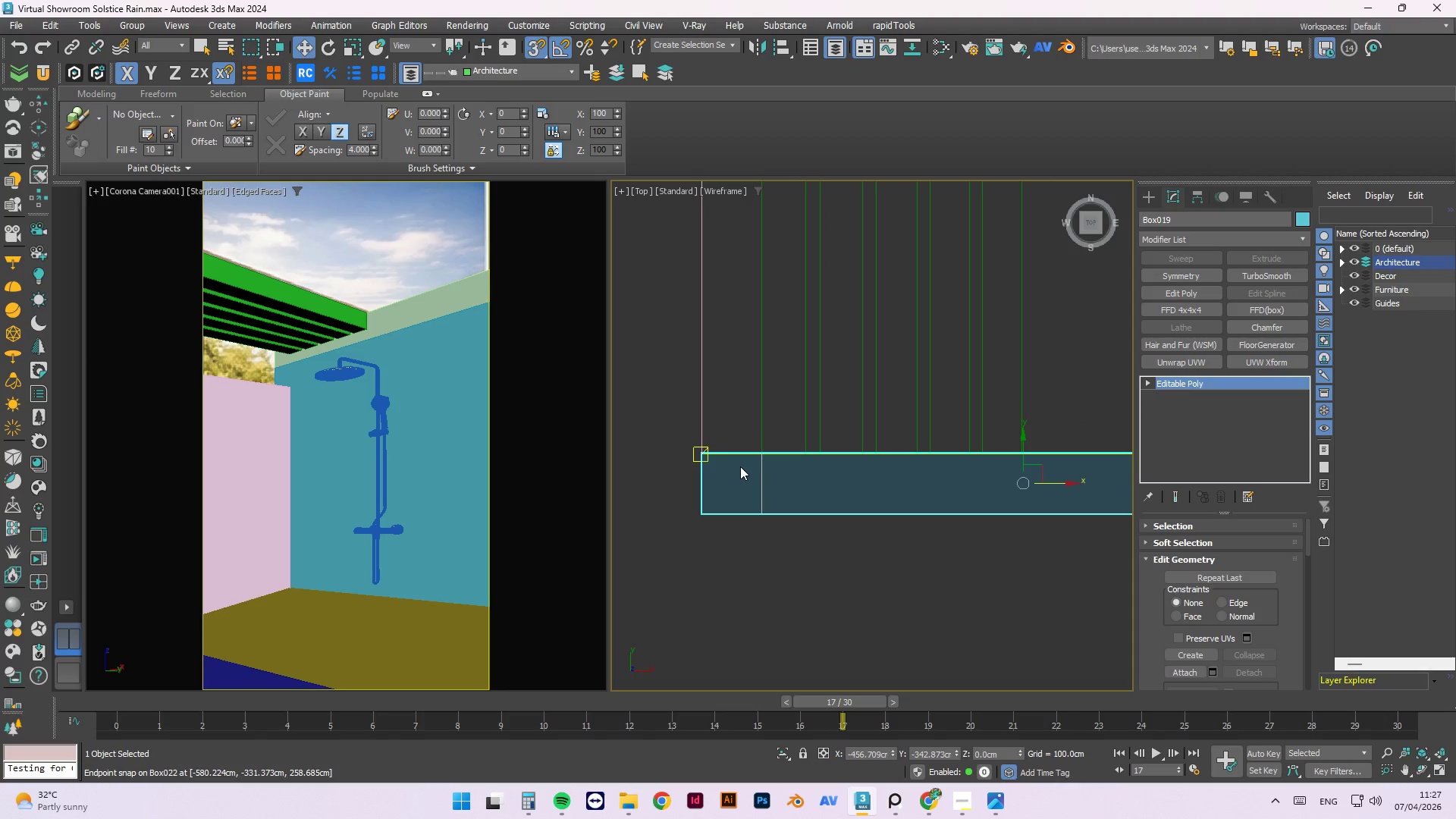 
key(Control+S)
 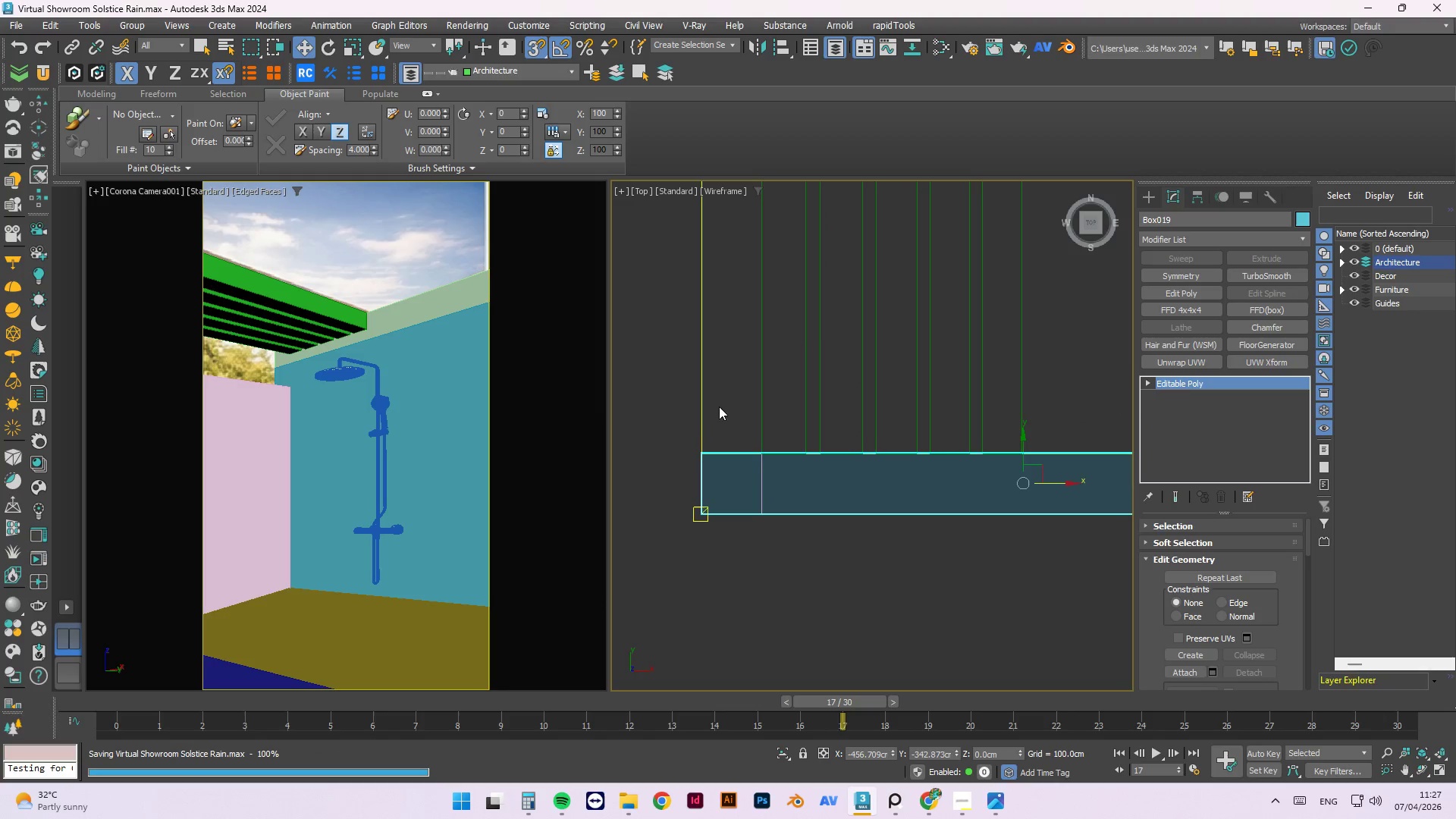 
left_click([702, 410])
 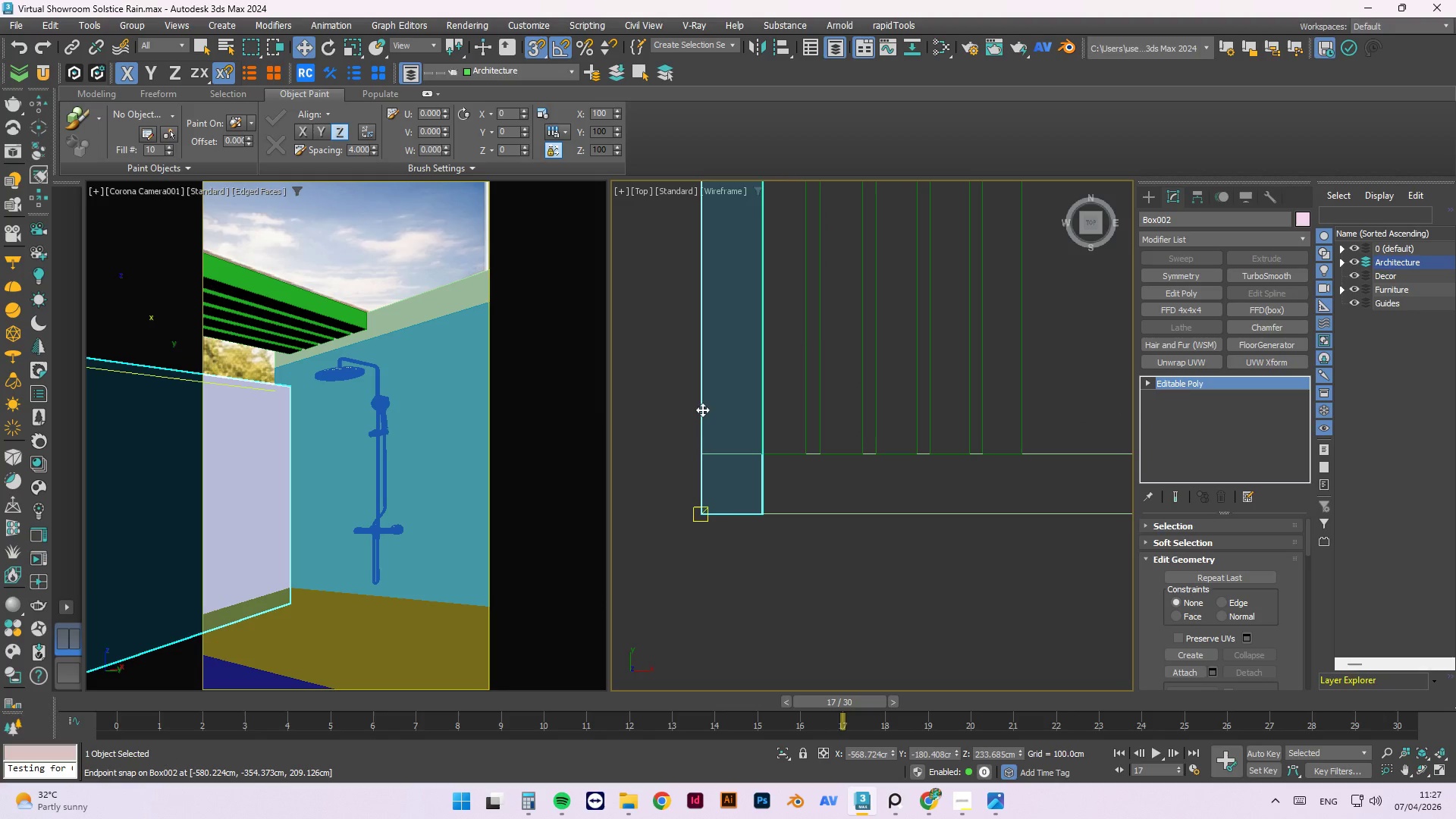 
key(1)
 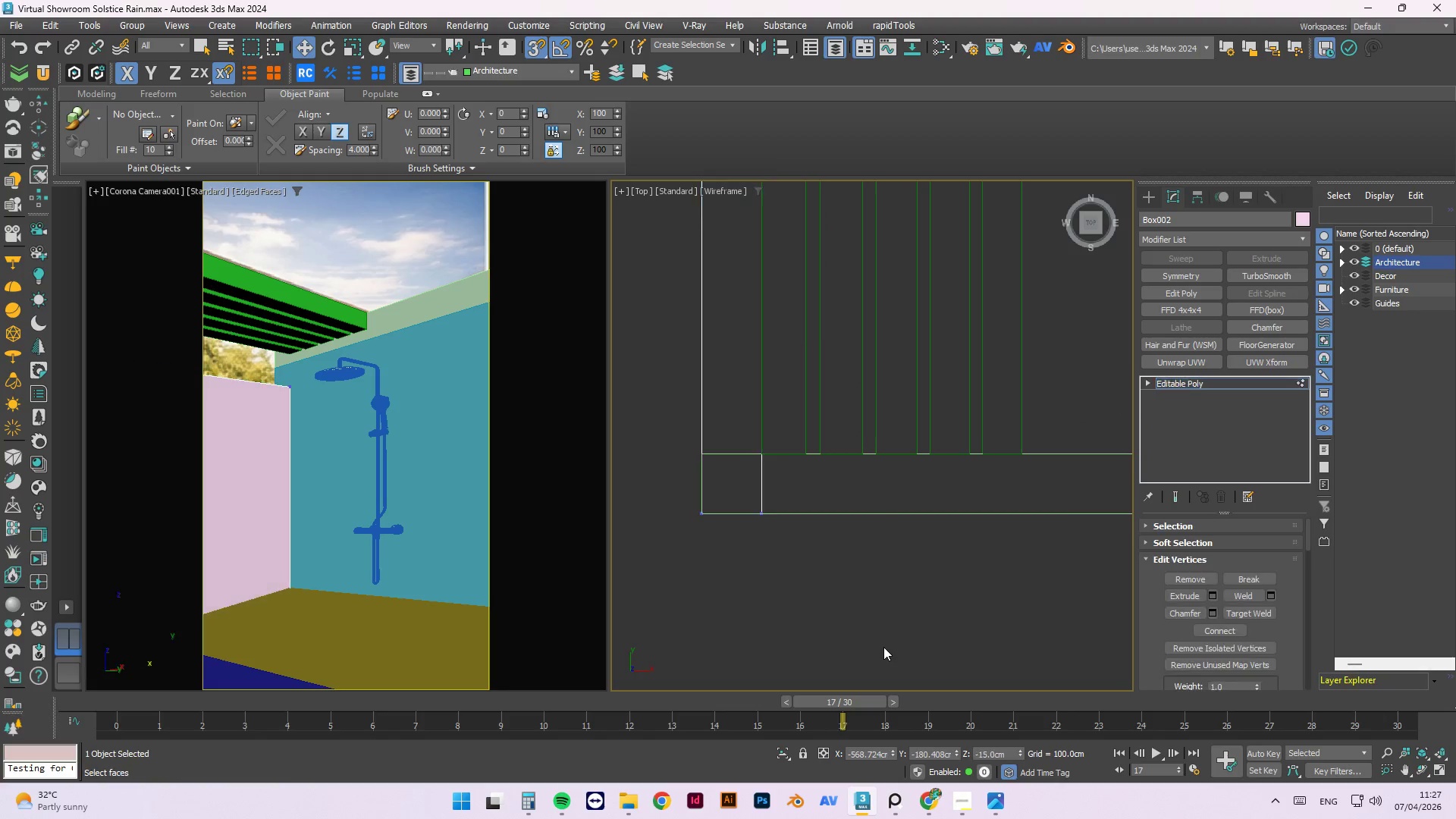 
left_click_drag(start_coordinate=[880, 645], to_coordinate=[690, 511])
 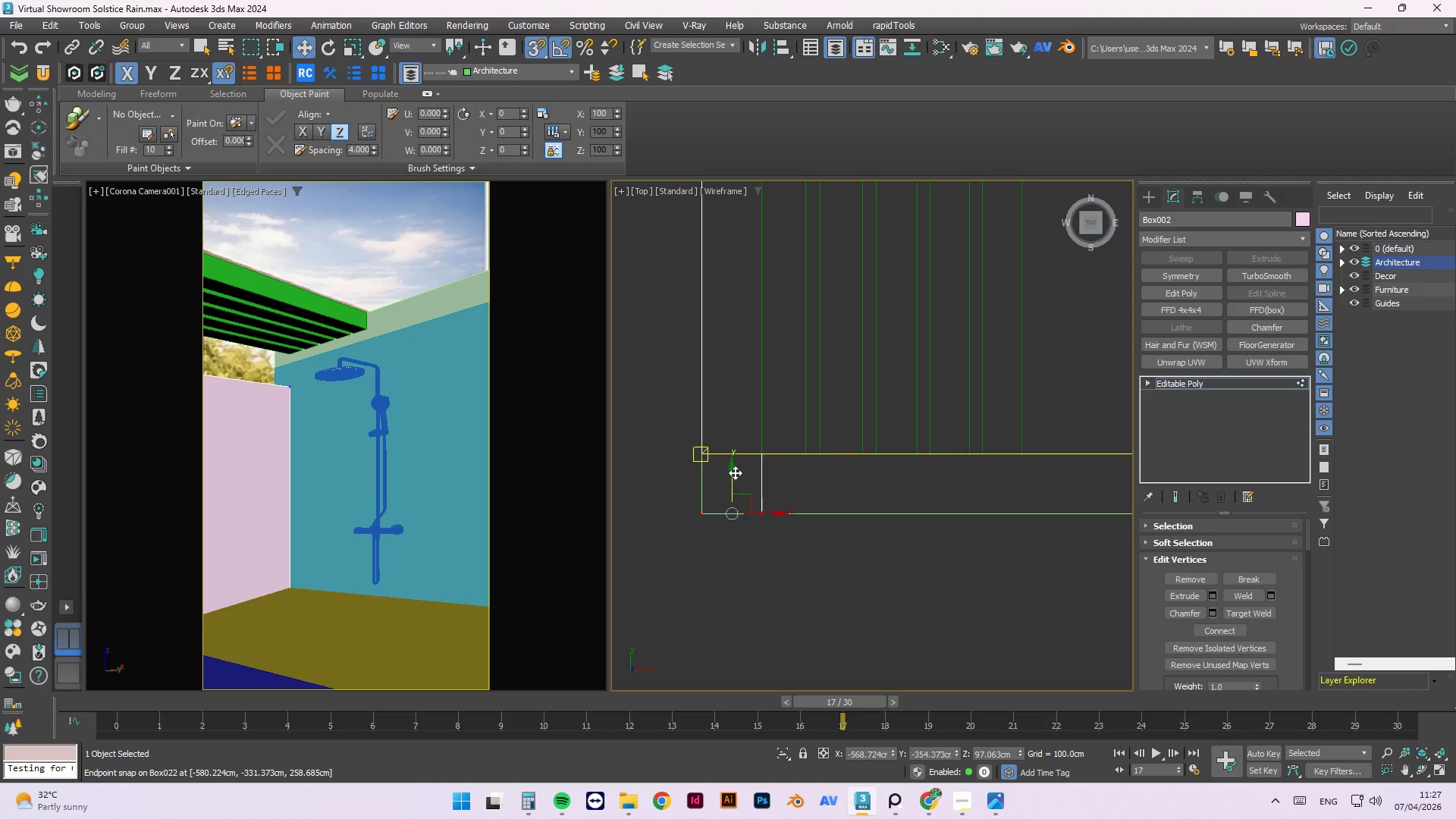 
left_click_drag(start_coordinate=[871, 626], to_coordinate=[664, 490])
 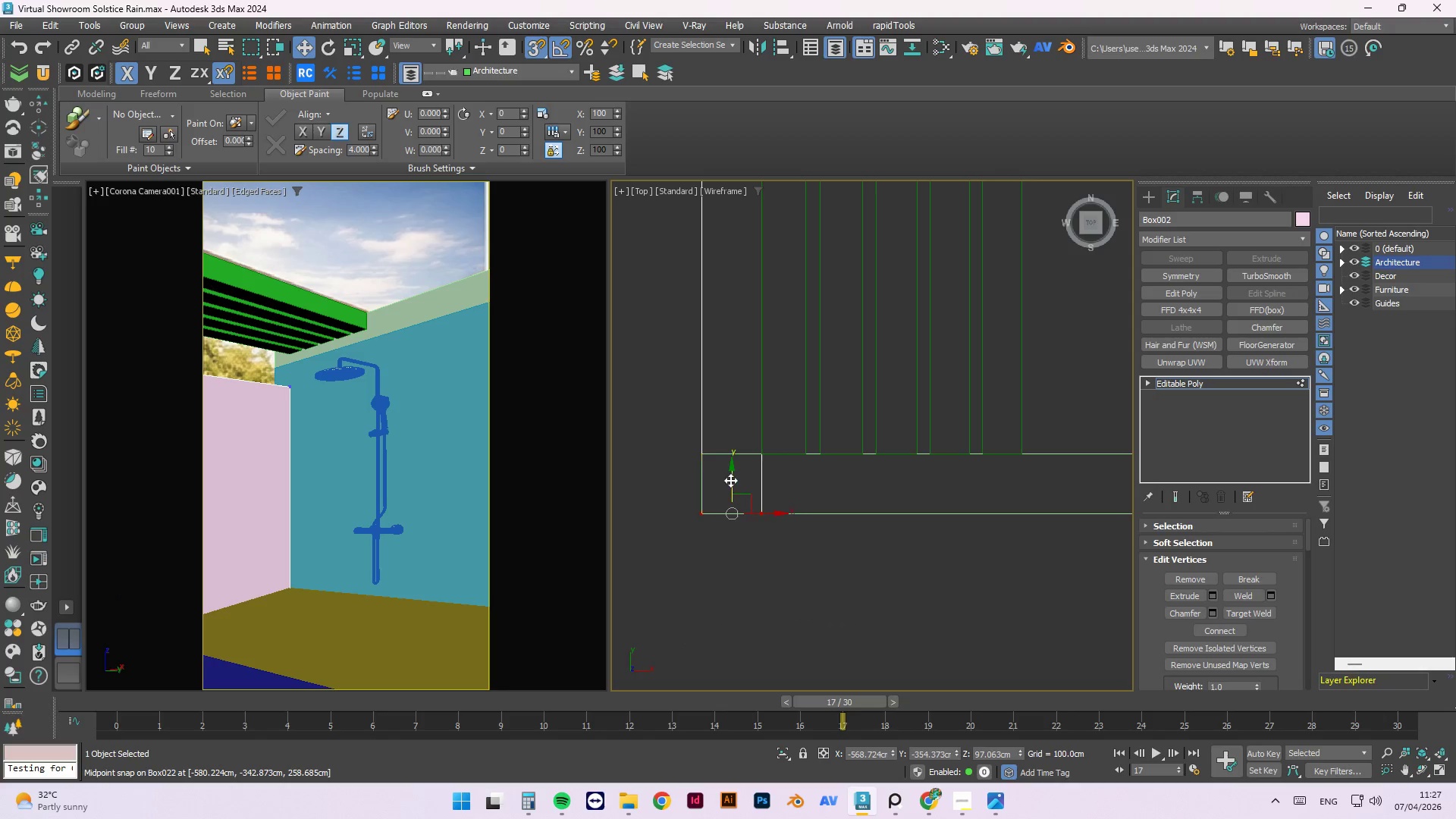 
left_click_drag(start_coordinate=[730, 480], to_coordinate=[759, 456])
 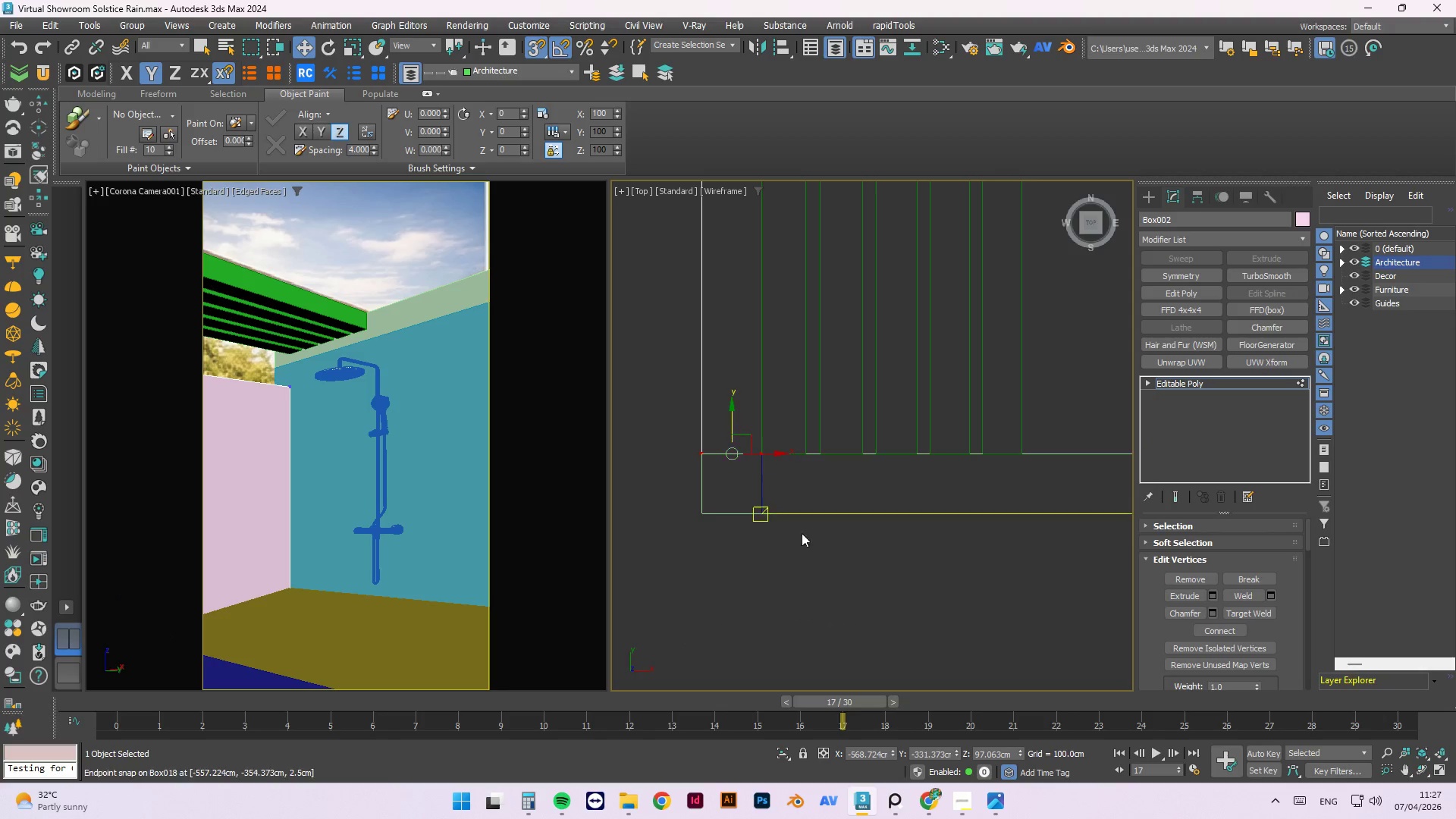 
left_click([827, 597])
 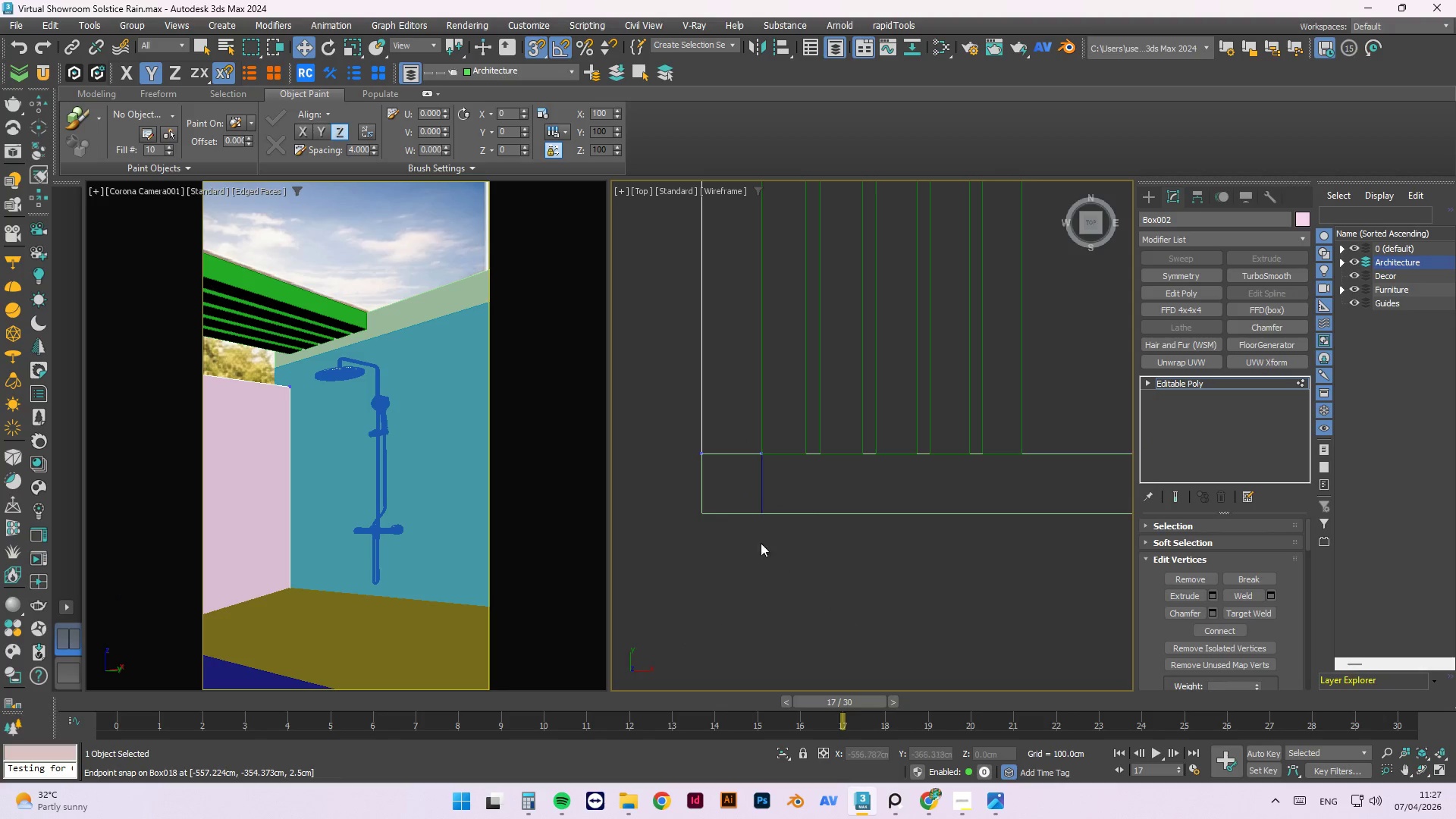 
scroll: coordinate [760, 542], scroll_direction: down, amount: 1.0
 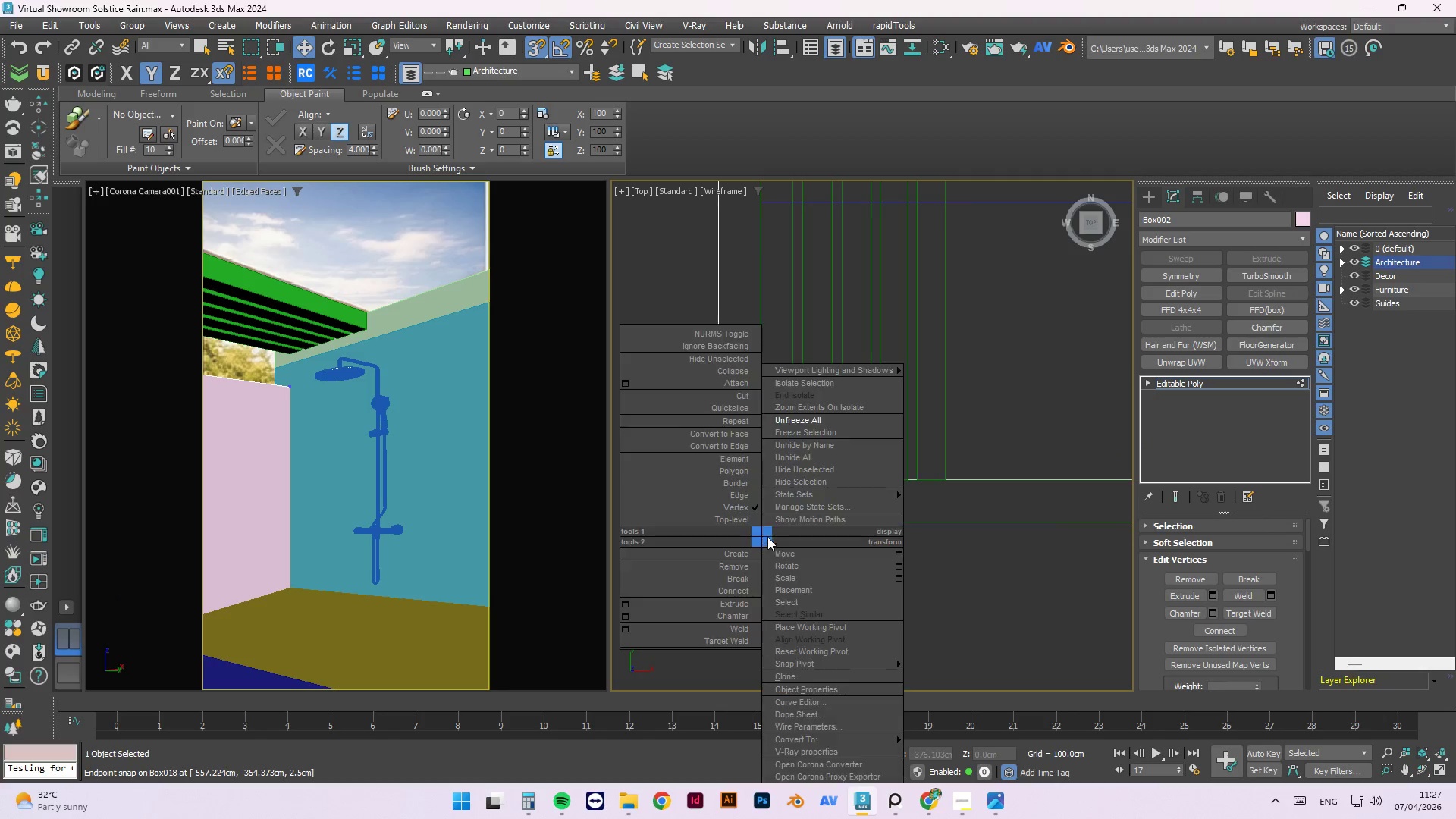 
left_click_drag(start_coordinate=[739, 516], to_coordinate=[739, 538])
 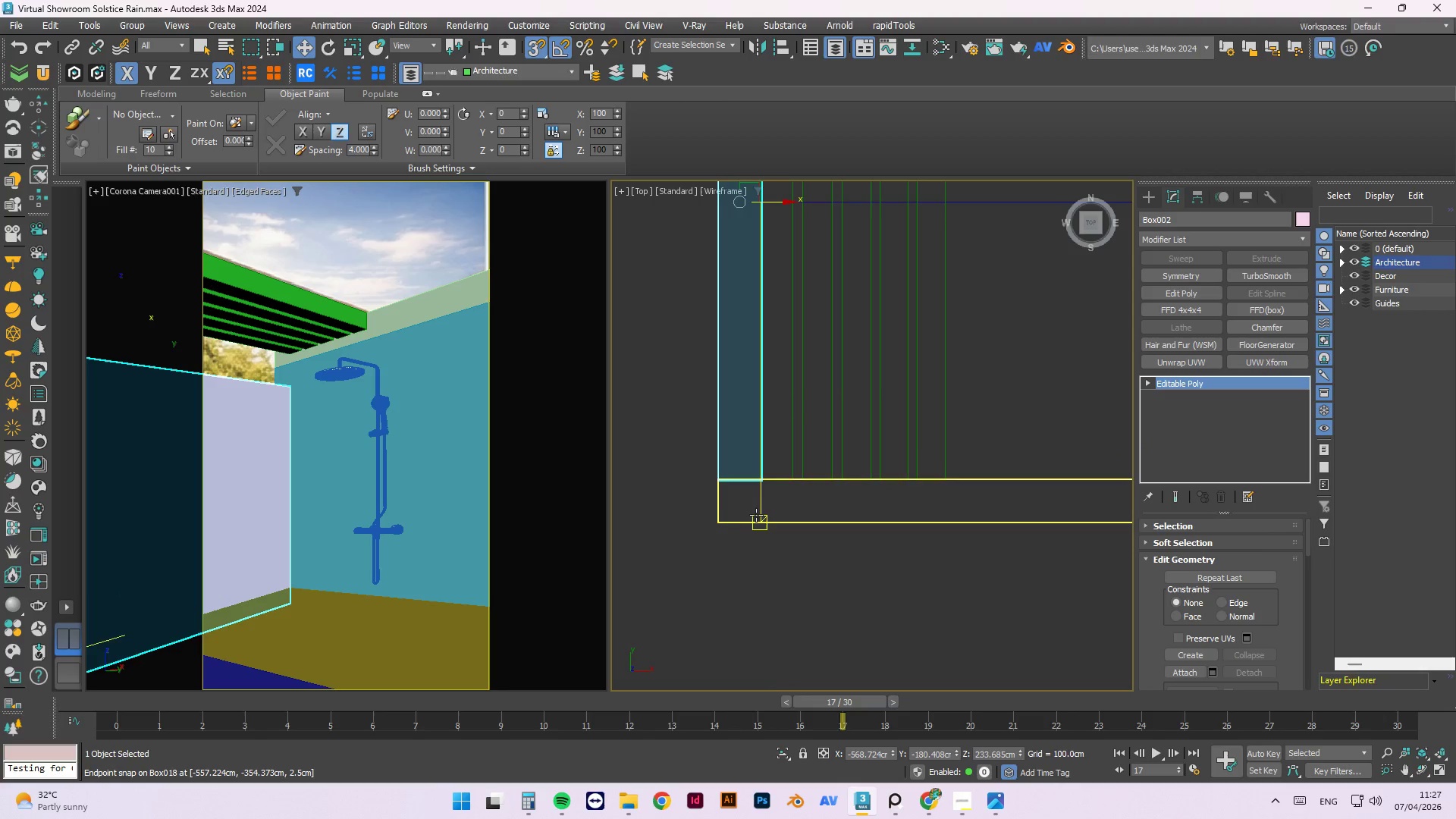 
left_click([757, 510])
 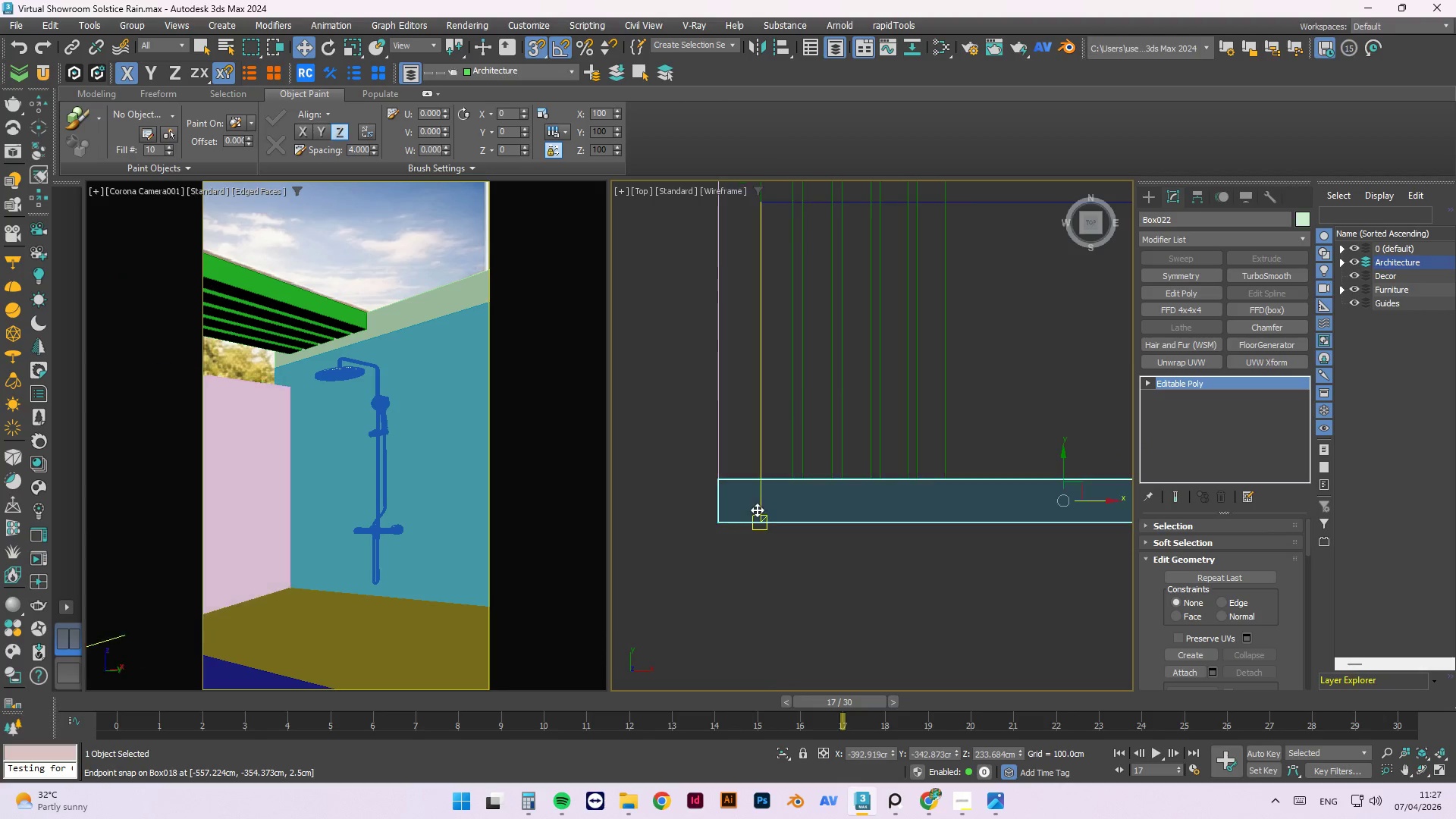 
hold_key(key=AltLeft, duration=1.5)
 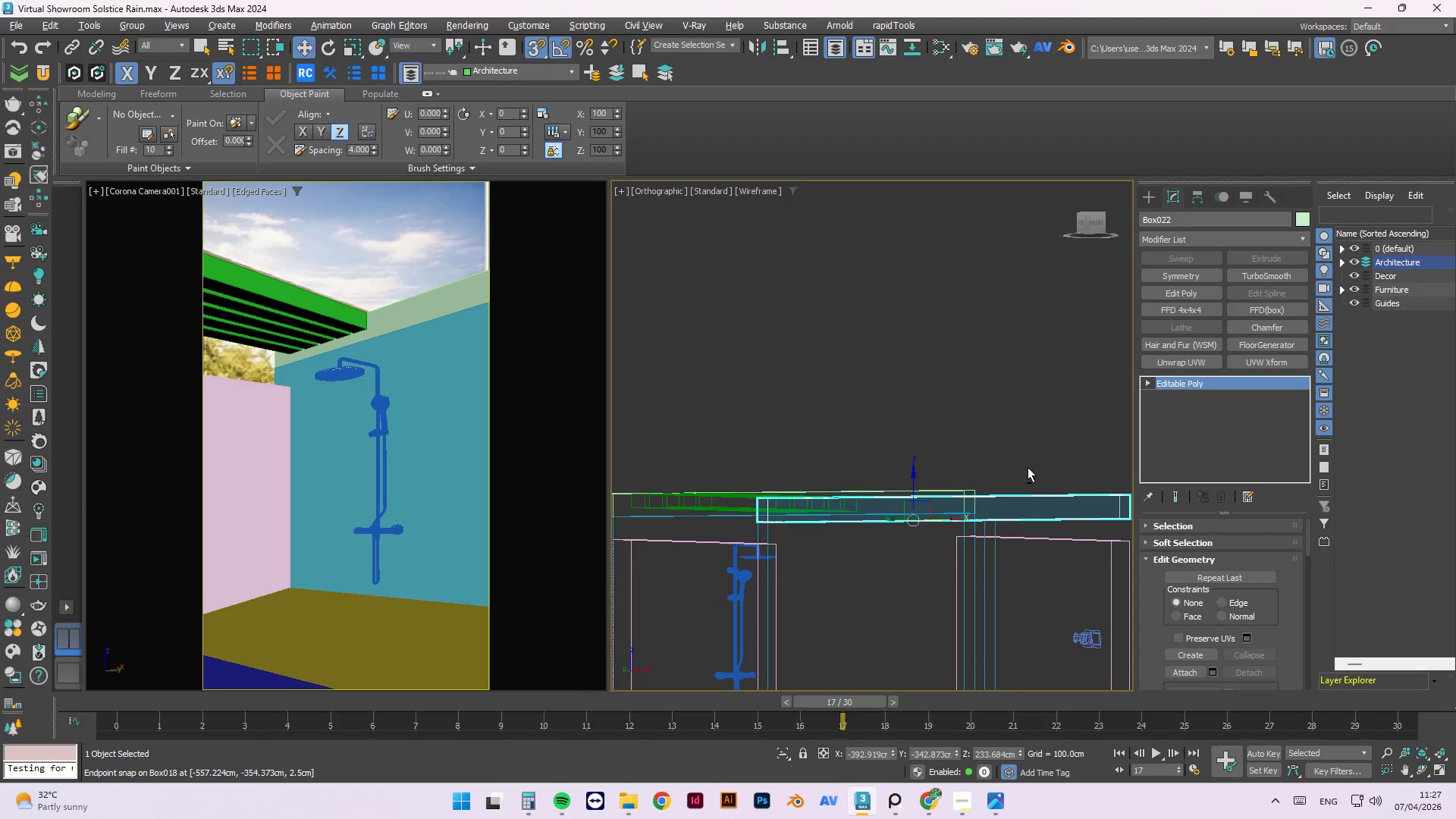 
scroll: coordinate [755, 516], scroll_direction: down, amount: 2.0
 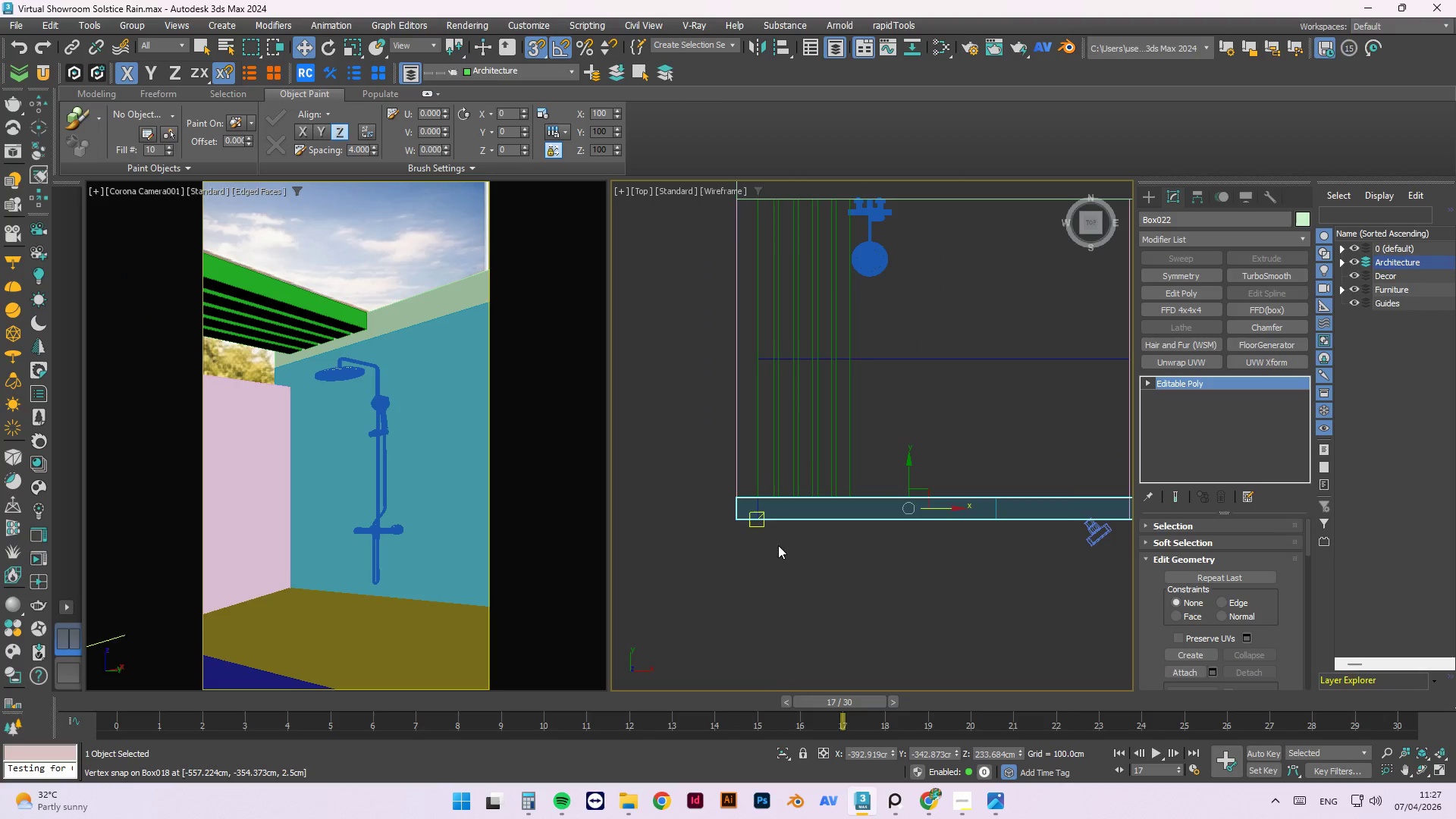 
hold_key(key=AltLeft, duration=1.5)
 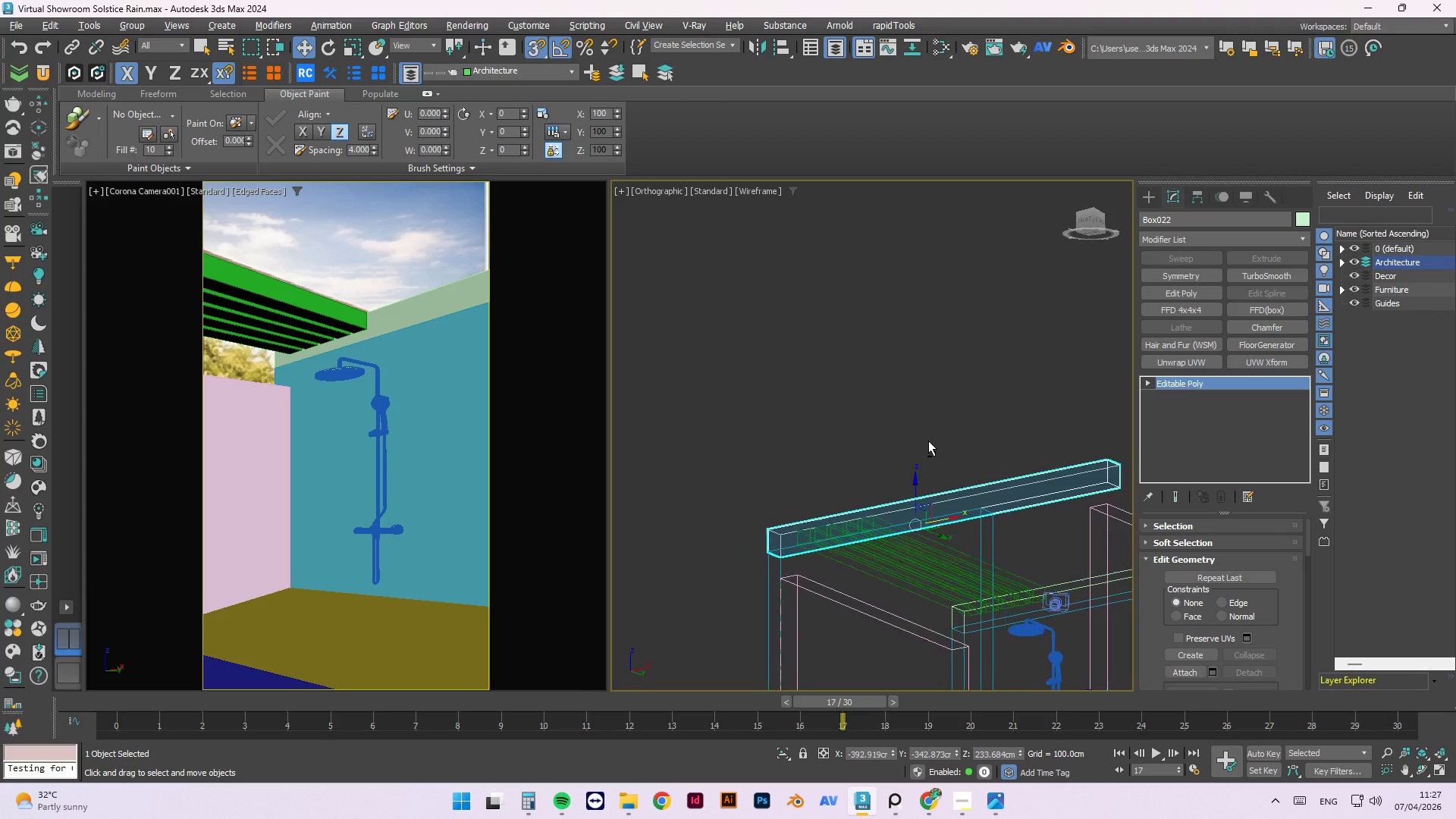 
hold_key(key=AltLeft, duration=1.5)
 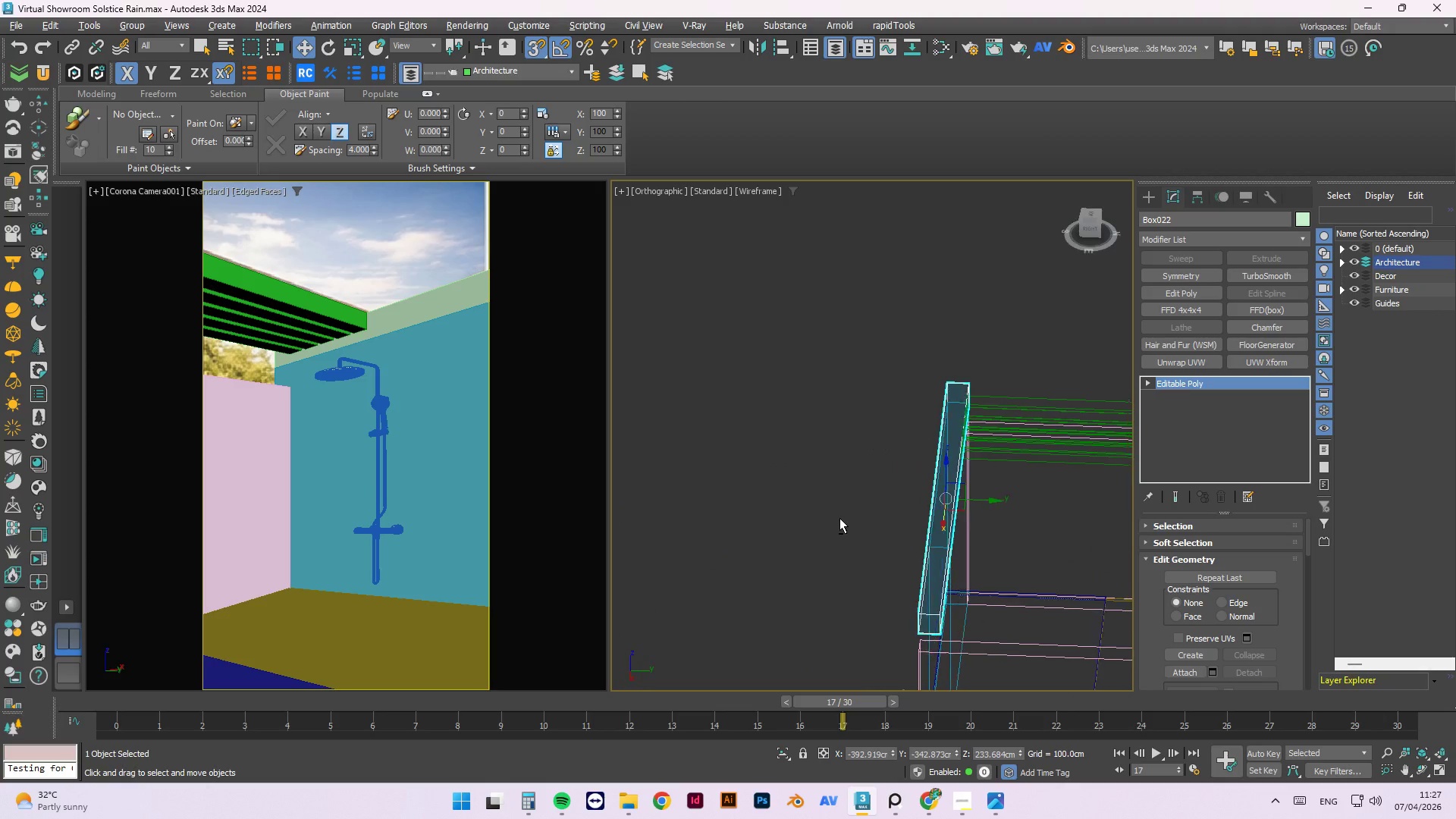 
hold_key(key=AltLeft, duration=1.53)
 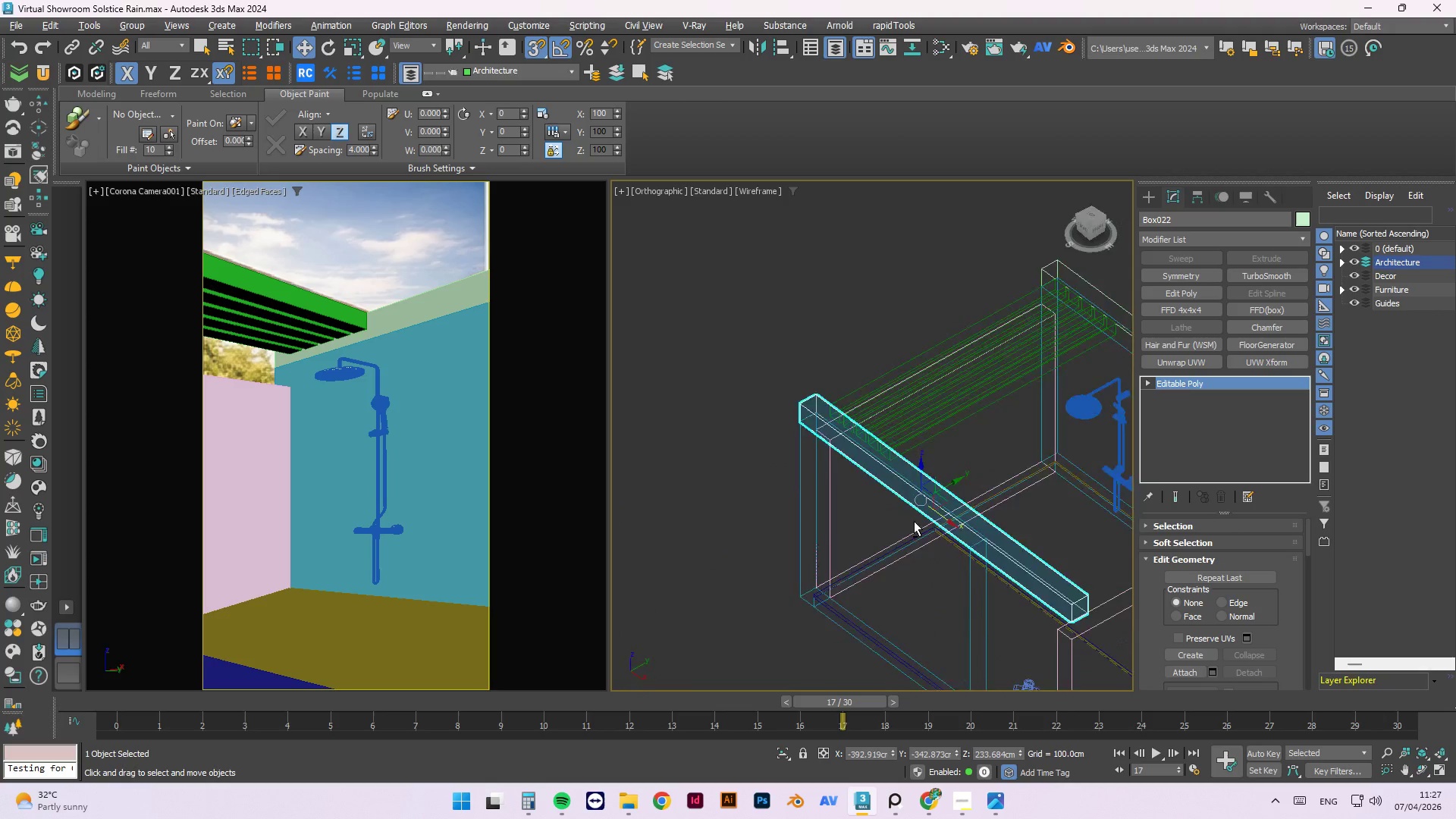 
hold_key(key=AltLeft, duration=0.91)
 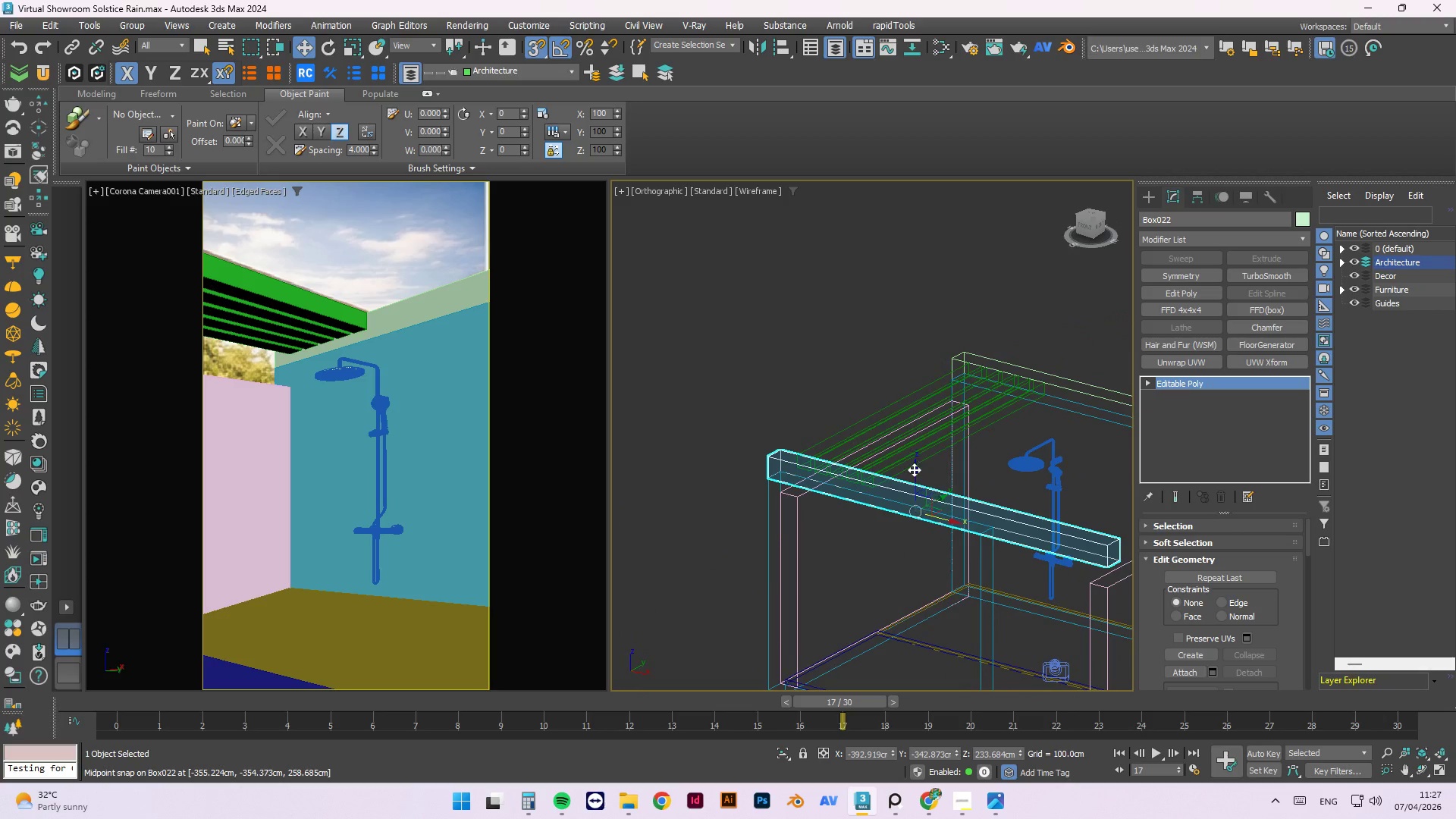 
hold_key(key=AltLeft, duration=0.72)
 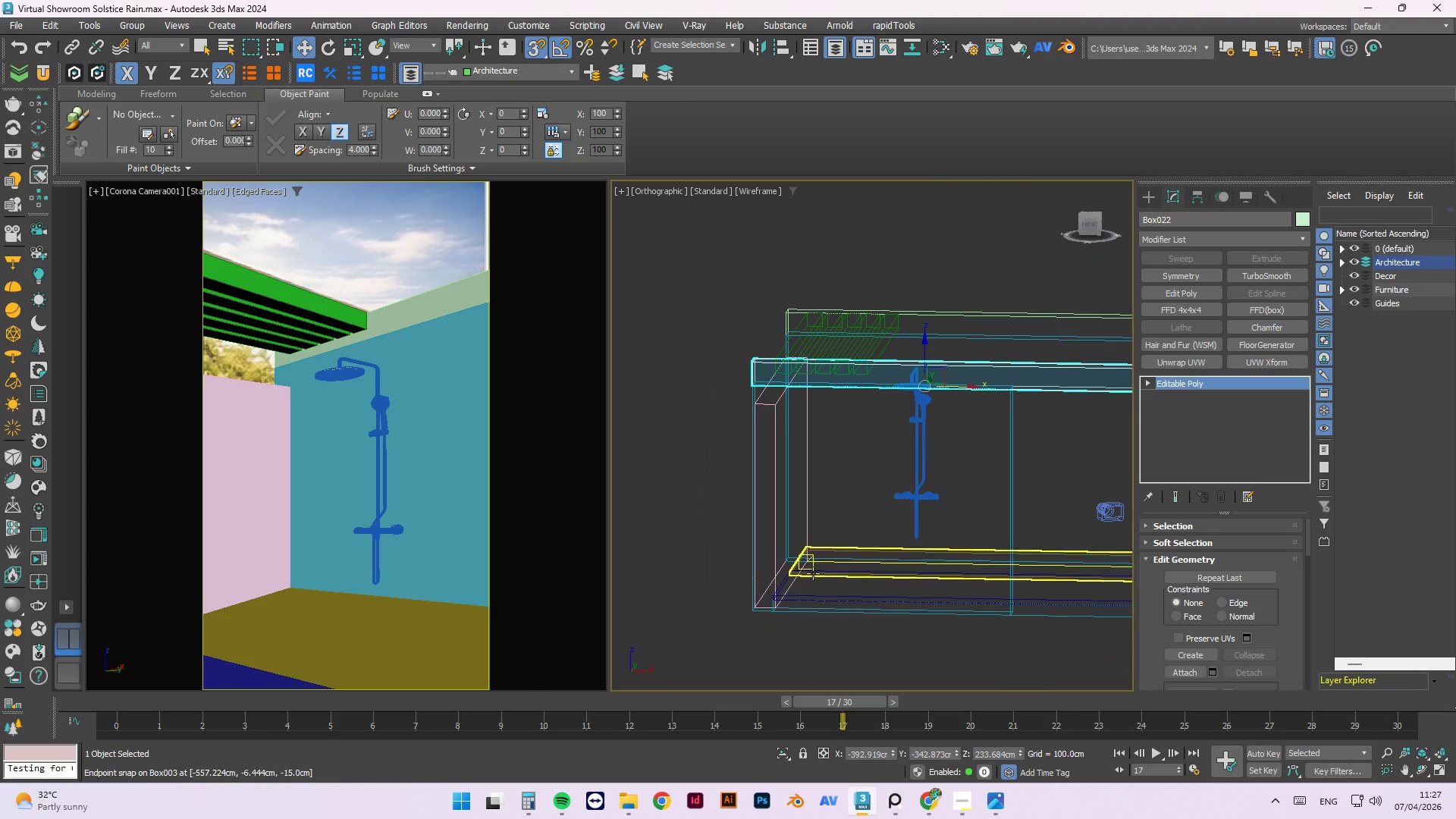 
scroll: coordinate [864, 557], scroll_direction: up, amount: 1.0
 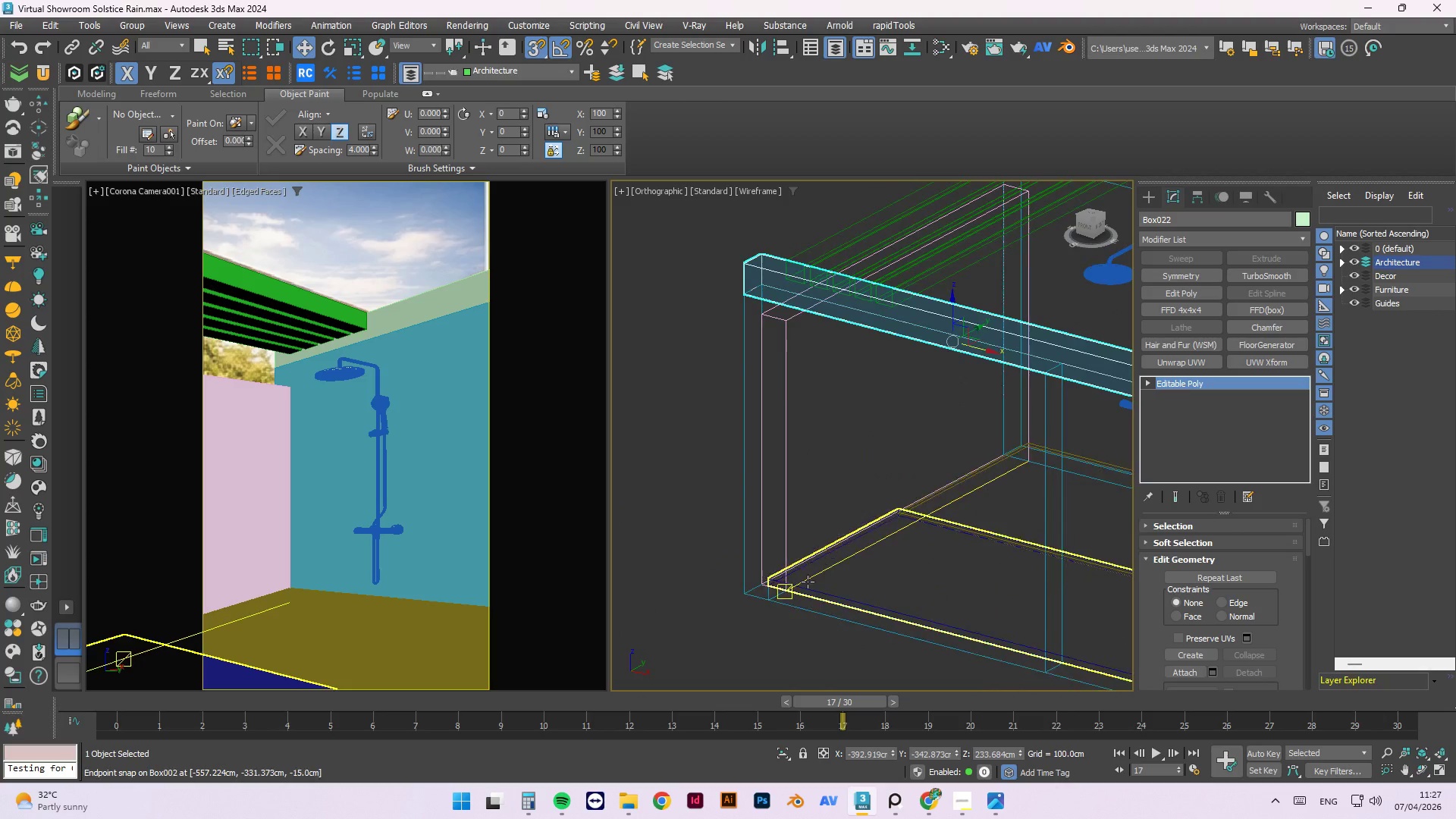 
hold_key(key=AltLeft, duration=2.06)
scroll: coordinate [790, 598], scroll_direction: up, amount: 1.0
 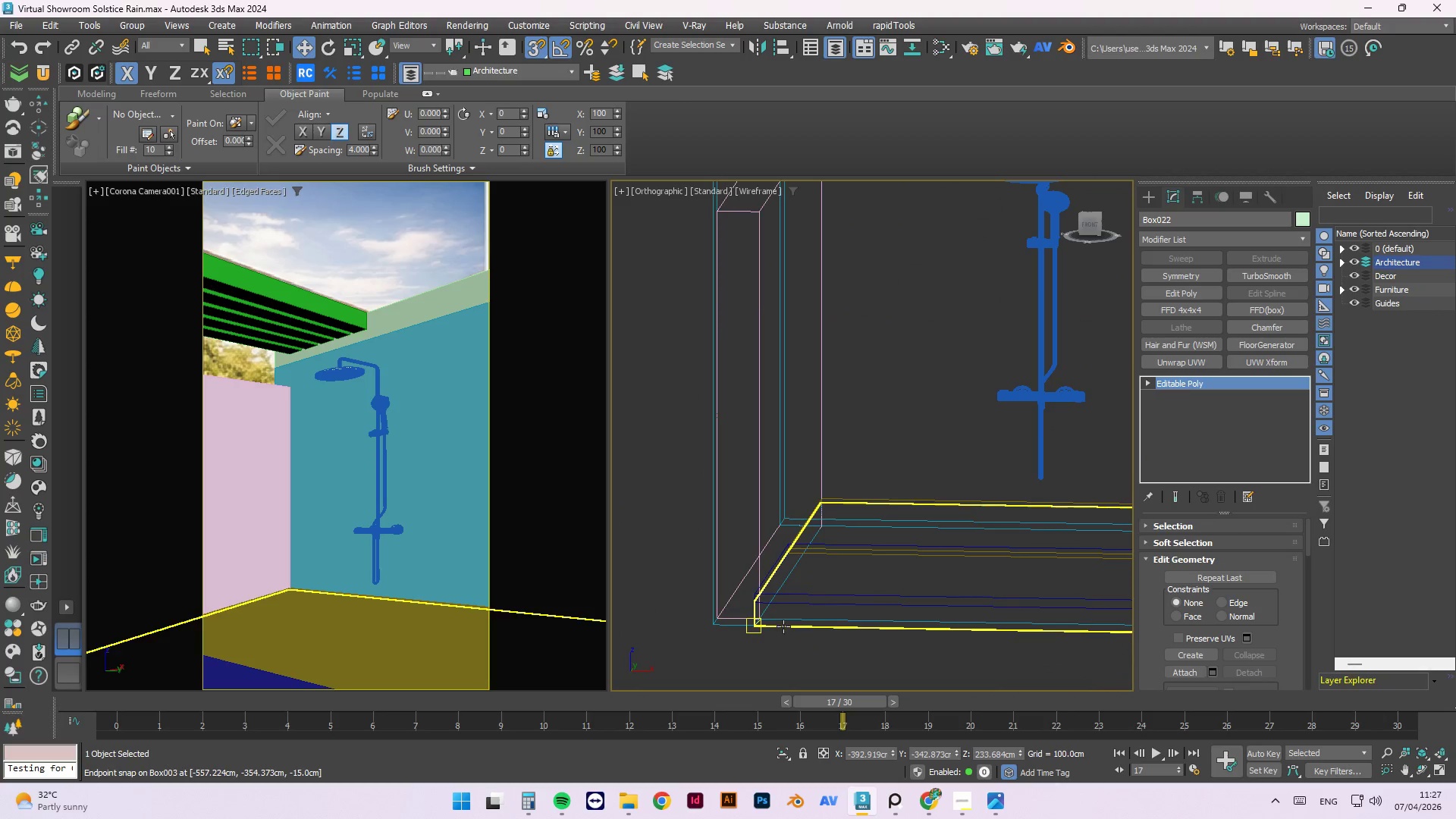 
left_click([783, 626])
 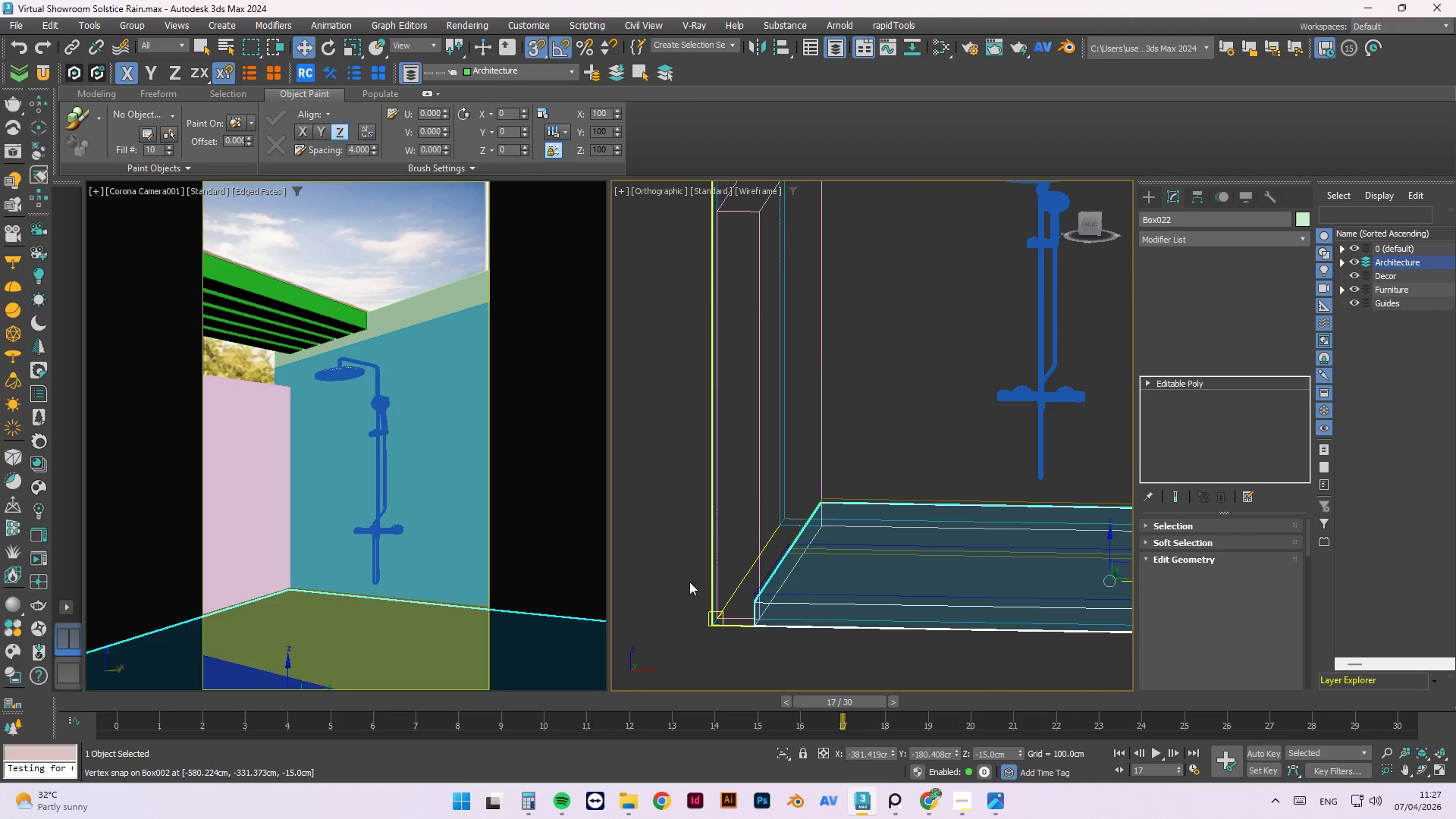 
hold_key(key=AltLeft, duration=1.5)
 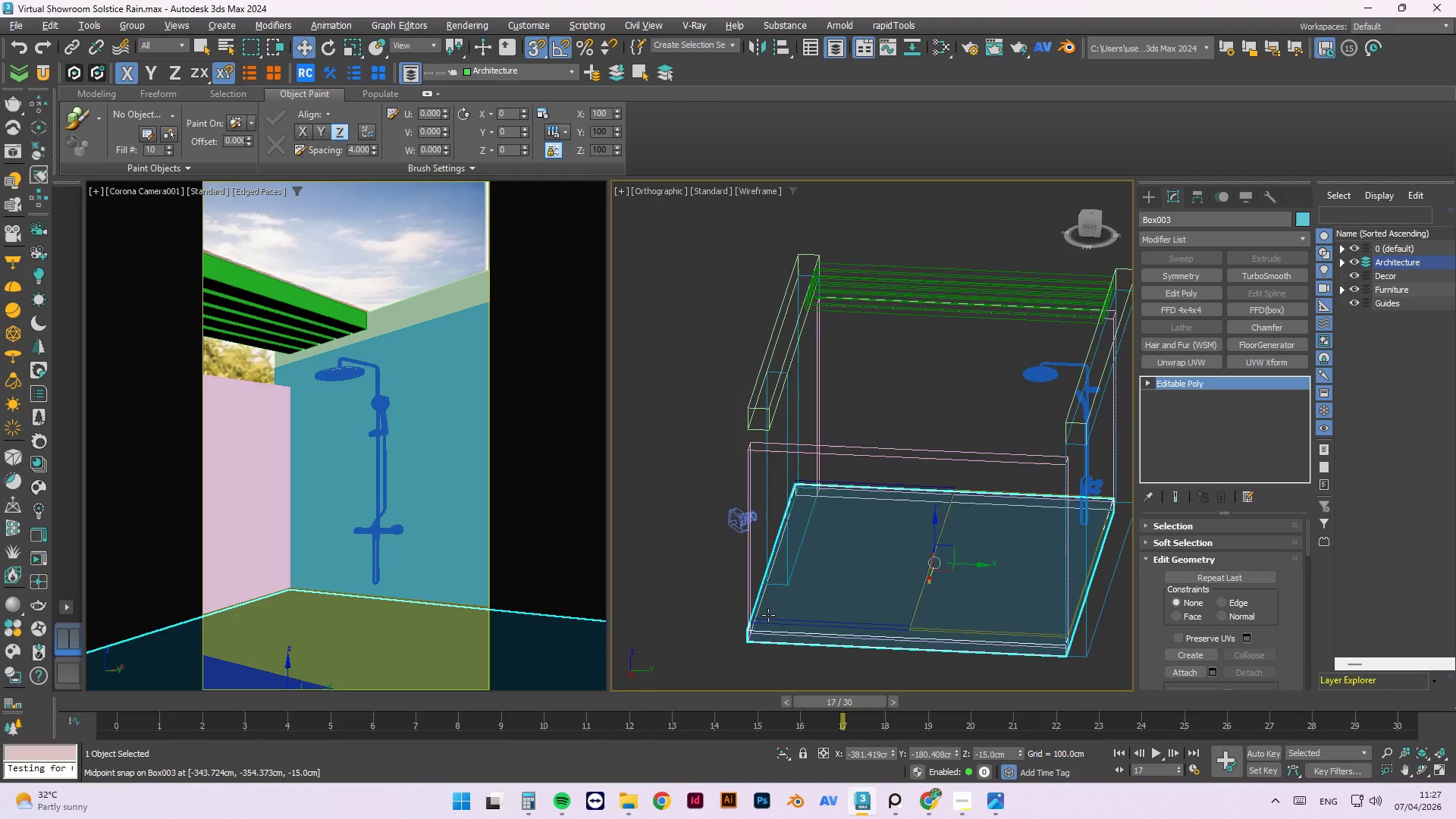 
scroll: coordinate [682, 570], scroll_direction: down, amount: 2.0
 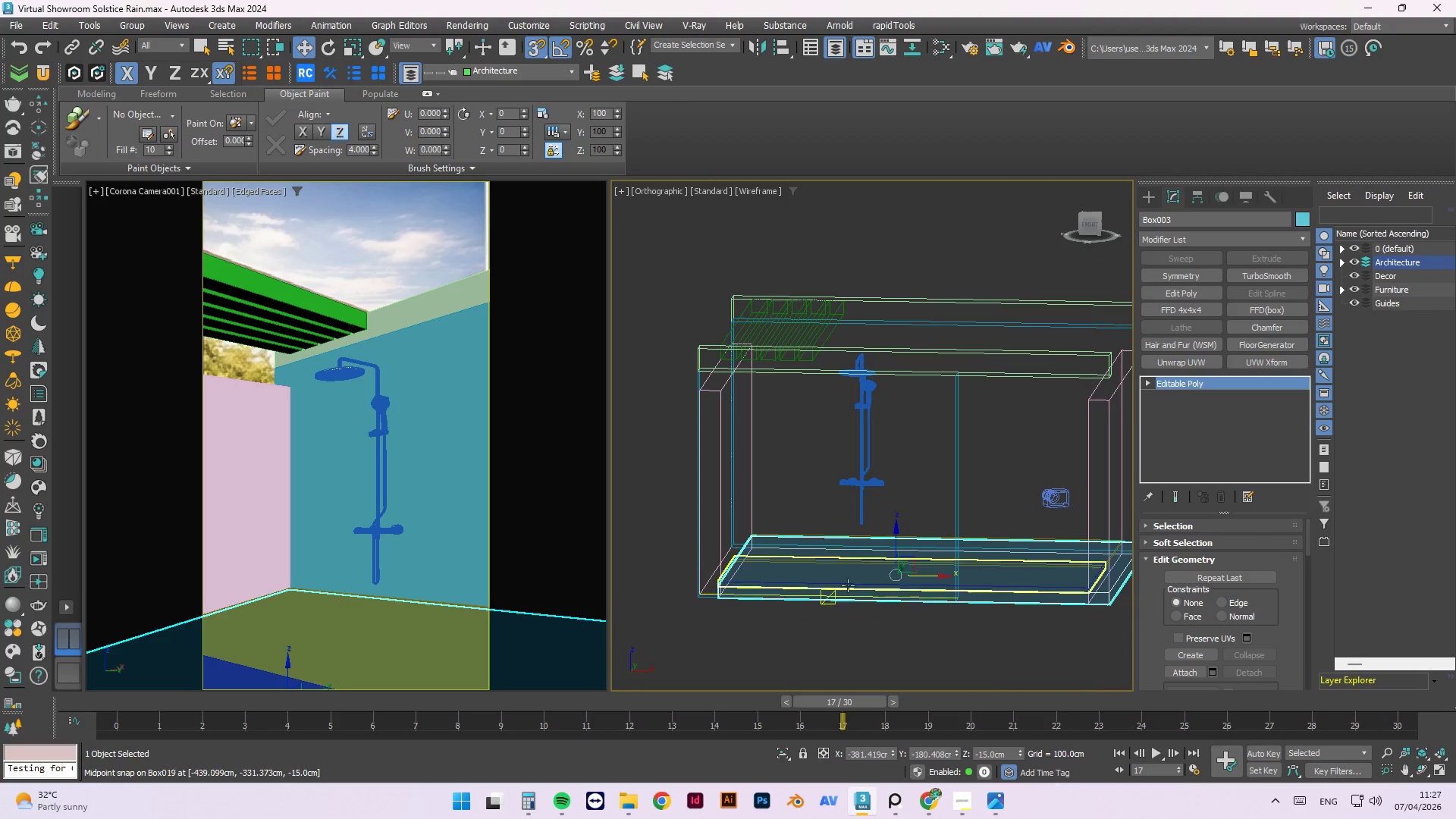 
hold_key(key=AltLeft, duration=1.52)
 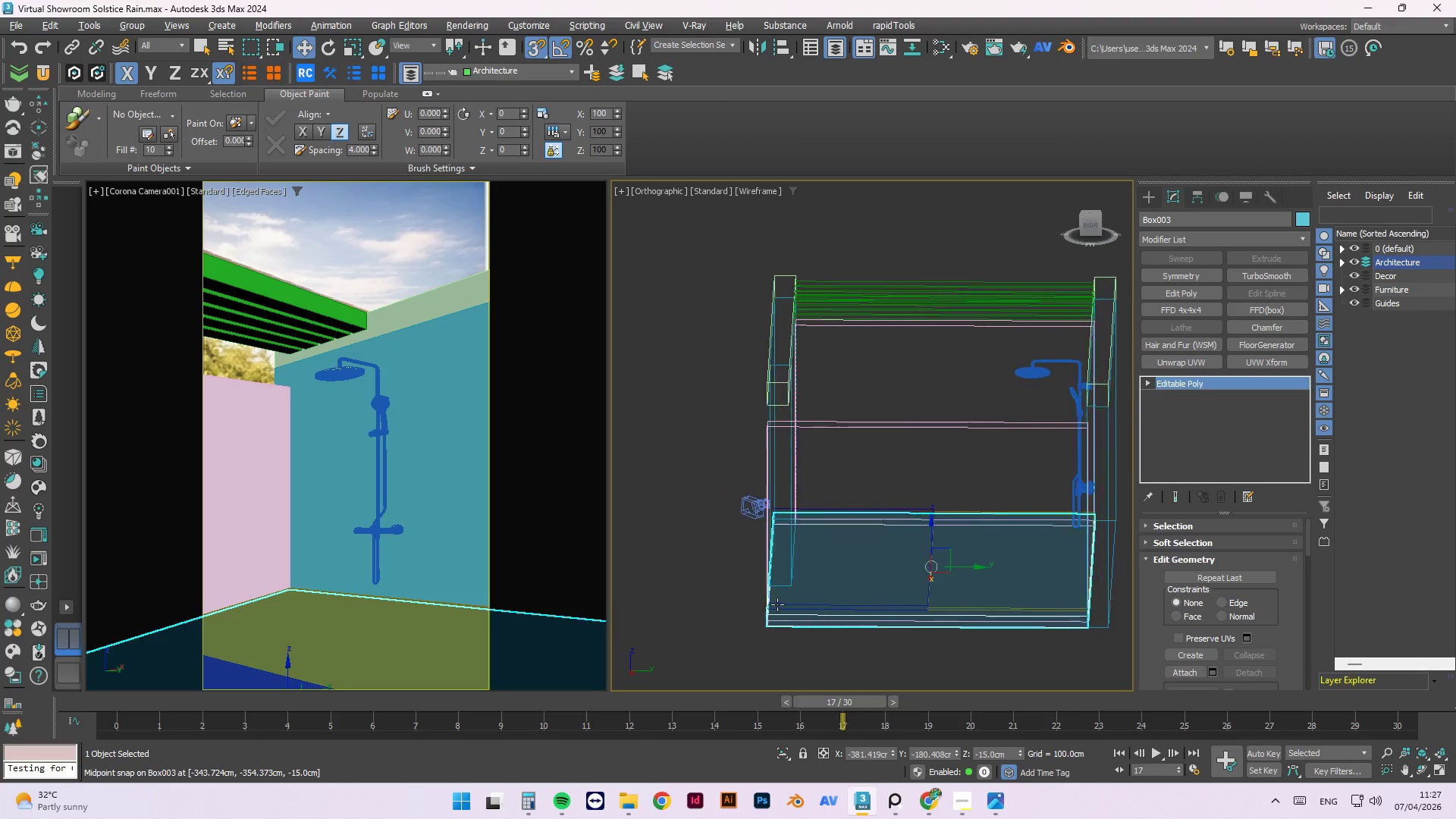 
hold_key(key=AltLeft, duration=1.52)
 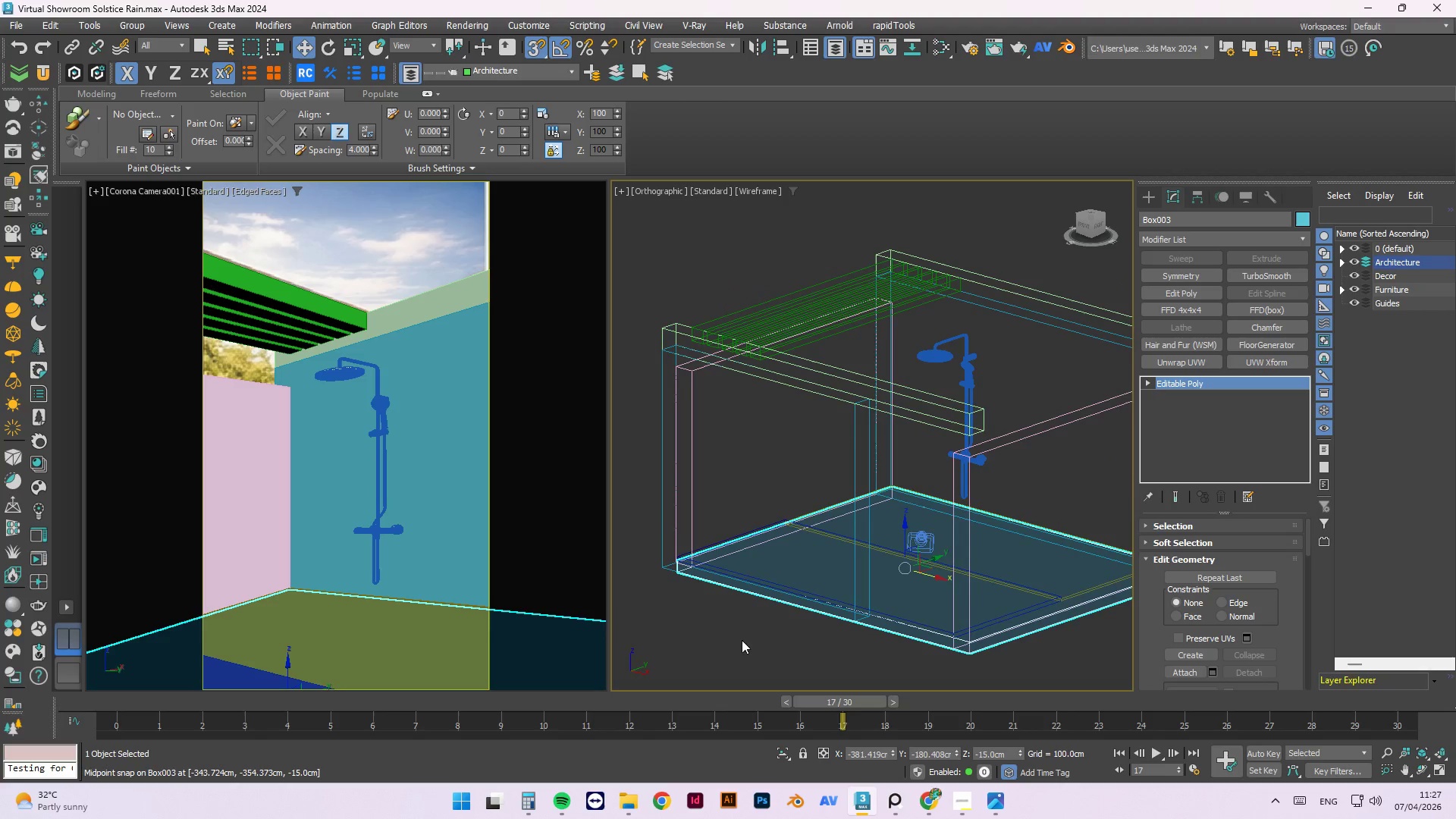 
left_click([738, 642])
 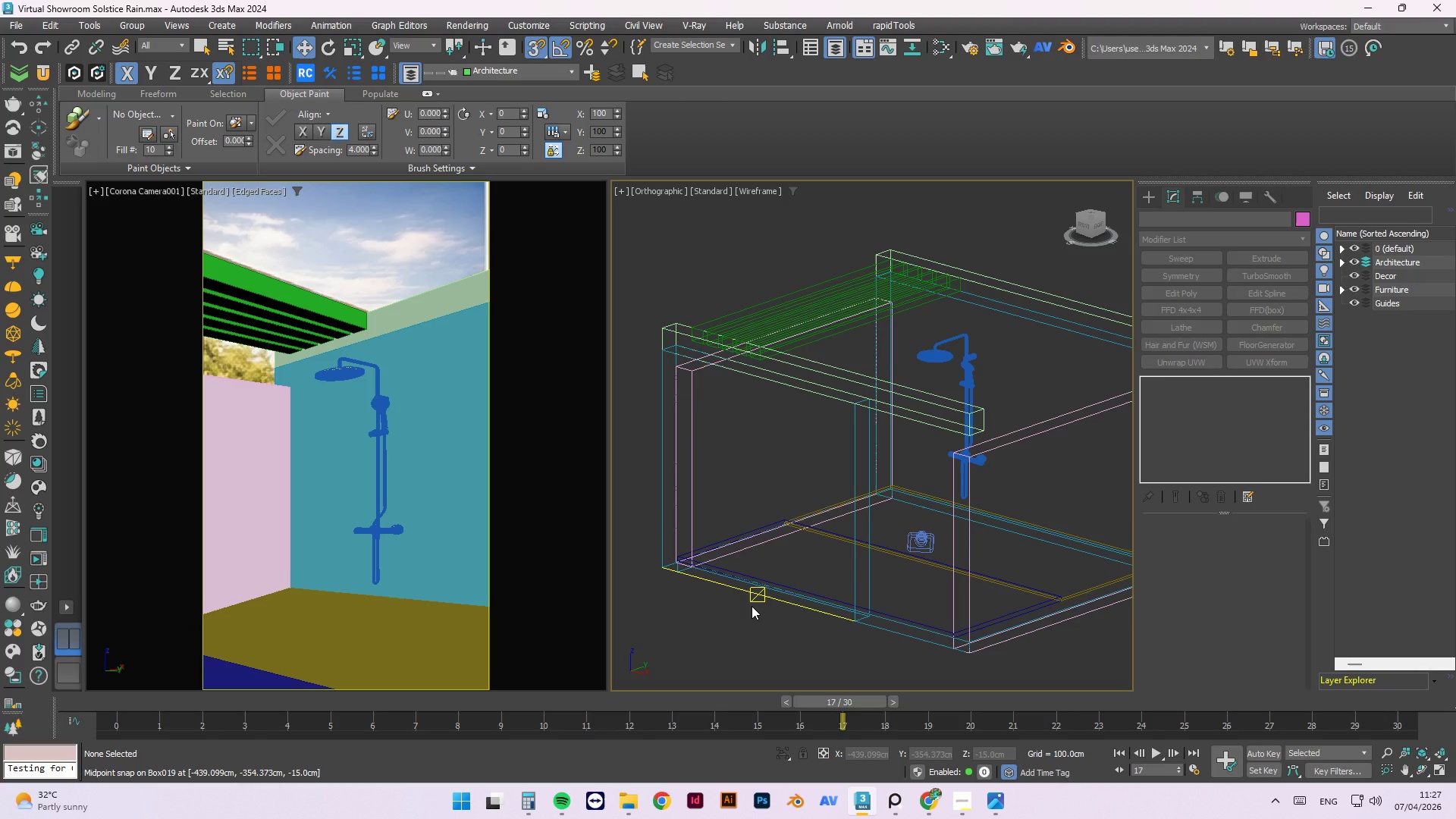 
key(F)
 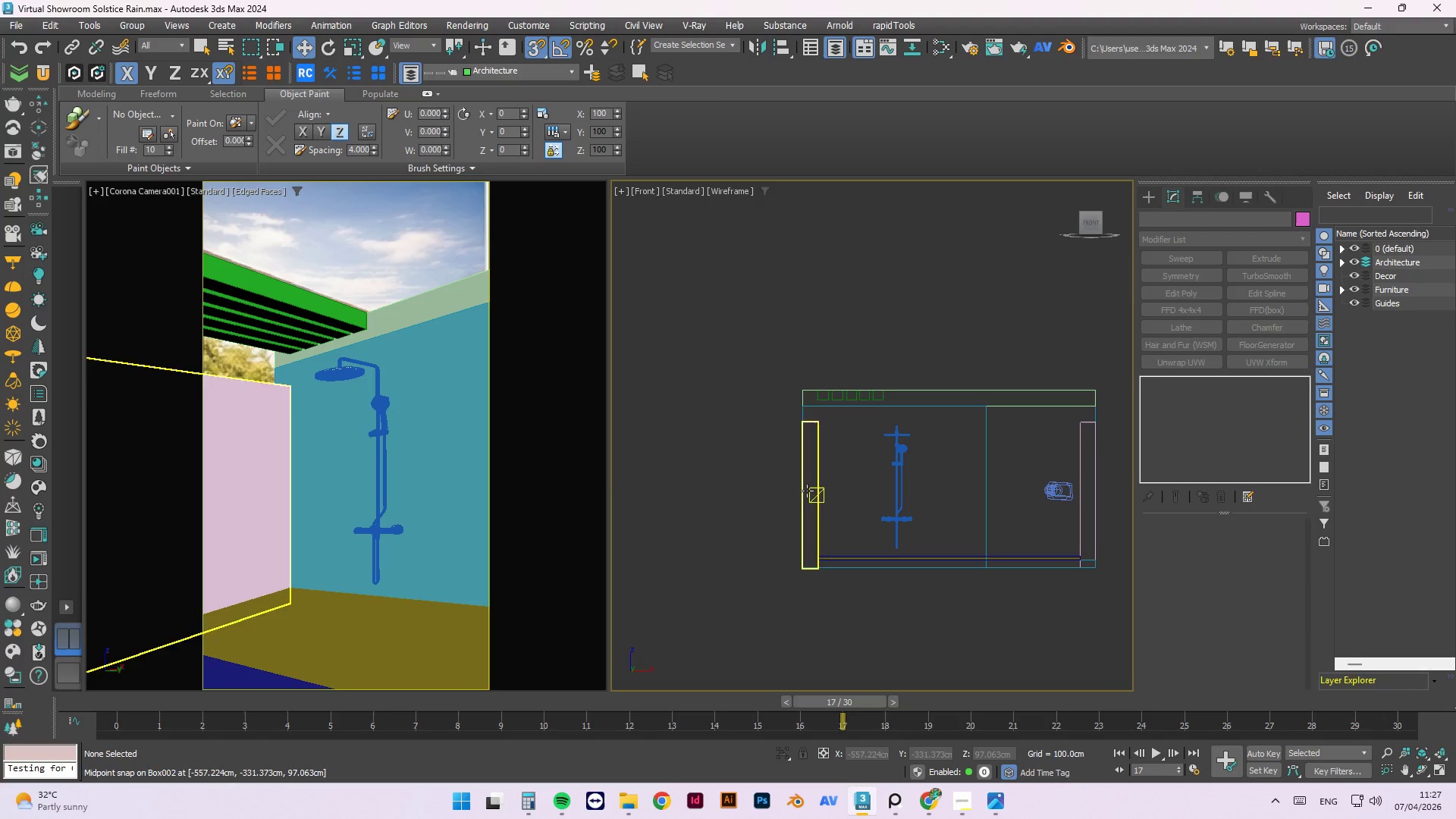 
left_click([586, 481])
 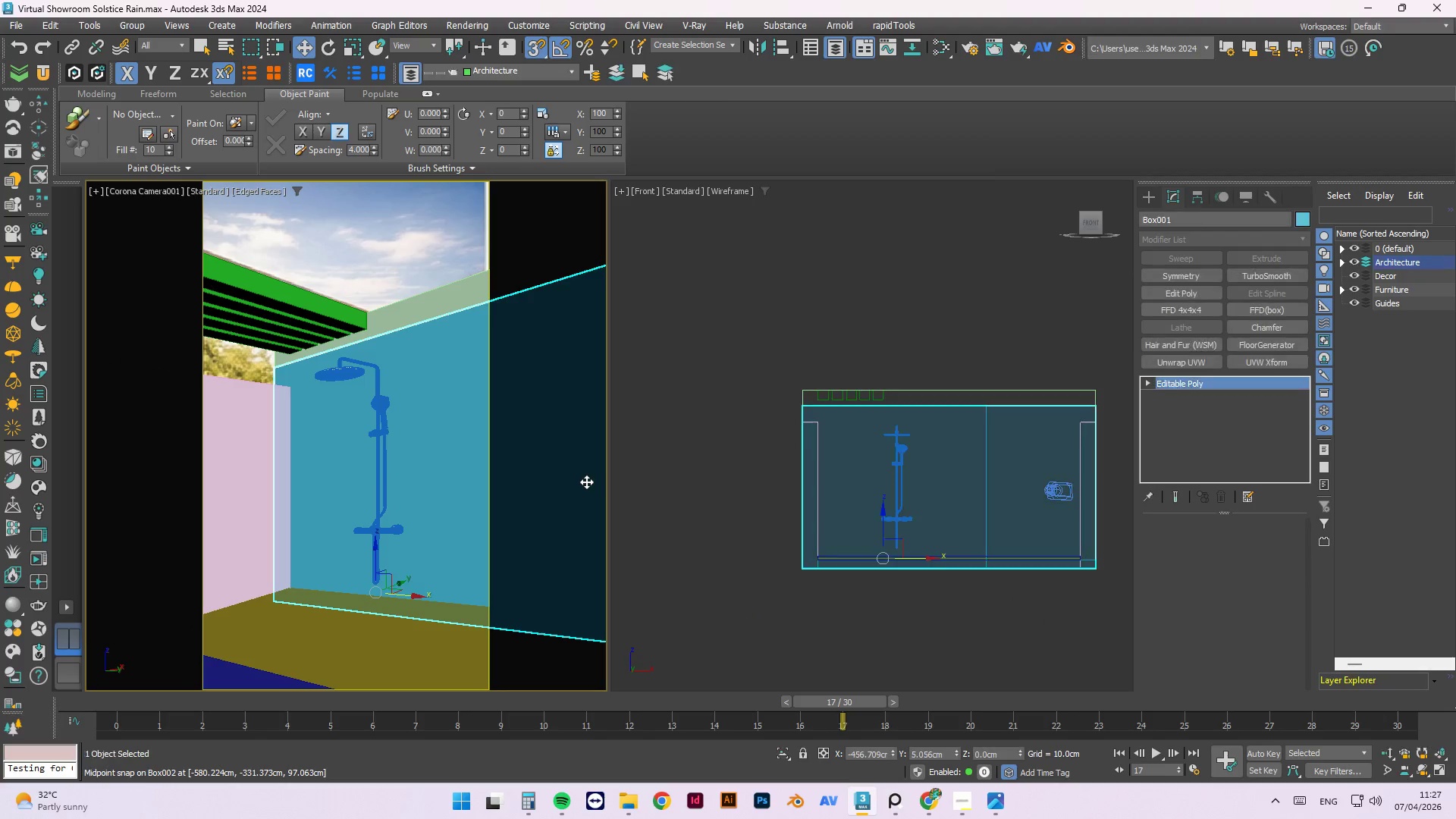 
type(fc)
 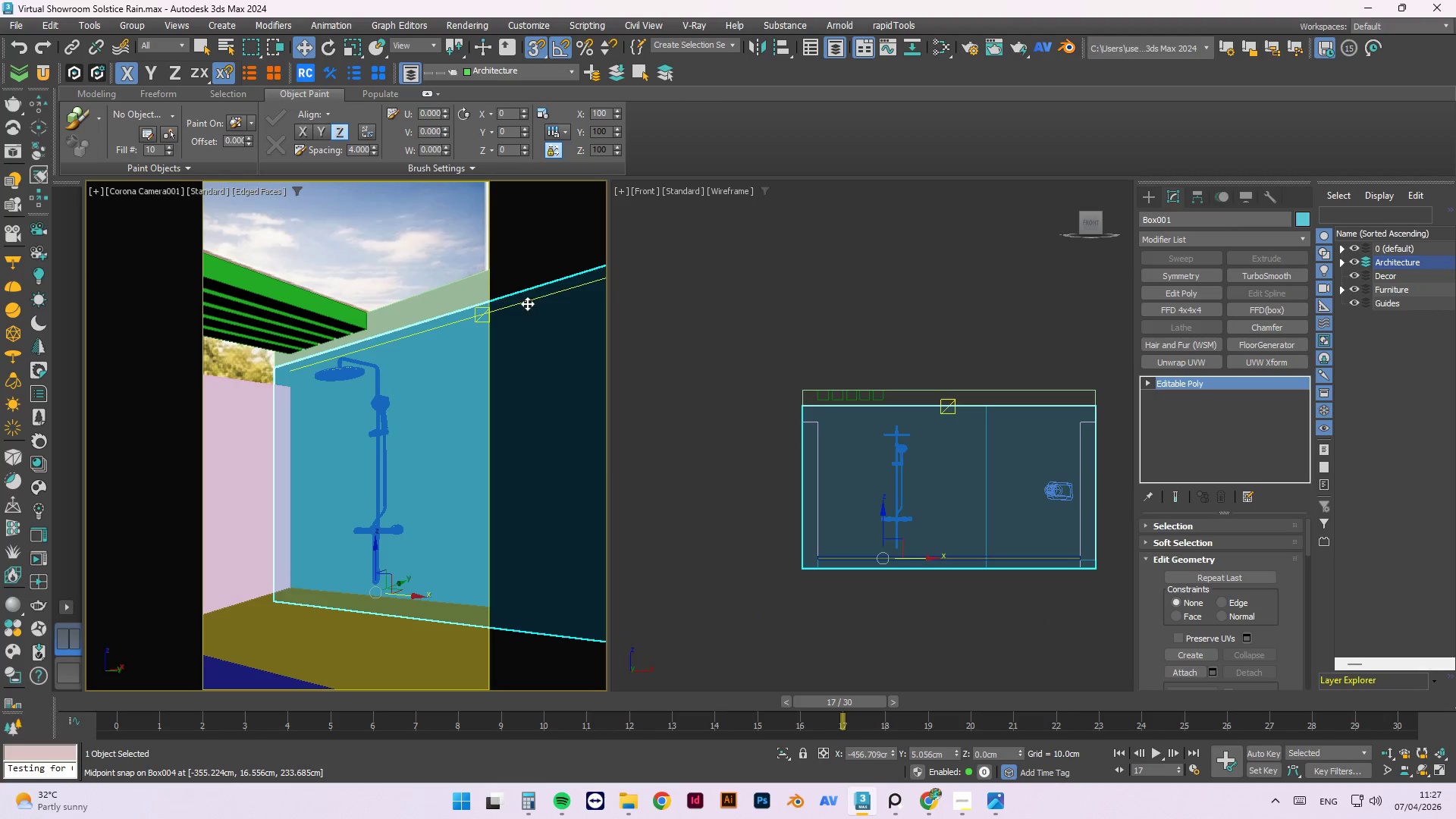 
key(F4)
 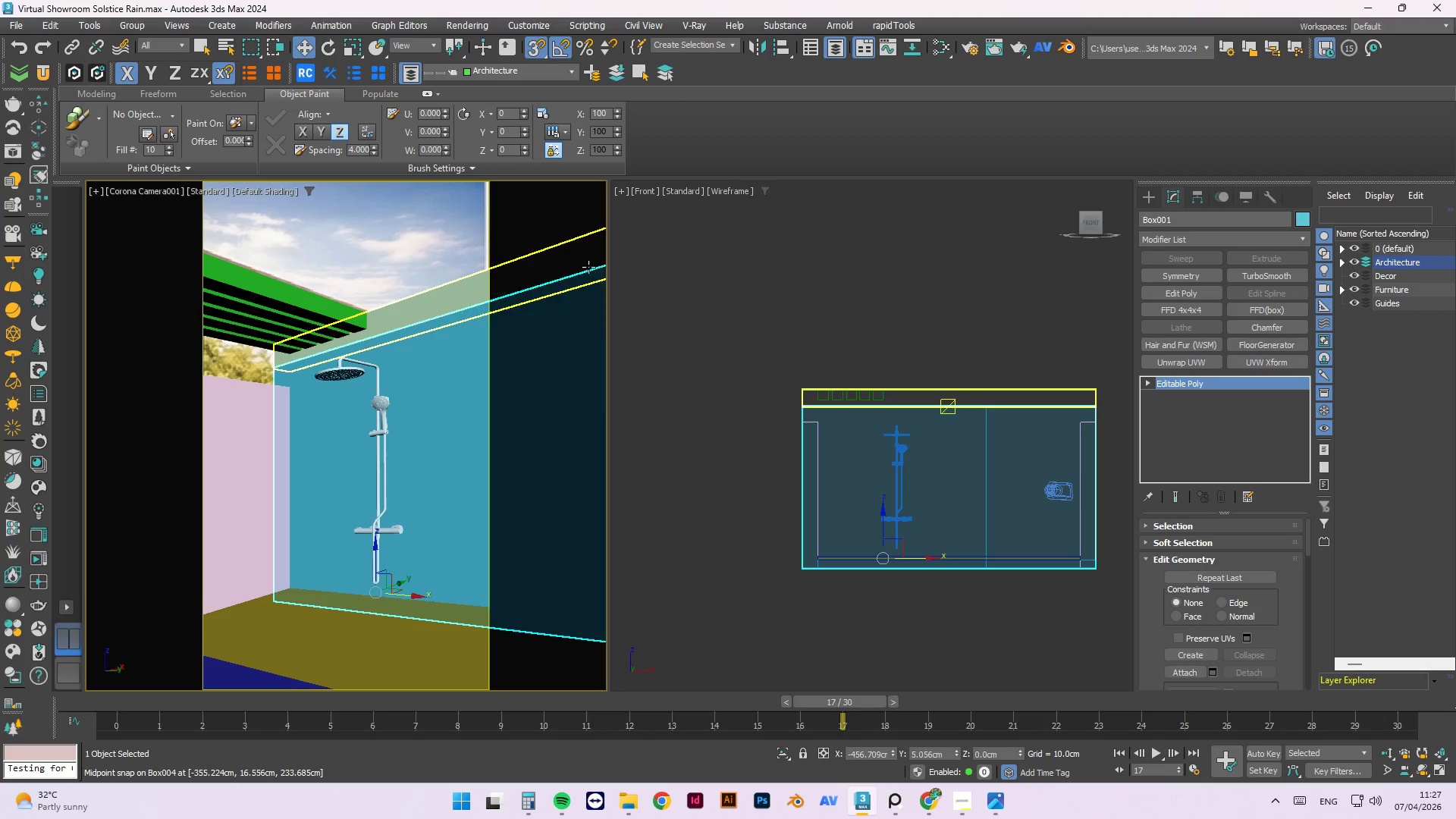 
key(F4)
 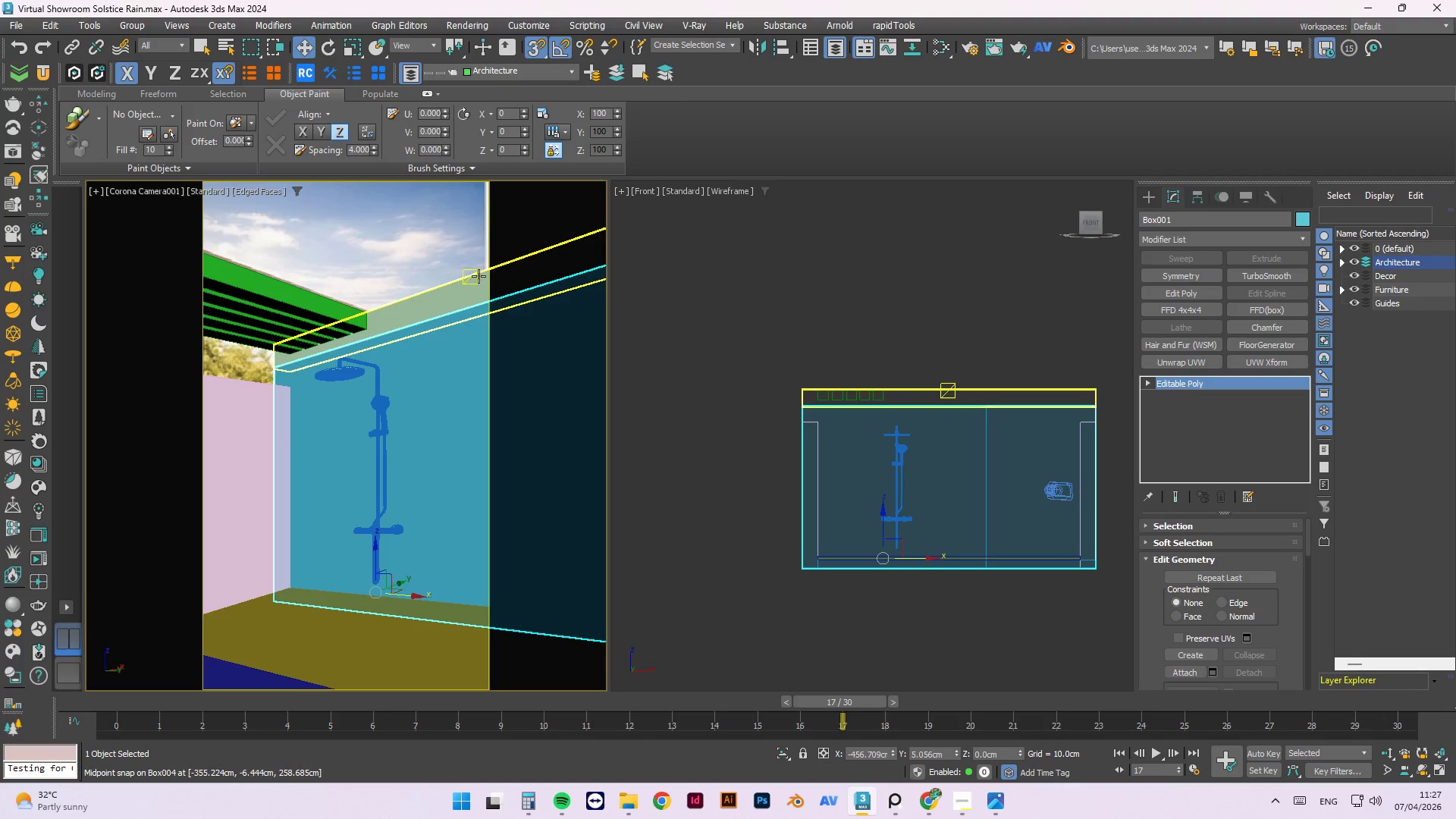 
left_click([689, 275])
 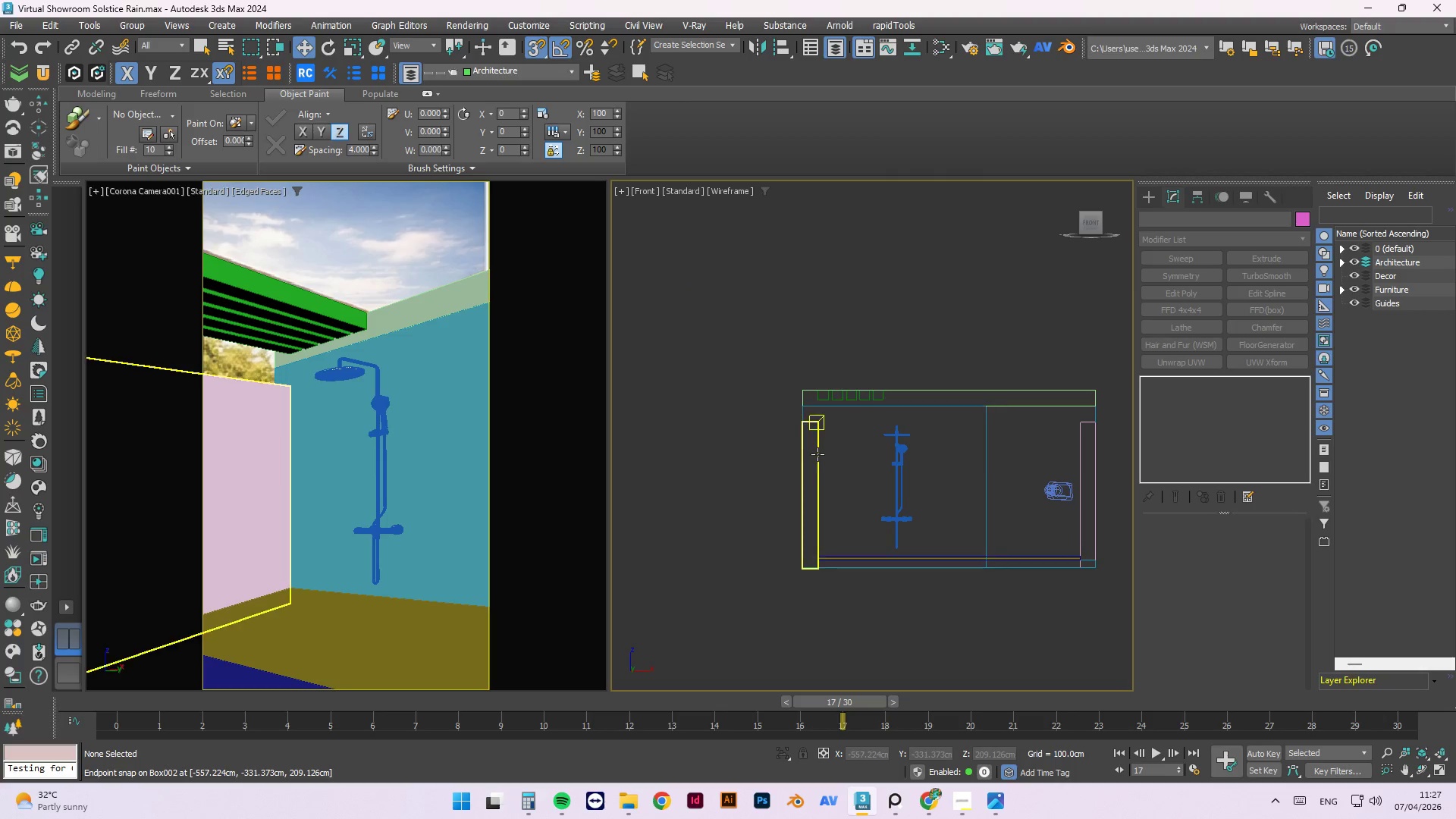 
key(Control+S)
 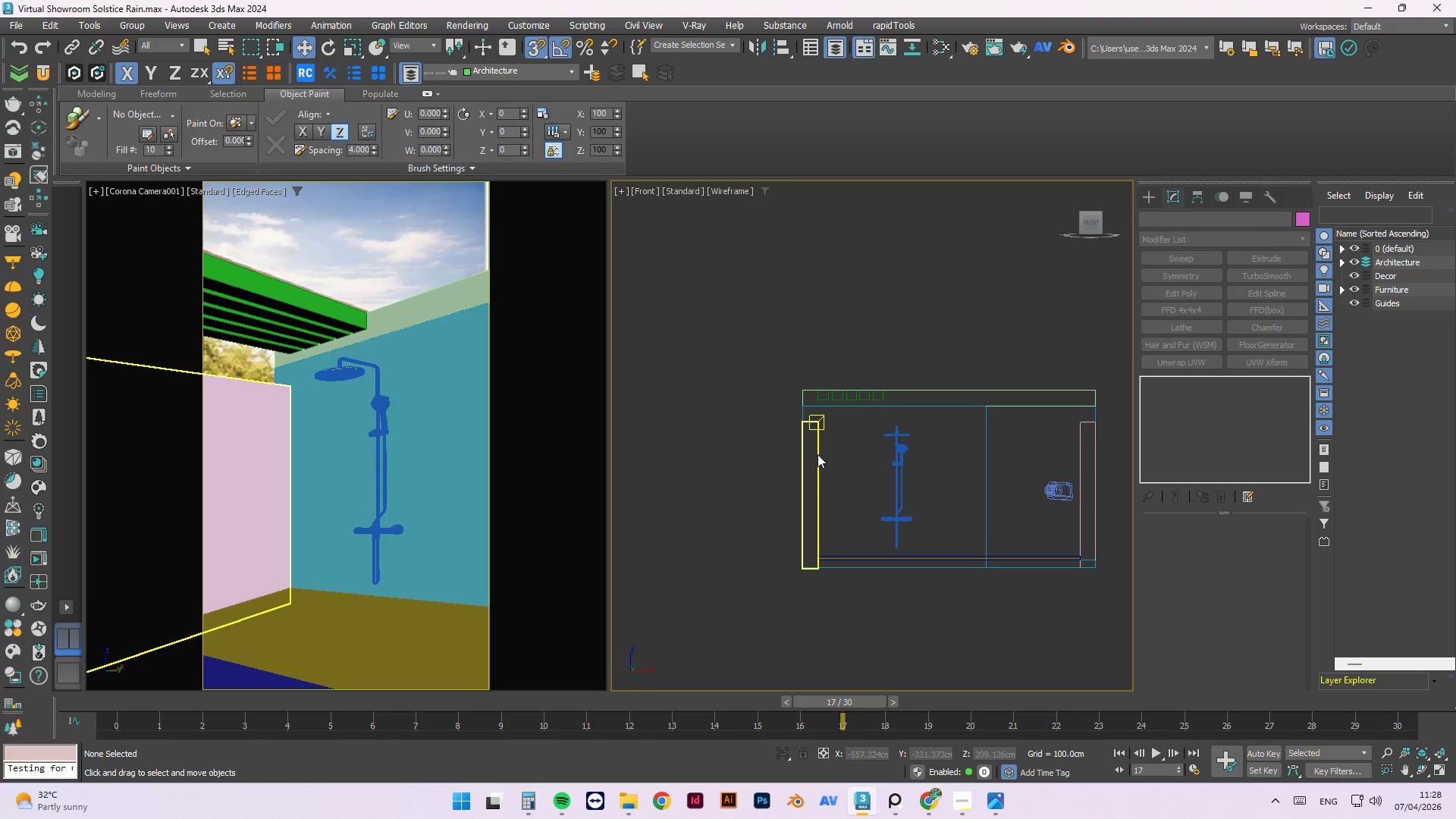 
wait(13.83)
 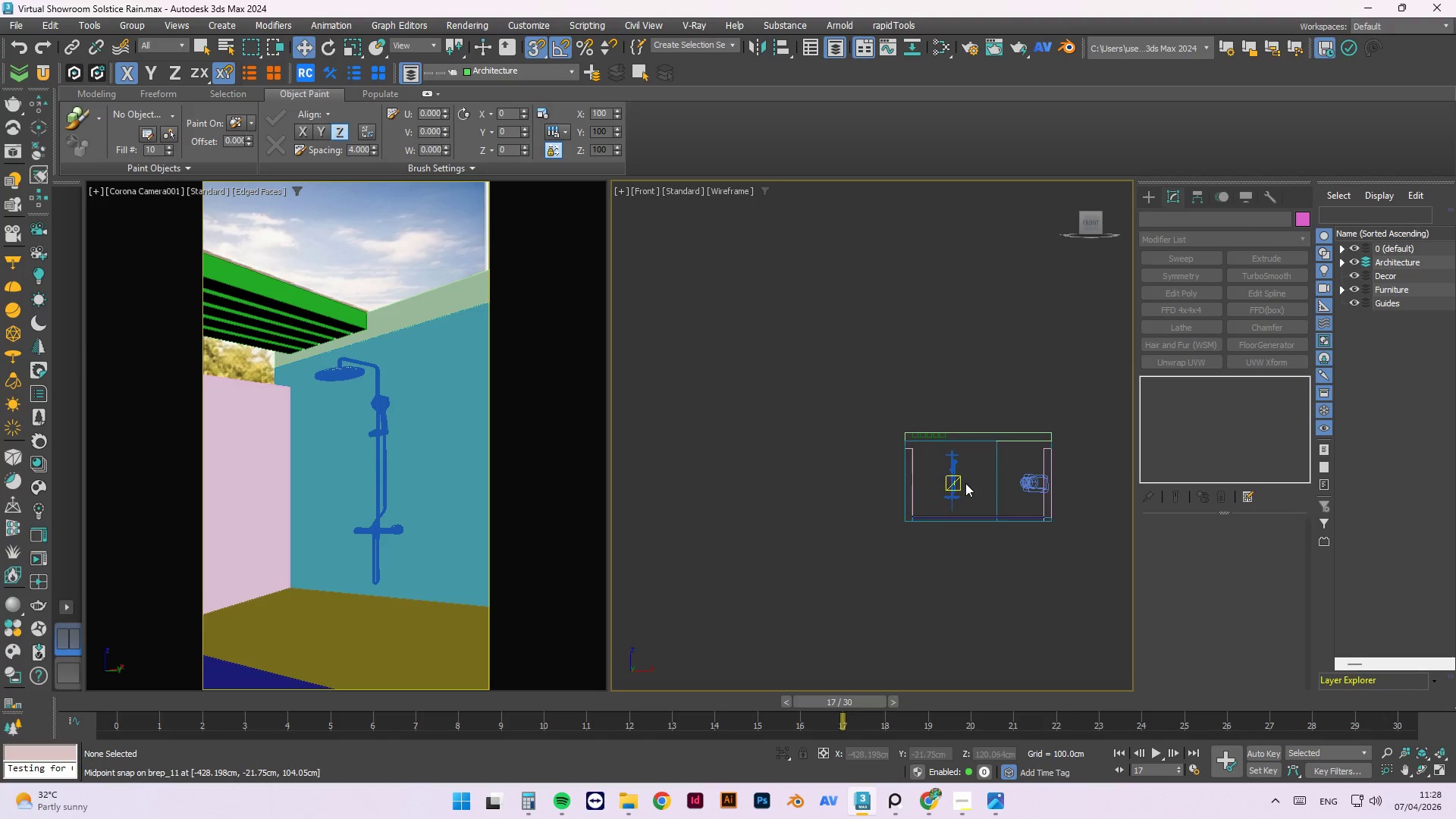 
hold_key(key=AltLeft, duration=0.8)
 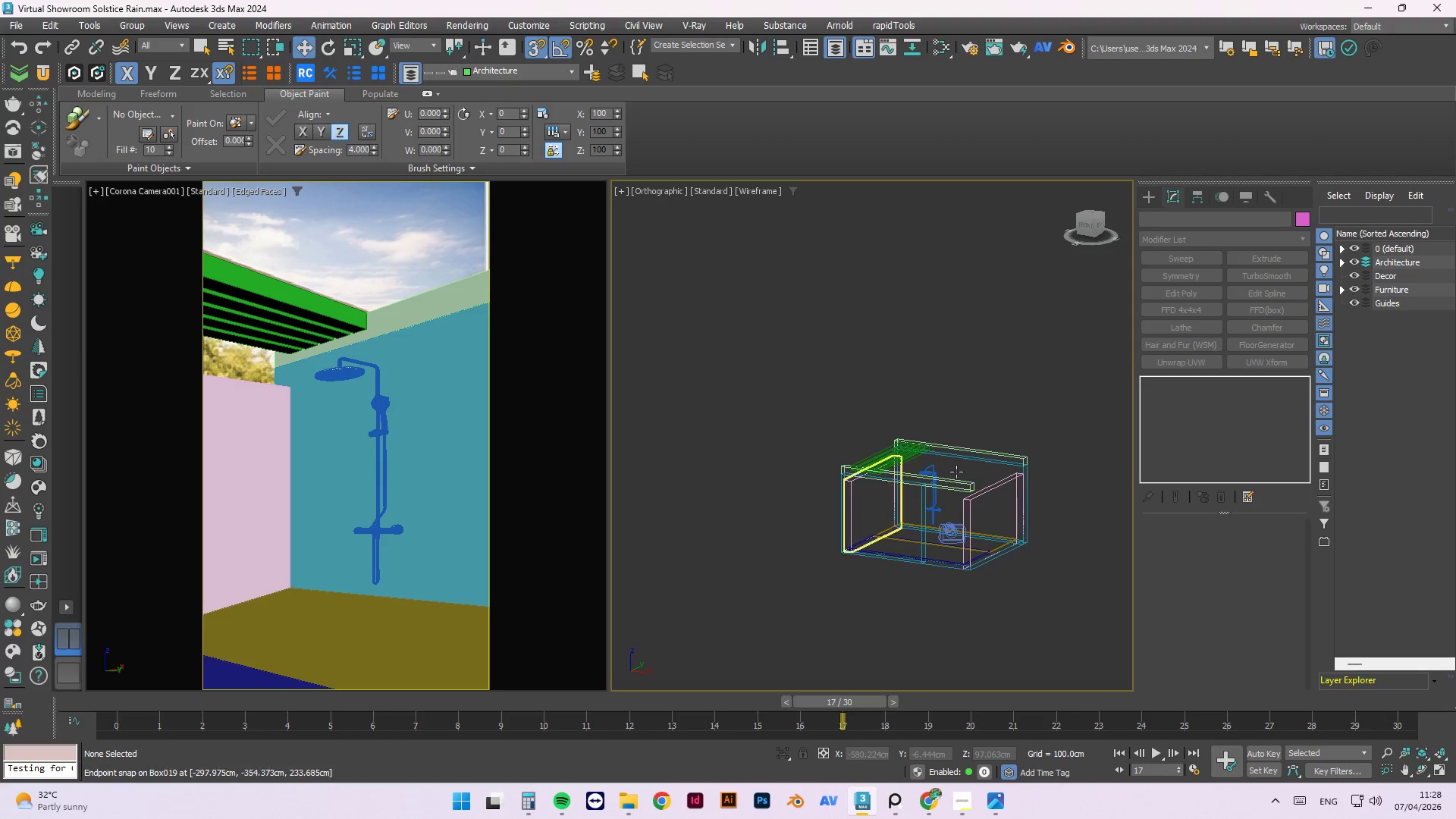 
scroll: coordinate [991, 477], scroll_direction: down, amount: 2.0
 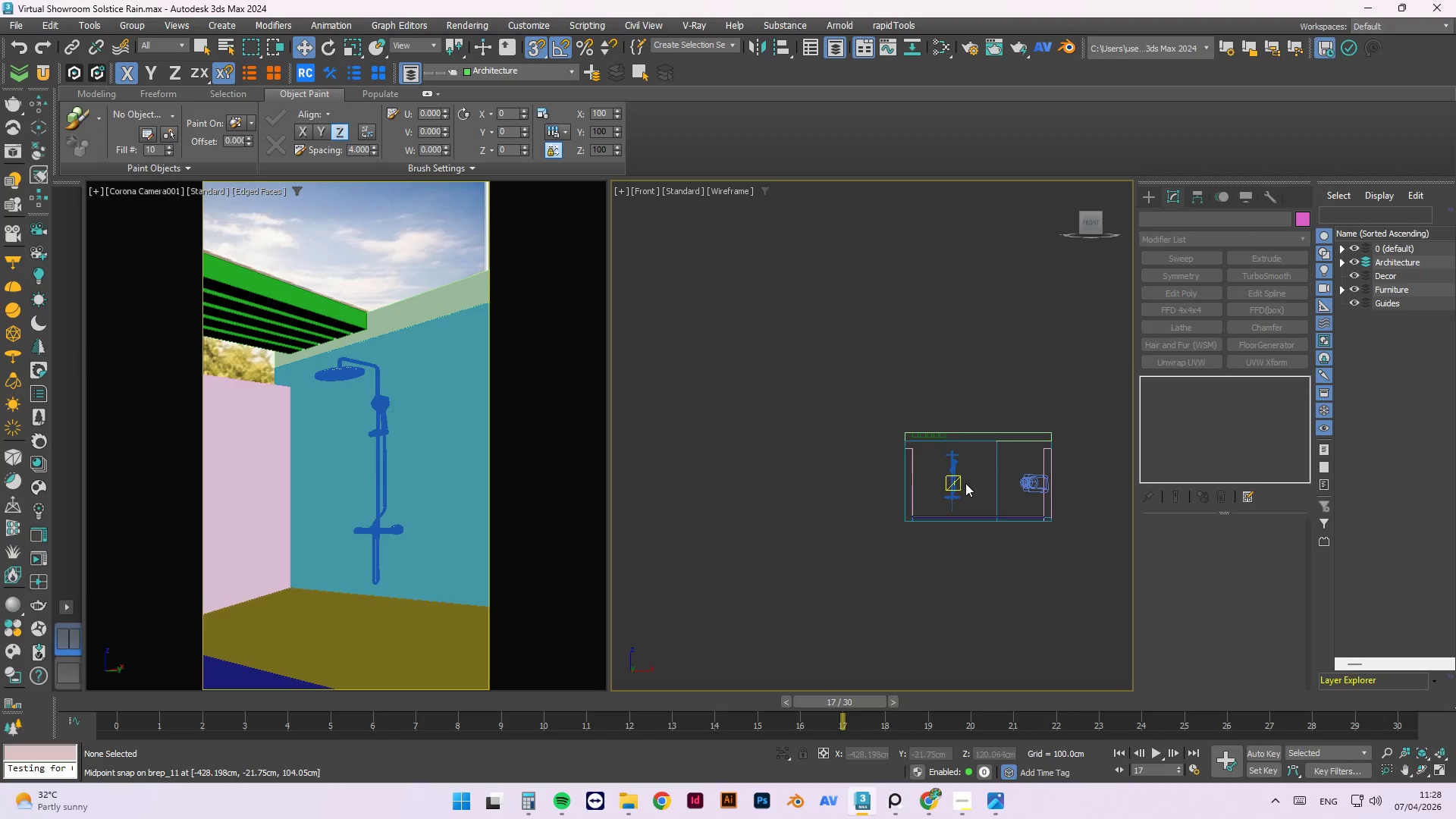 
scroll: coordinate [934, 503], scroll_direction: up, amount: 9.0
 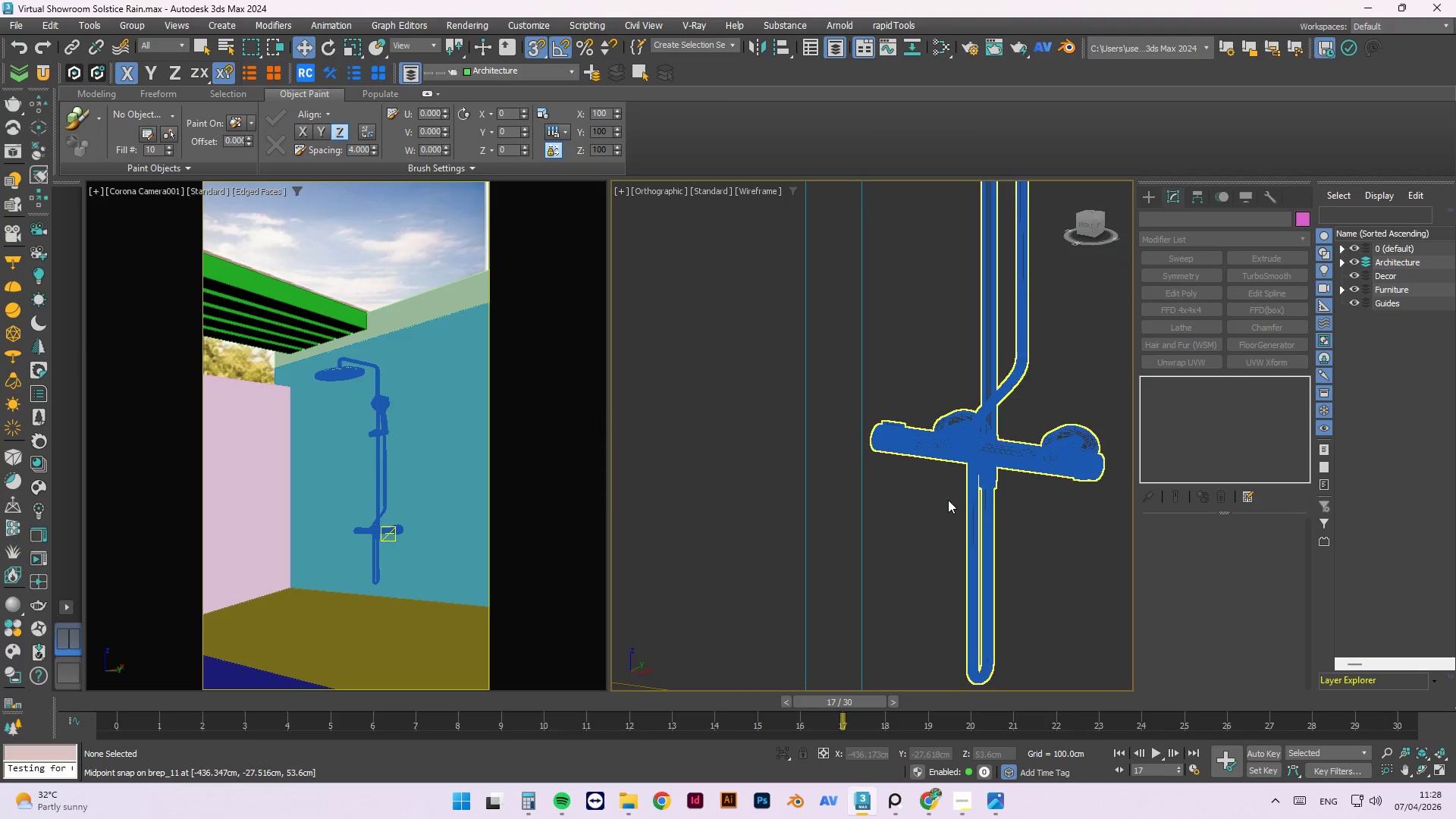 
hold_key(key=AltLeft, duration=0.77)
scroll: coordinate [932, 507], scroll_direction: none, amount: 0.0
 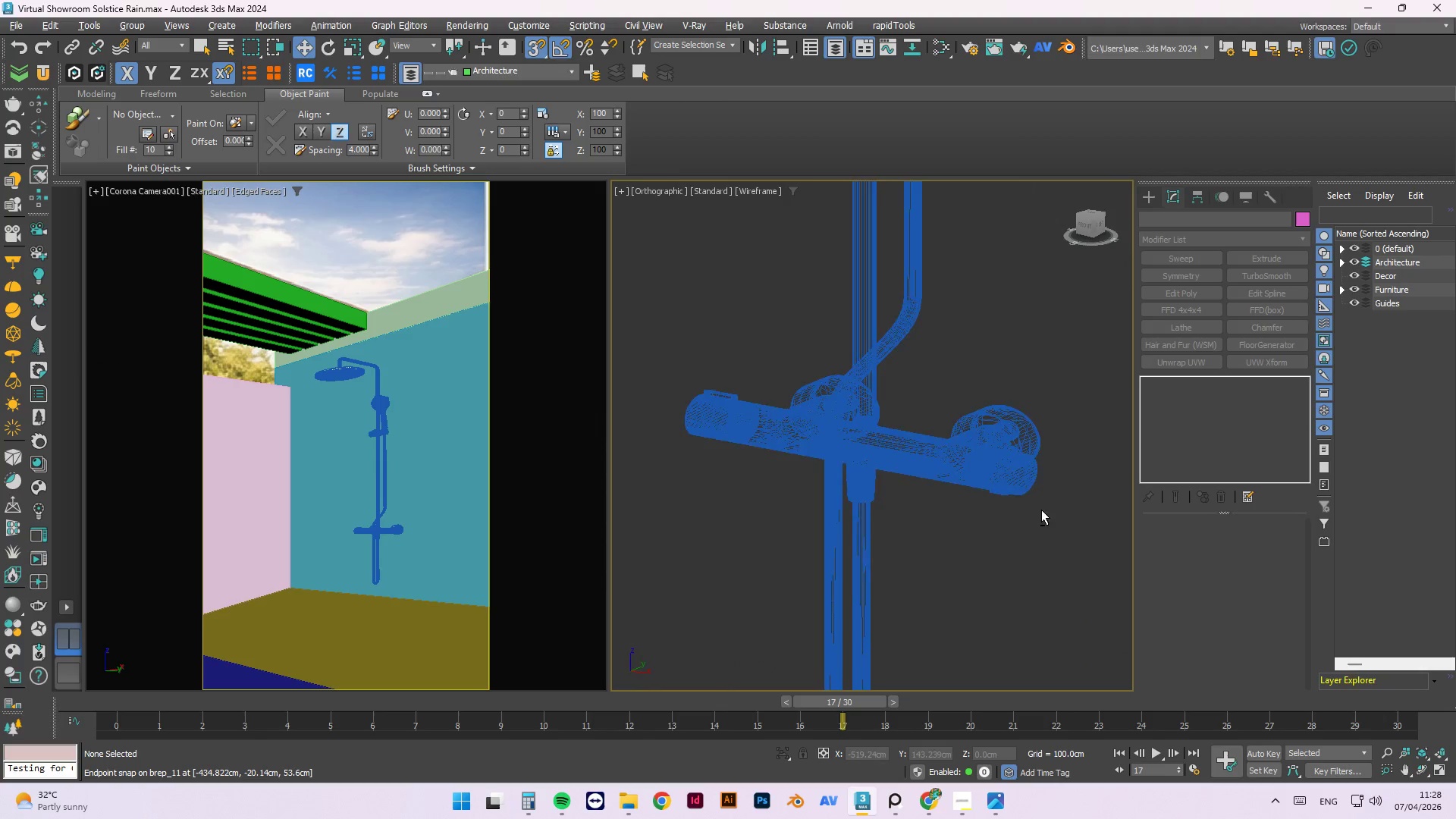 
scroll: coordinate [868, 447], scroll_direction: down, amount: 8.0
 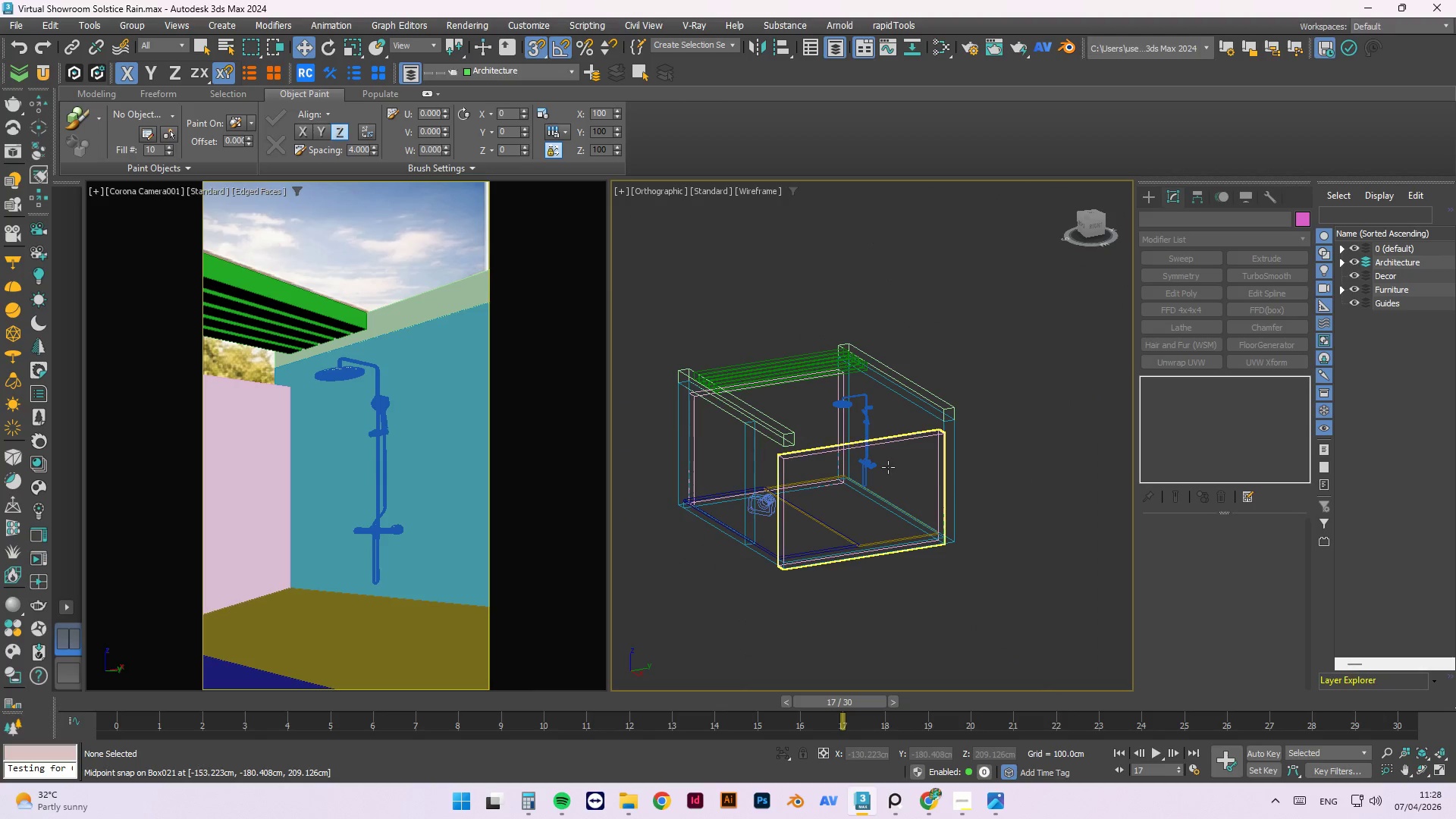 
hold_key(key=AltLeft, duration=1.5)
 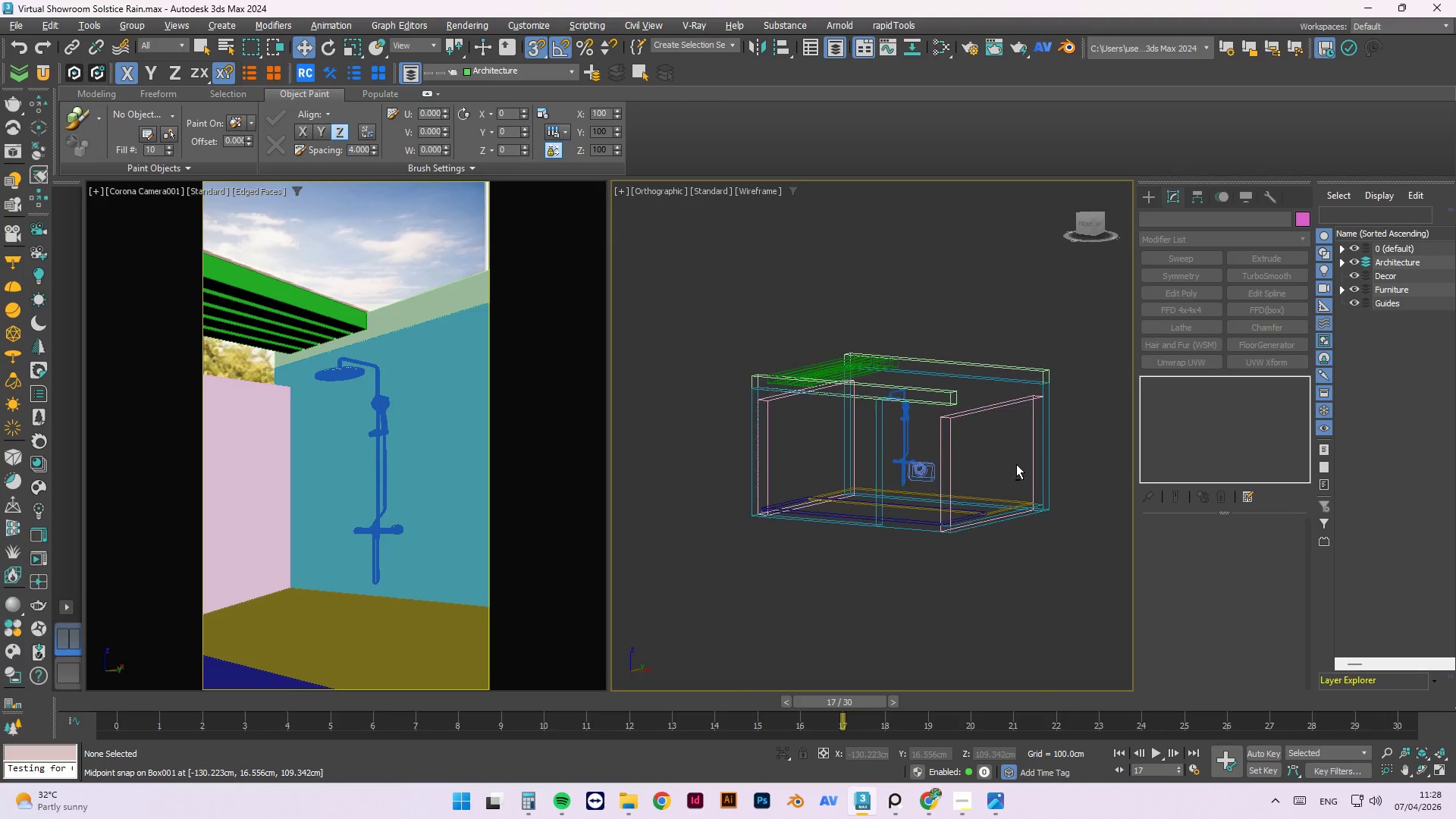 
hold_key(key=AltLeft, duration=1.52)
 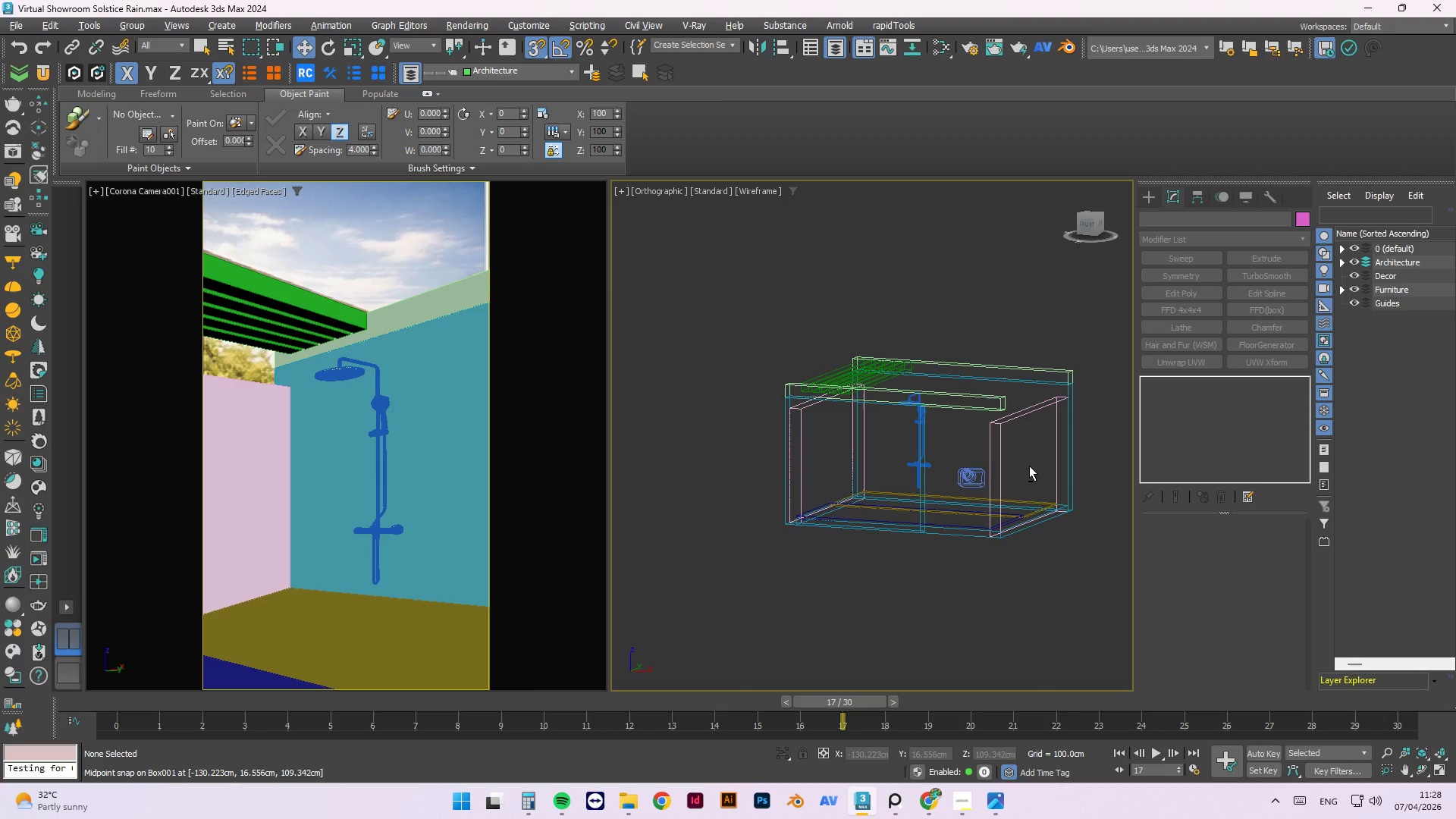 
hold_key(key=AltLeft, duration=0.92)
 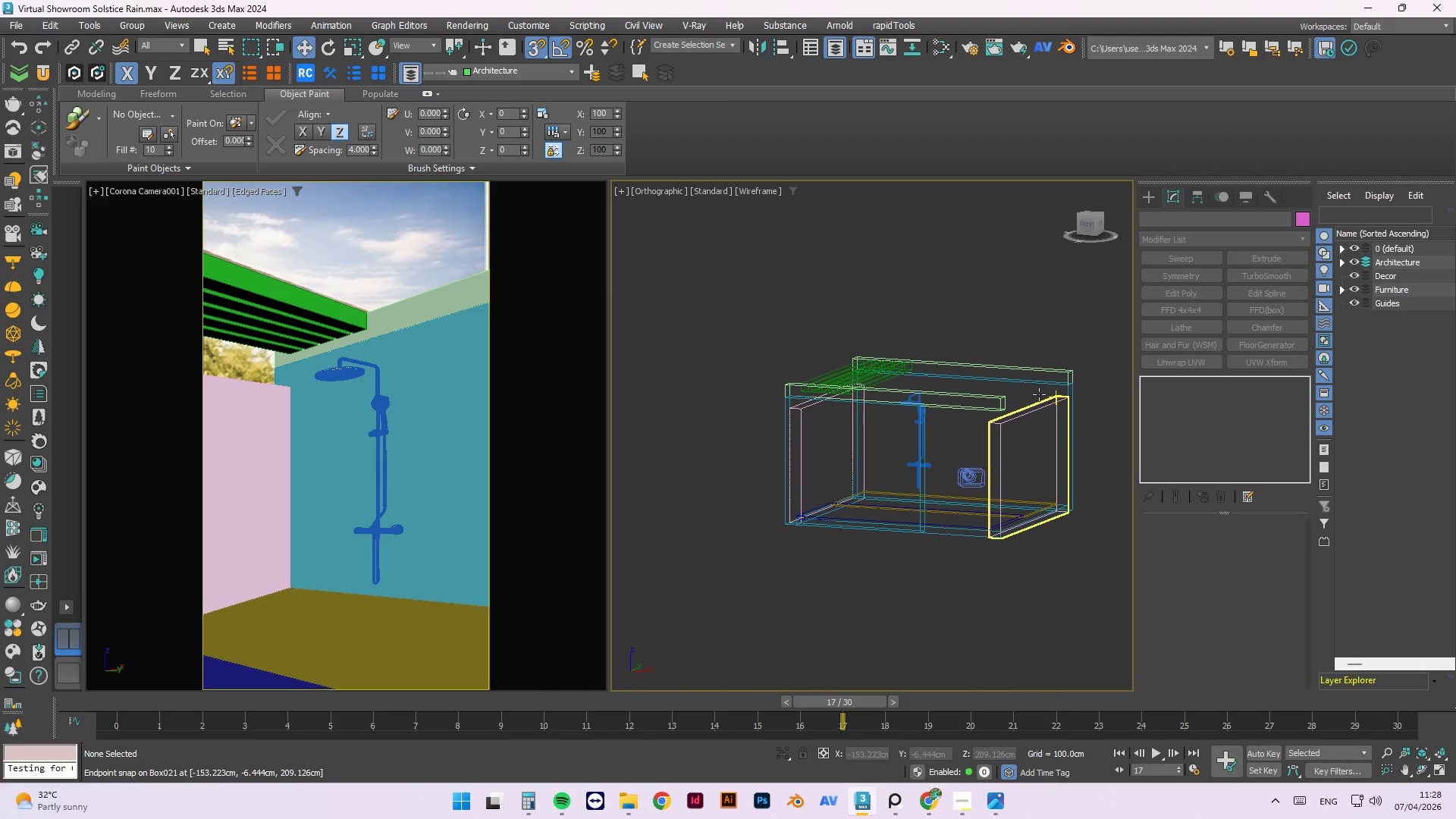 
left_click([1034, 414])
 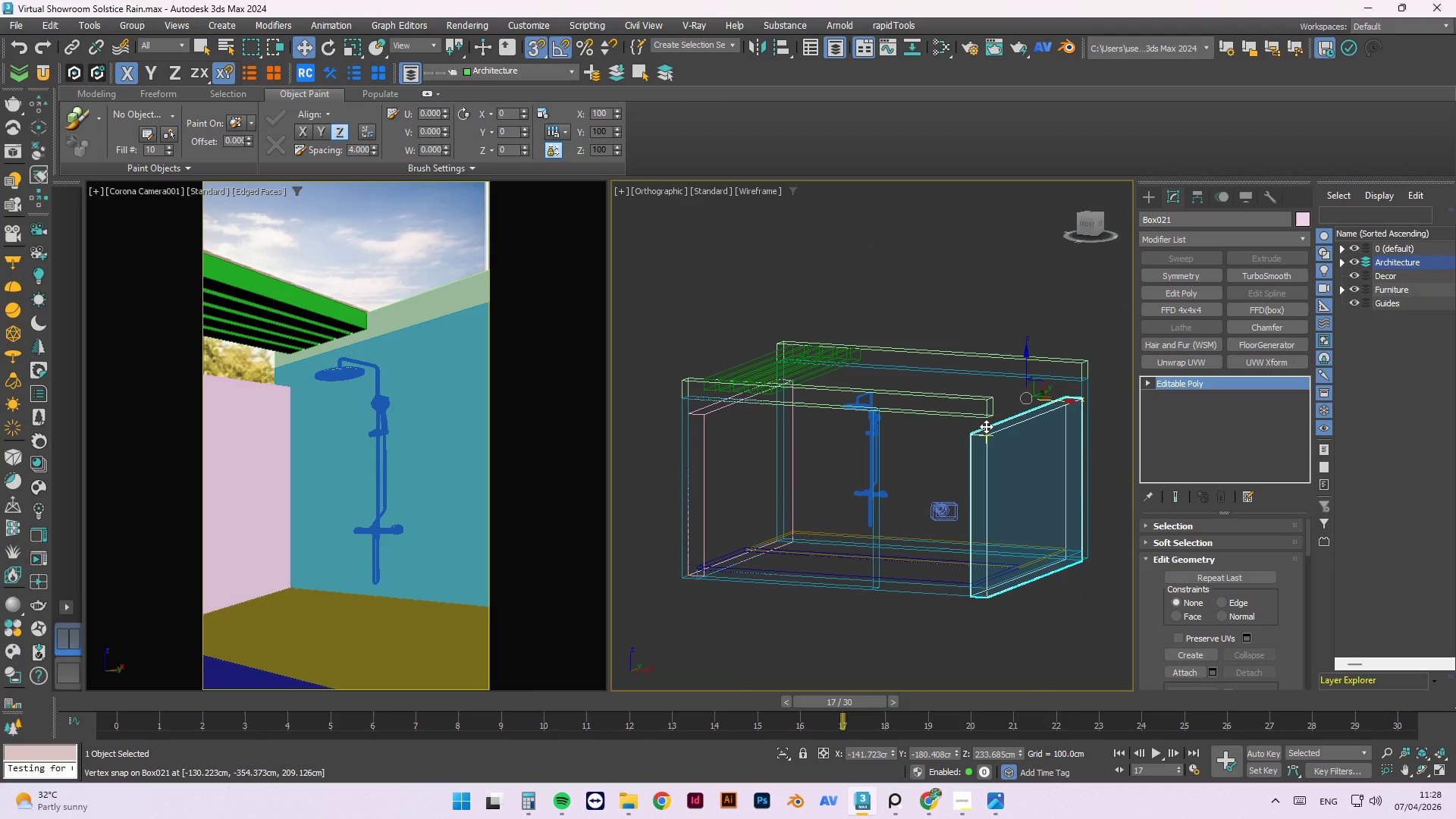 
scroll: coordinate [1035, 394], scroll_direction: up, amount: 1.0
 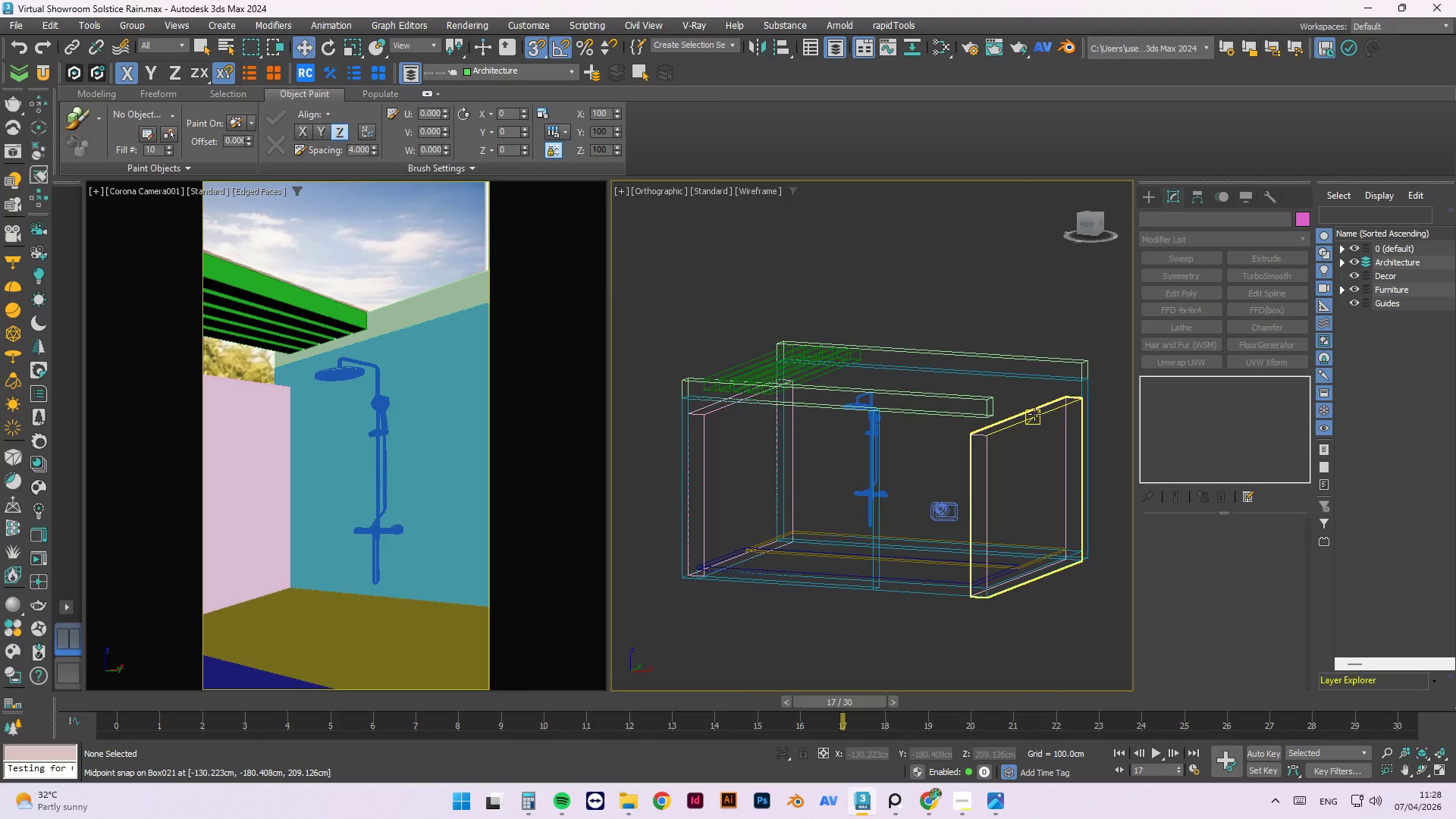 
key(1)
 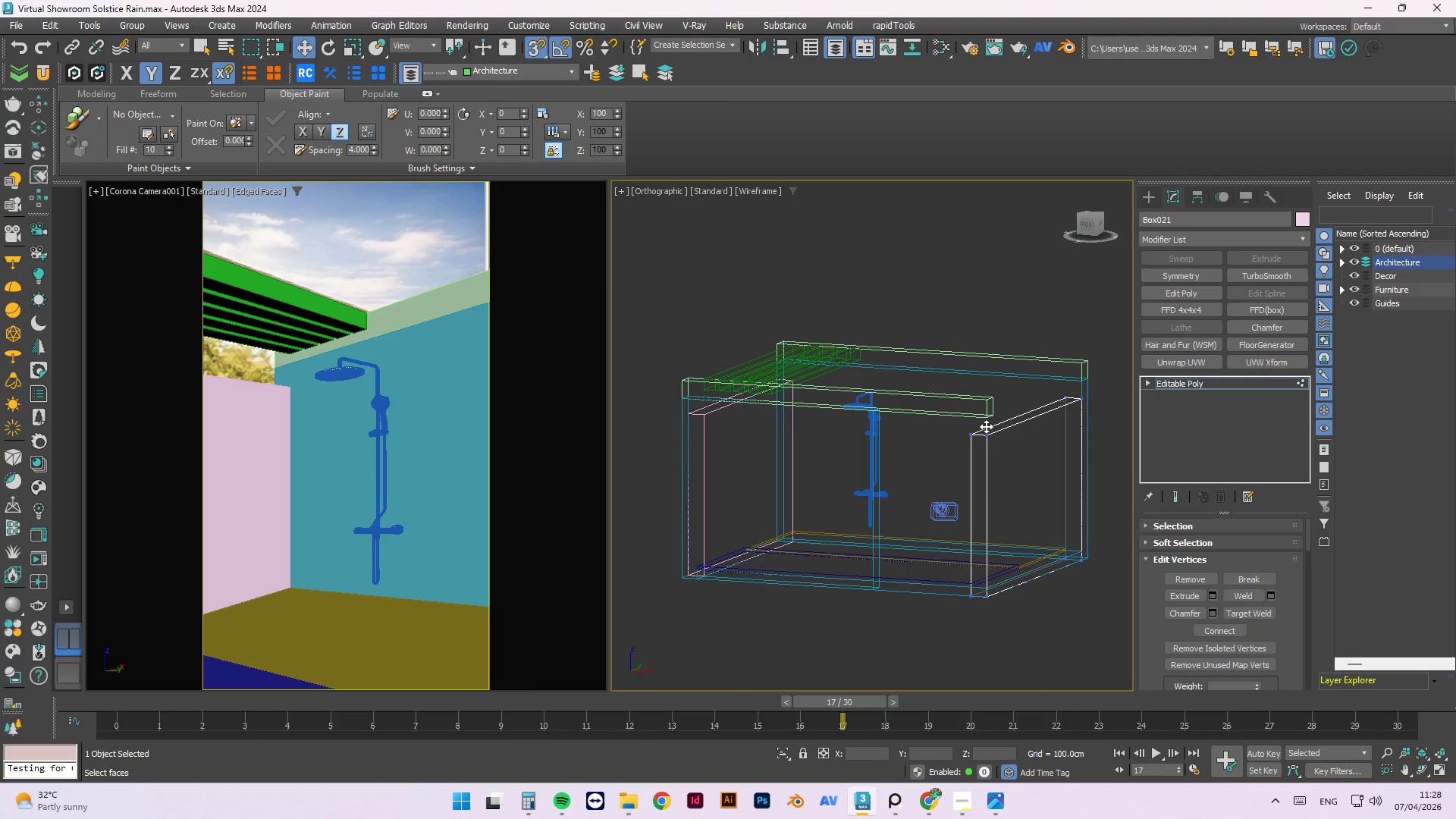 
left_click_drag(start_coordinate=[1075, 322], to_coordinate=[930, 460])
 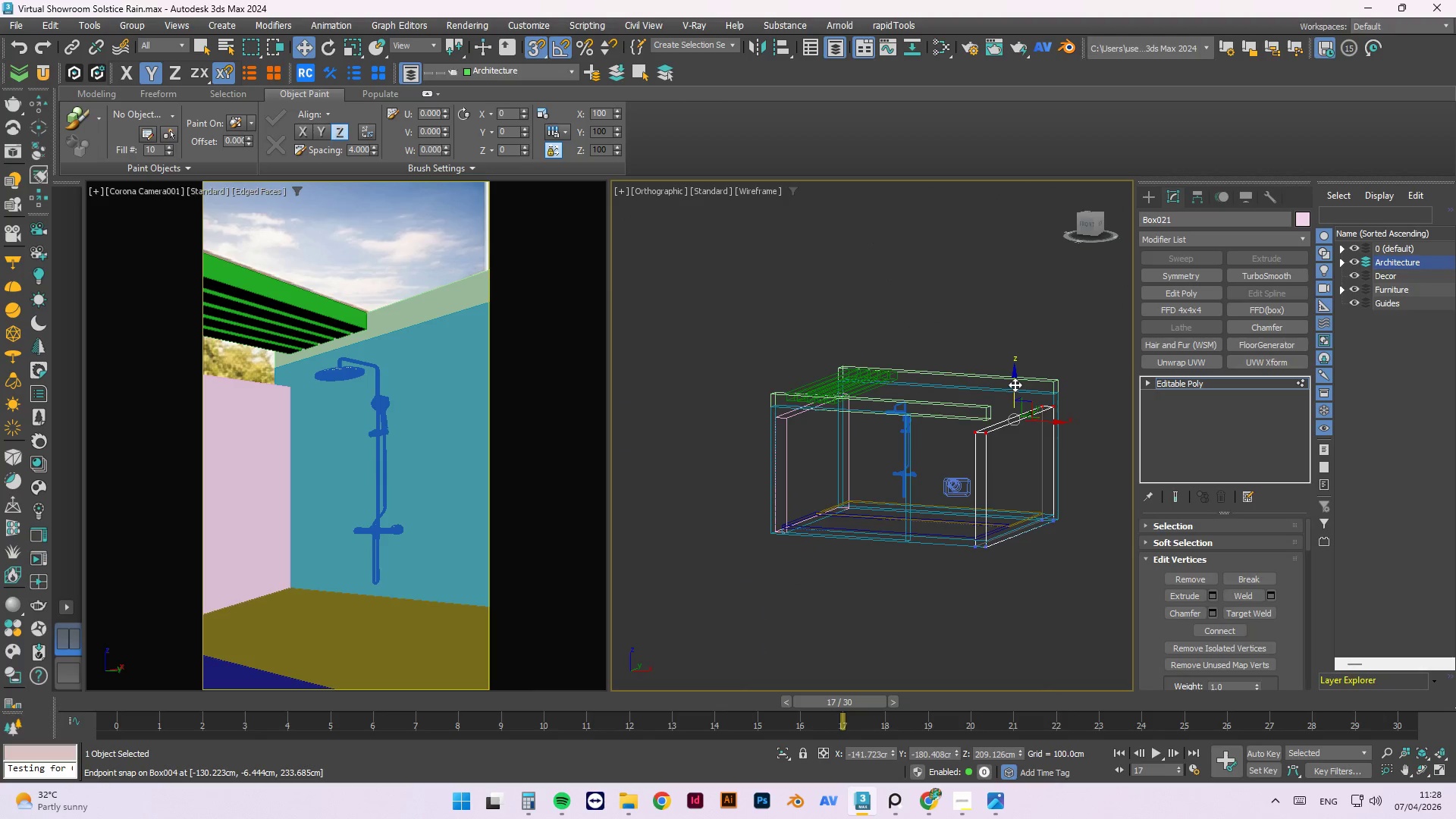 
scroll: coordinate [986, 426], scroll_direction: down, amount: 1.0
 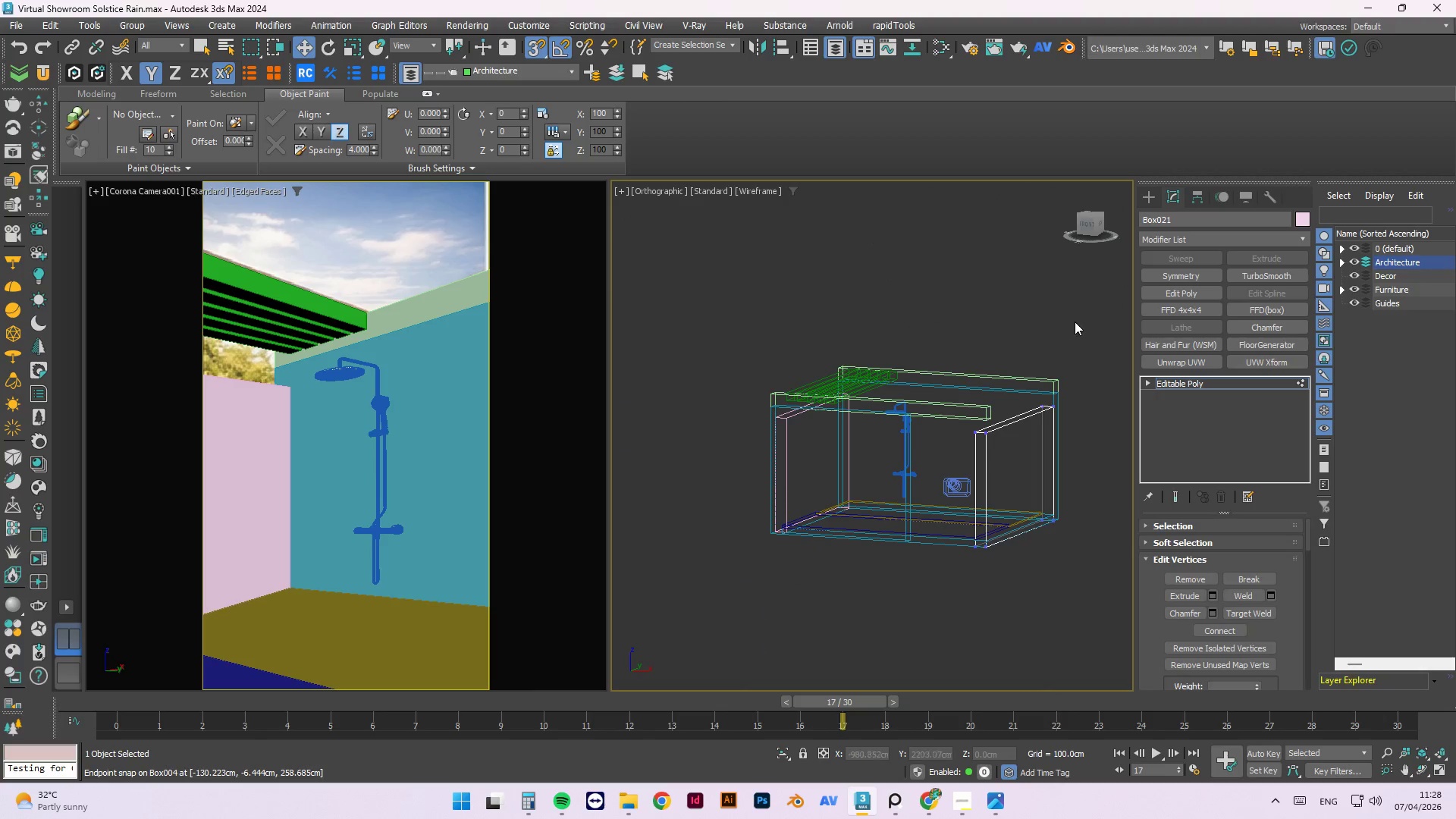 
left_click_drag(start_coordinate=[1012, 384], to_coordinate=[1053, 399])
 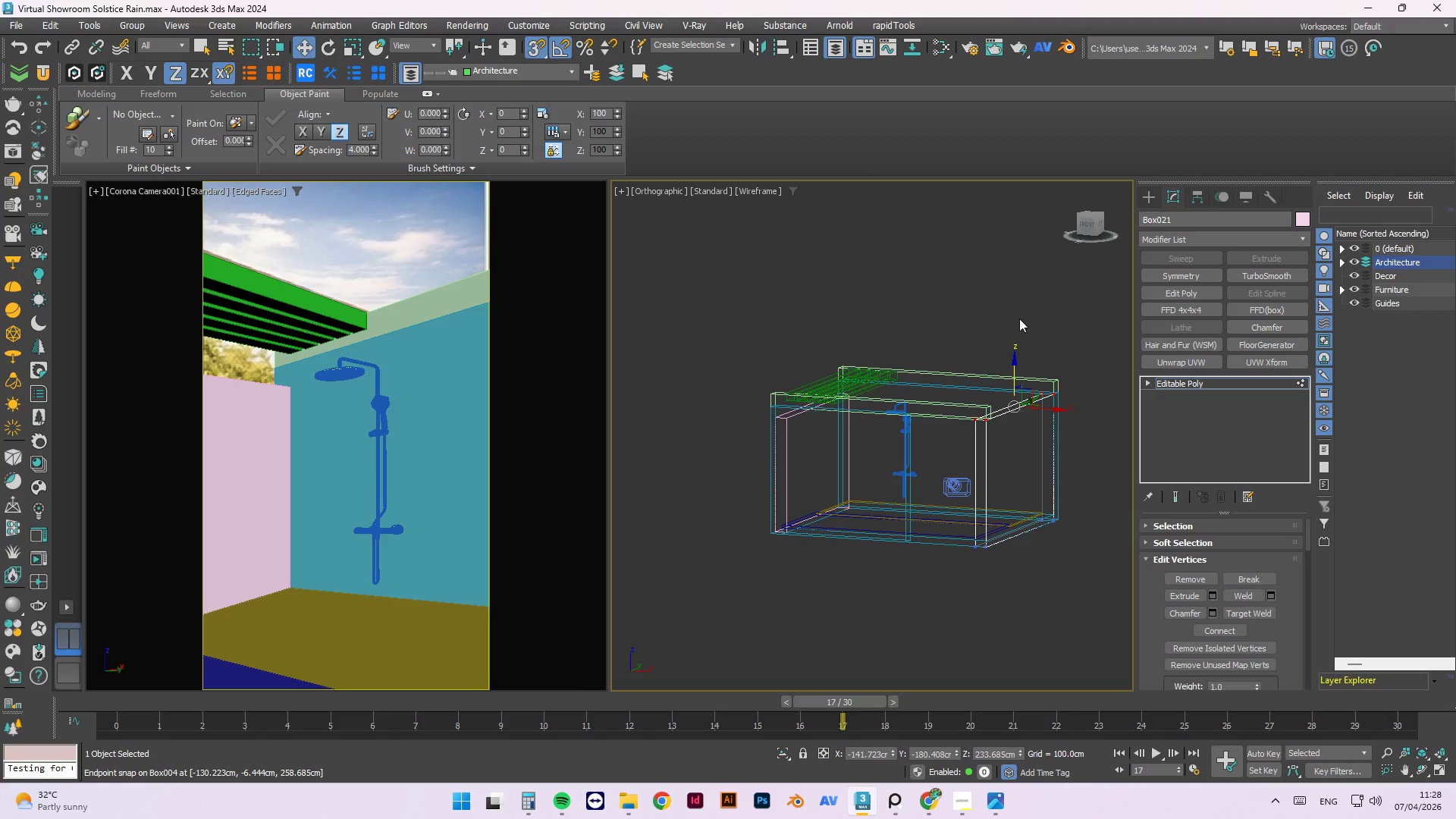 
right_click([1019, 318])
 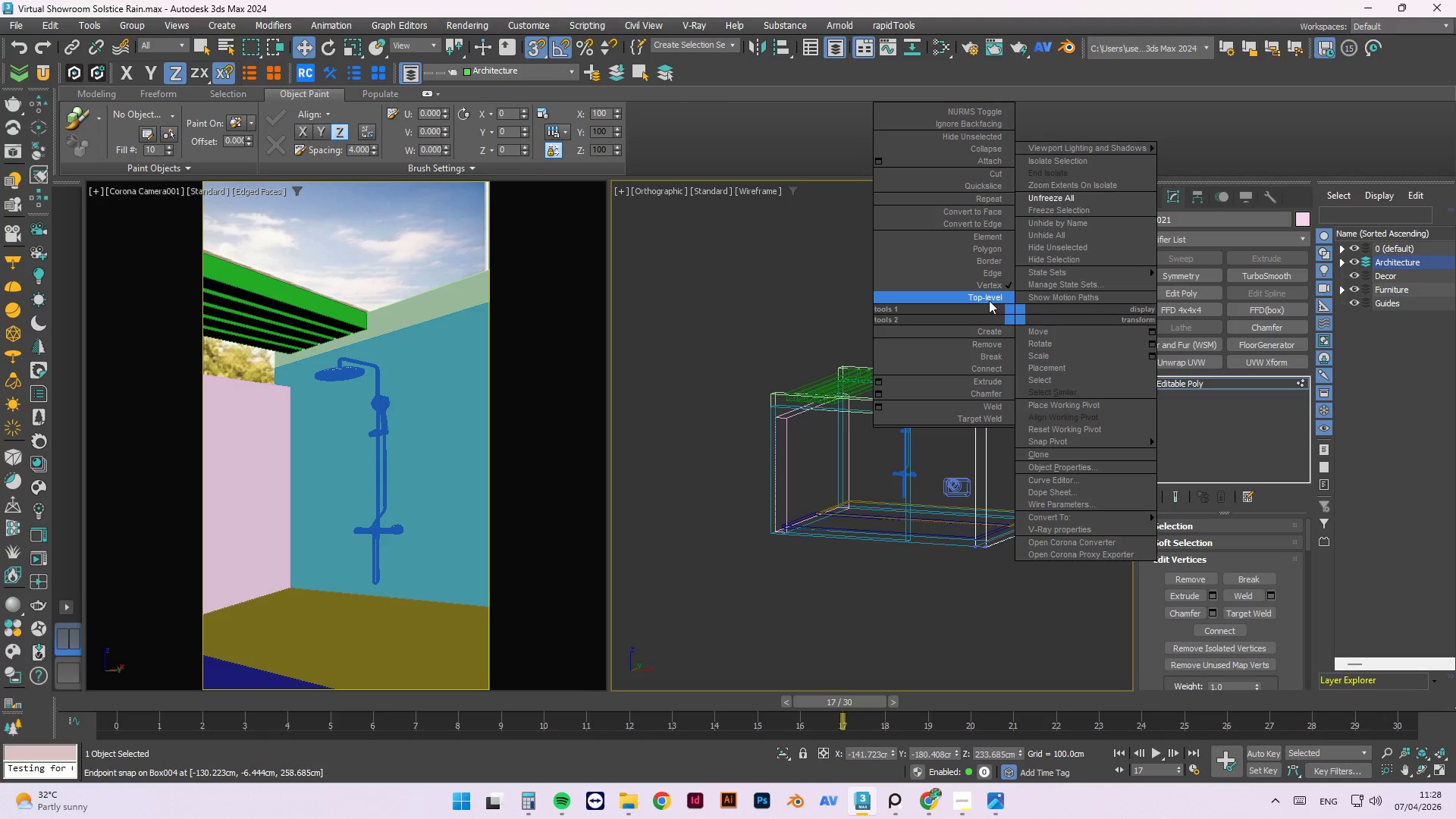 
left_click([987, 297])
 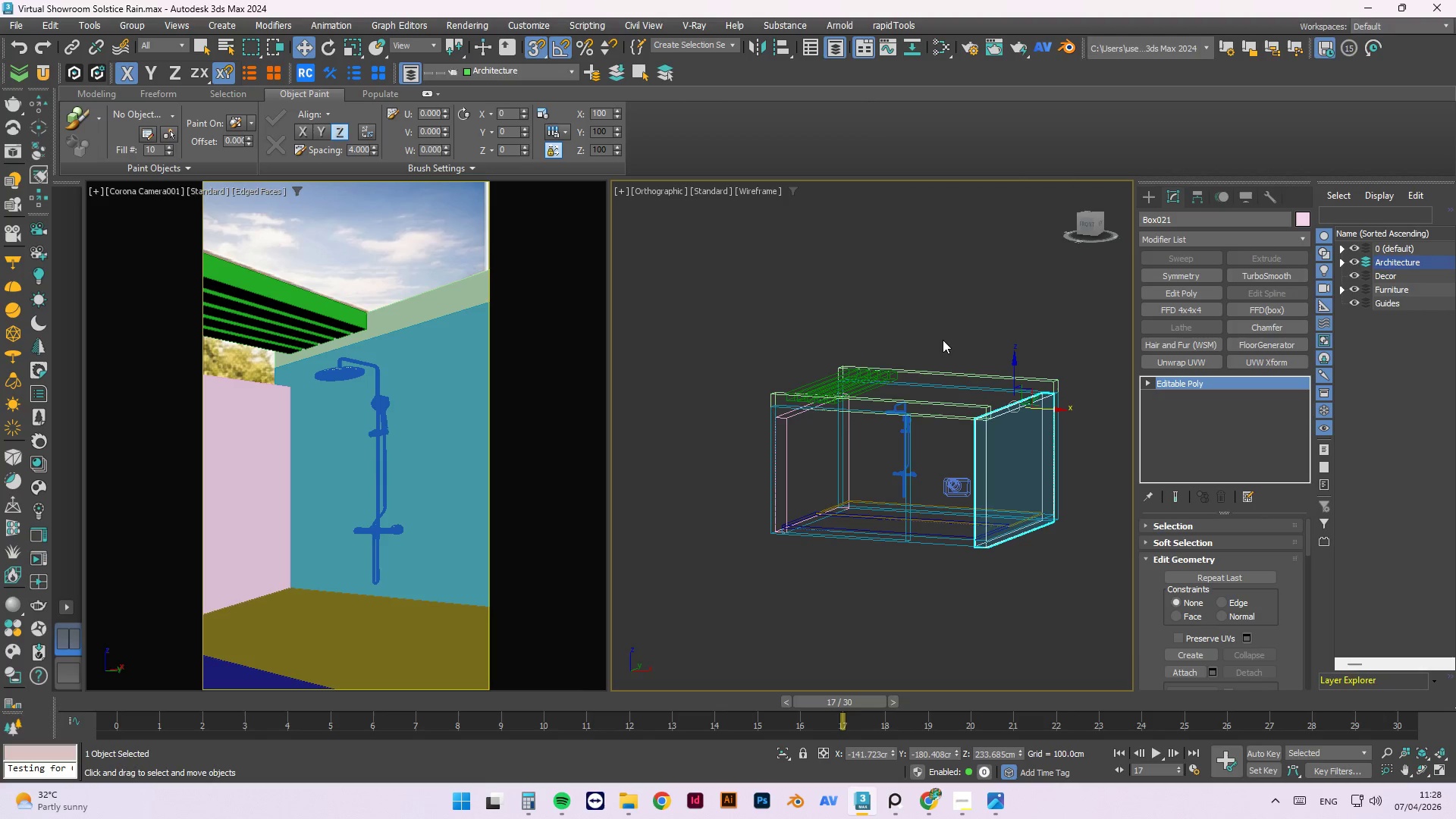 
left_click([986, 298])
 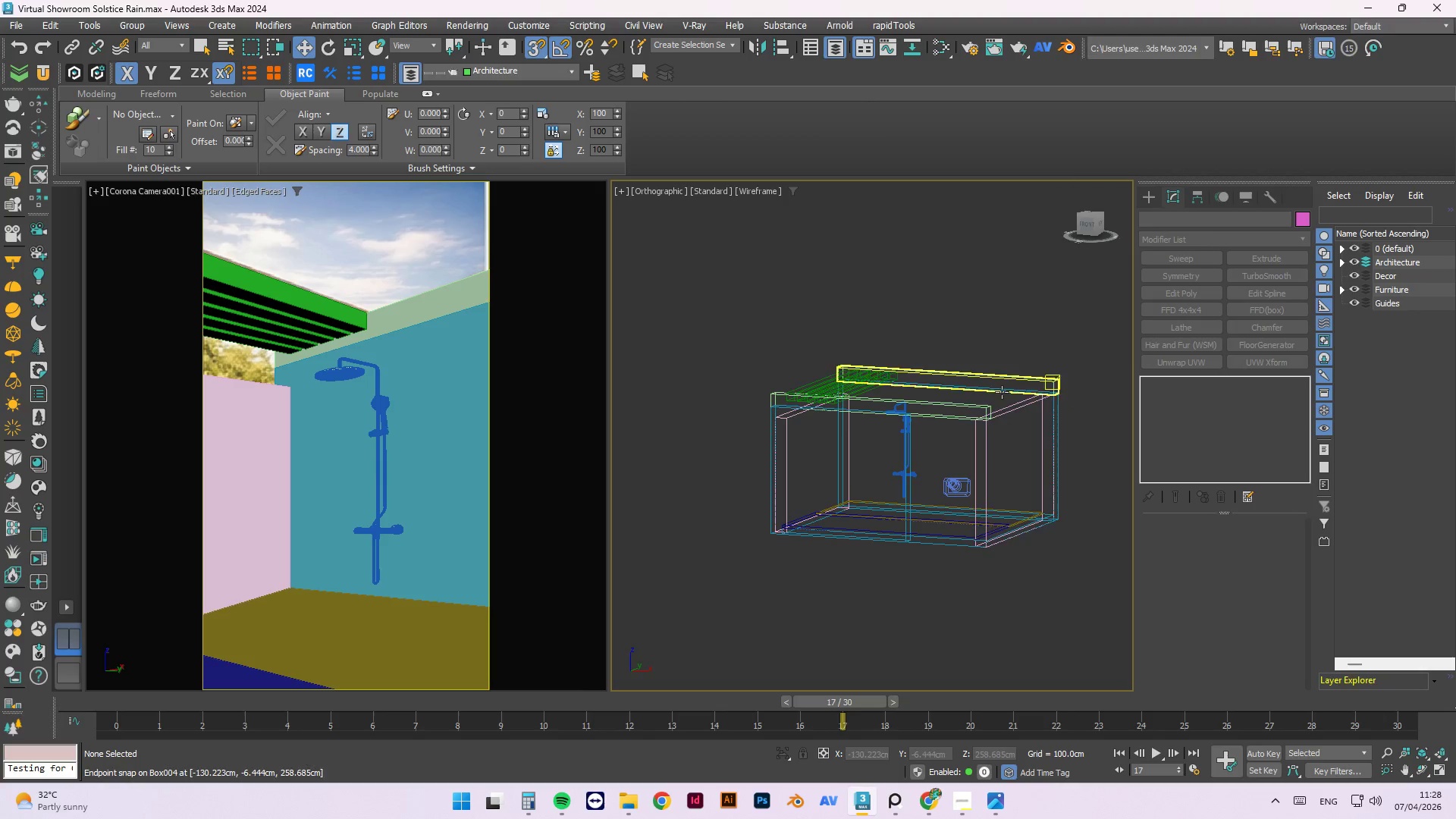 
scroll: coordinate [984, 441], scroll_direction: up, amount: 3.0
 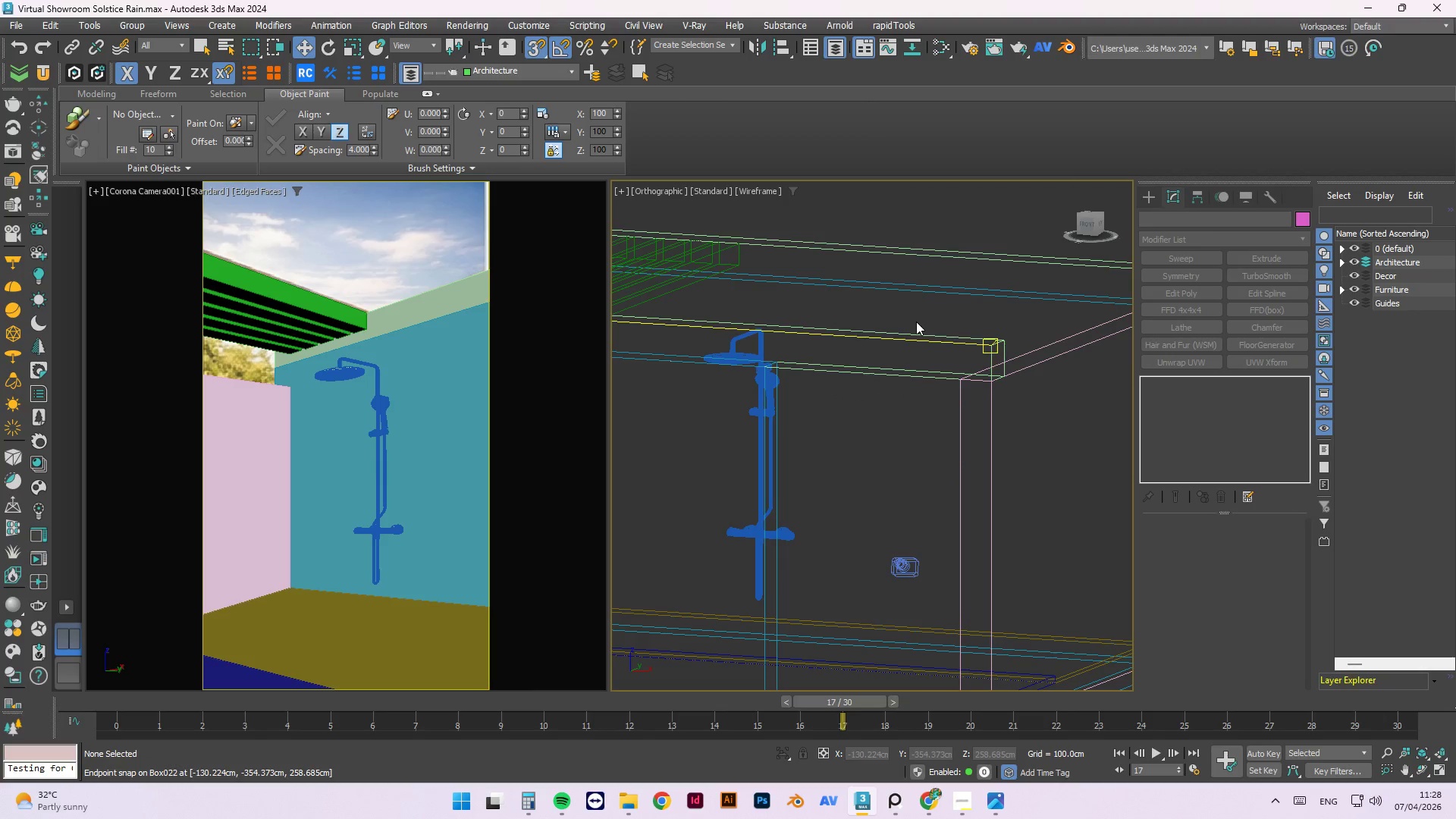 
scroll: coordinate [861, 472], scroll_direction: down, amount: 2.0
 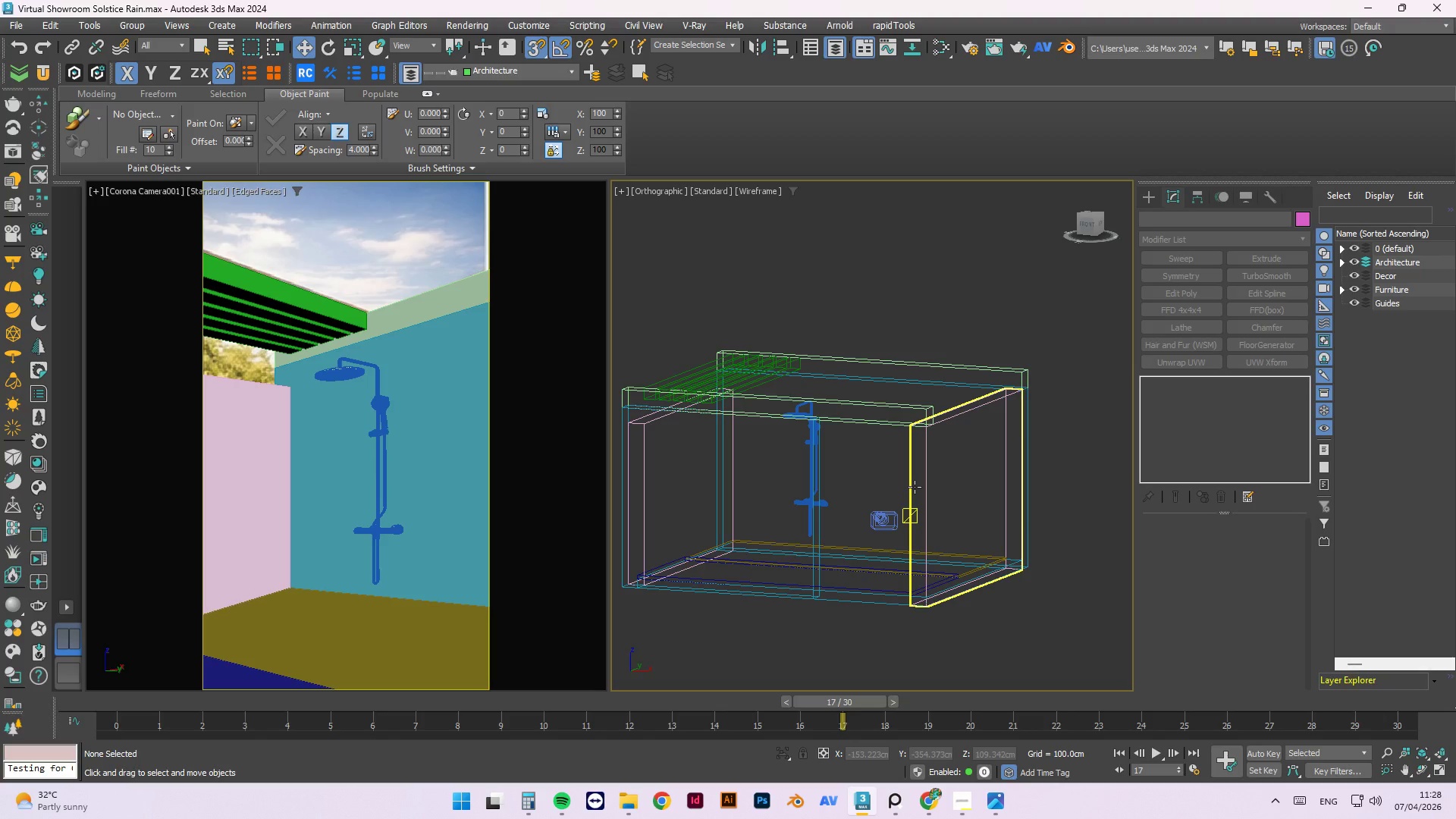 
wait(5.47)
 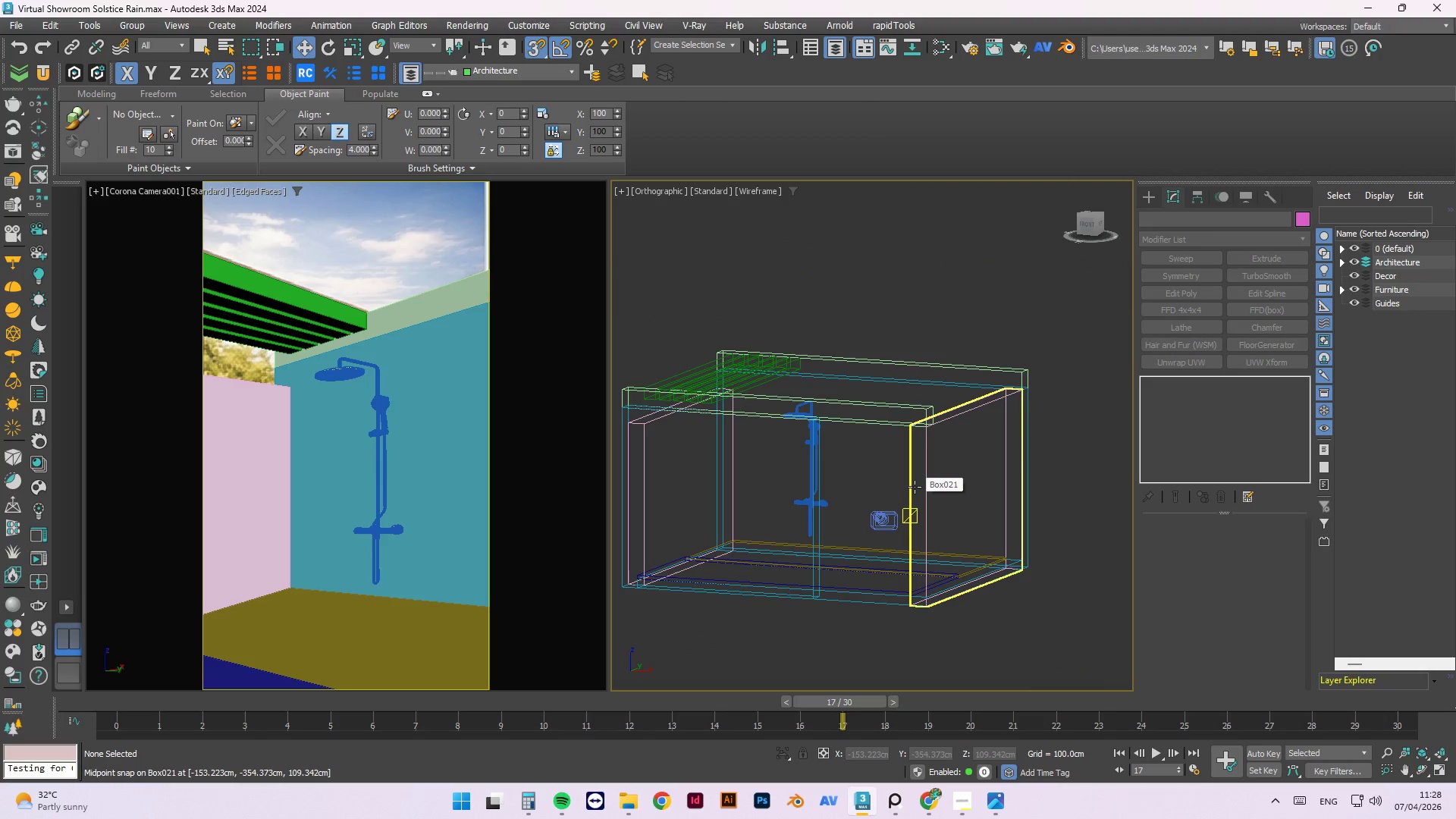 
left_click([1020, 329])
 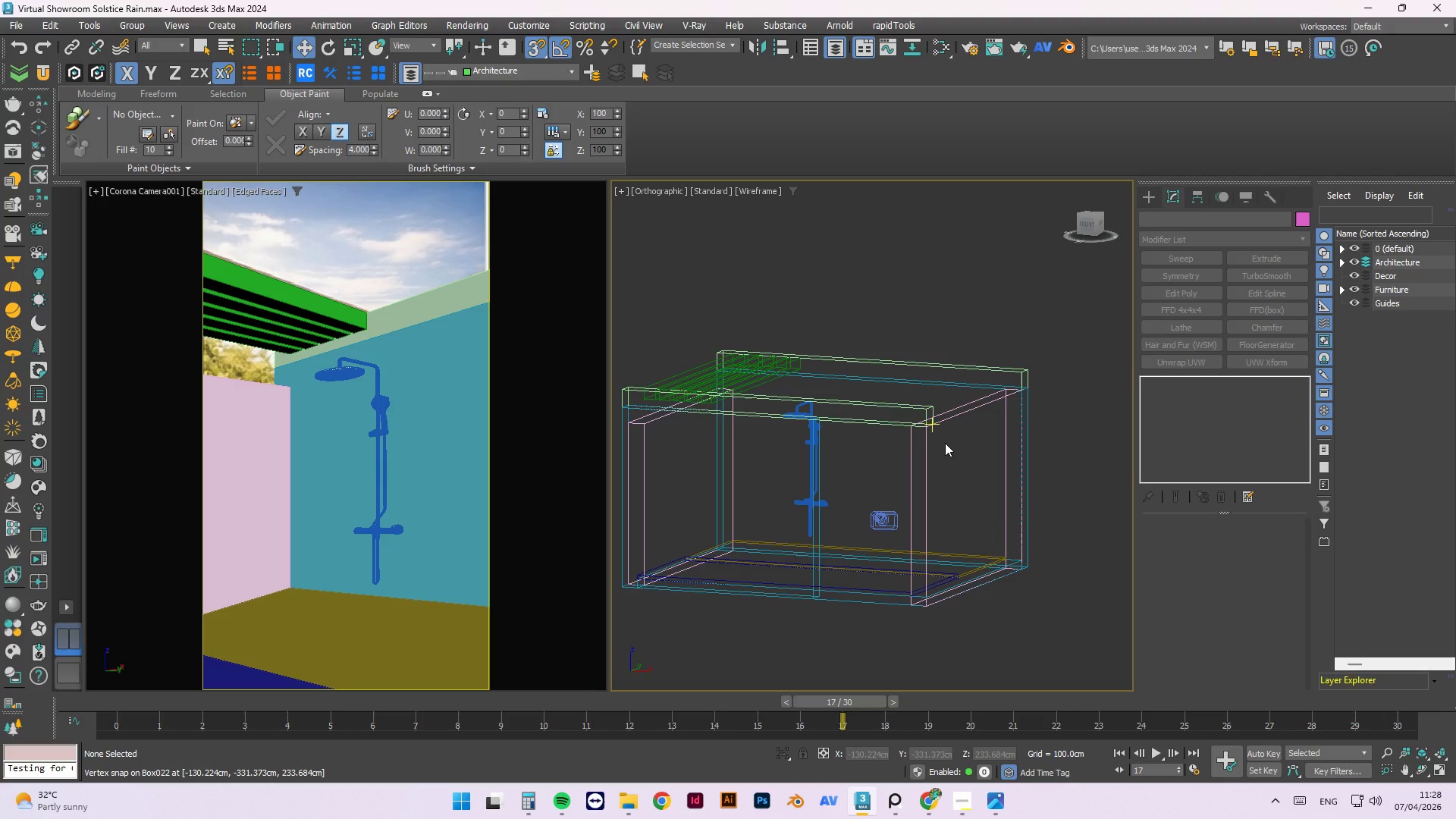 
key(T)
 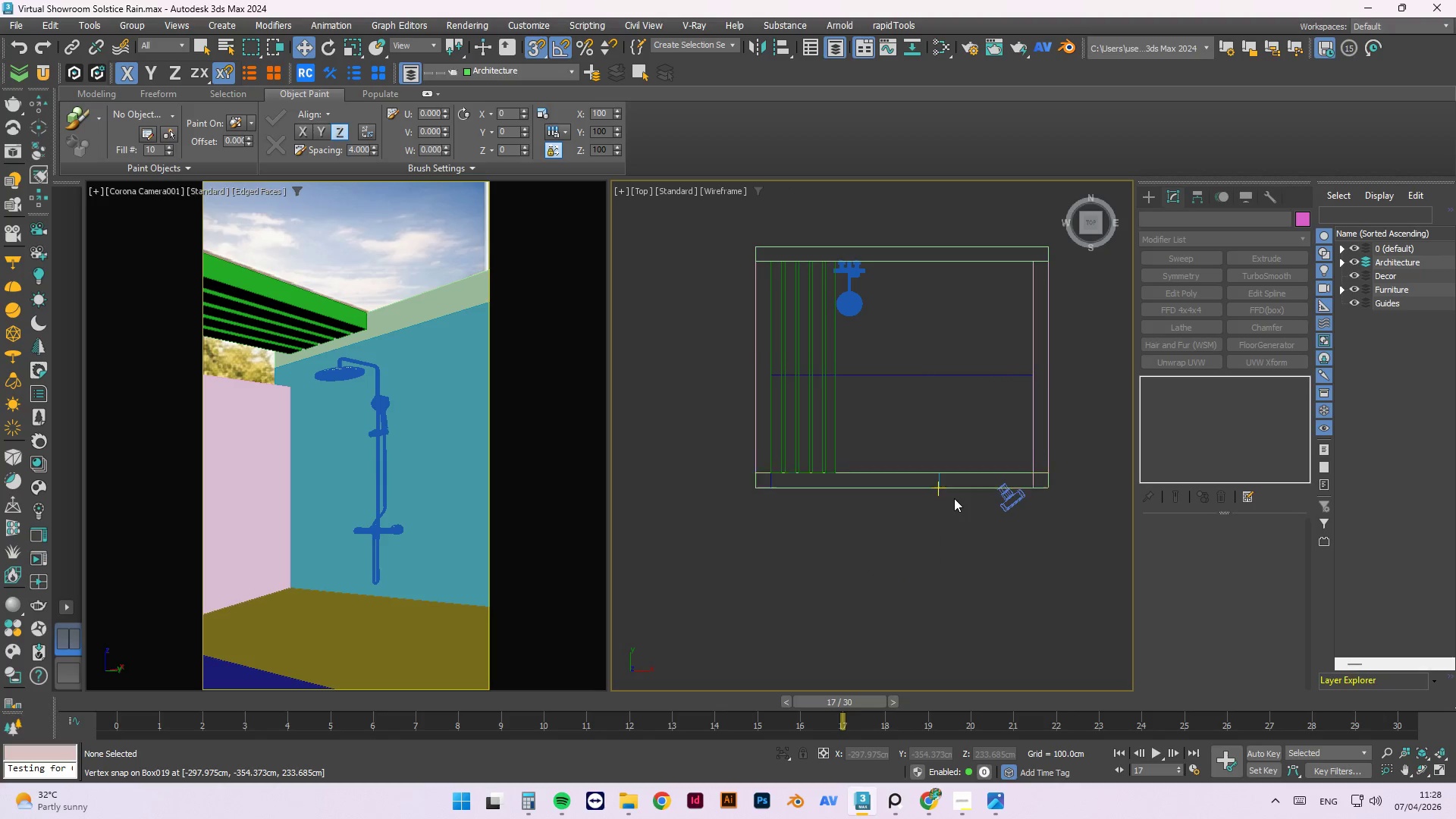 
left_click([953, 484])
 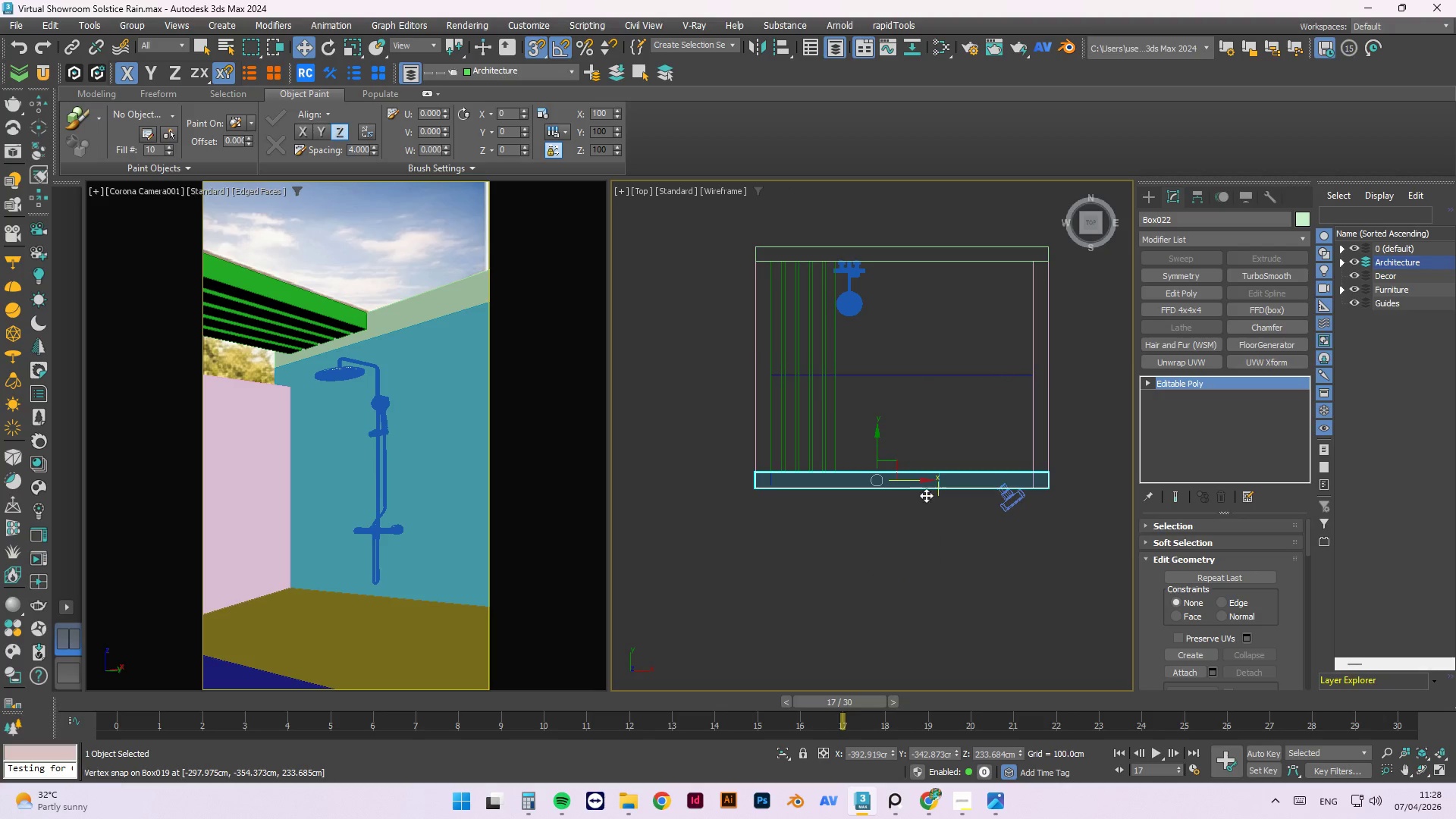 
hold_key(key=AltLeft, duration=1.52)
 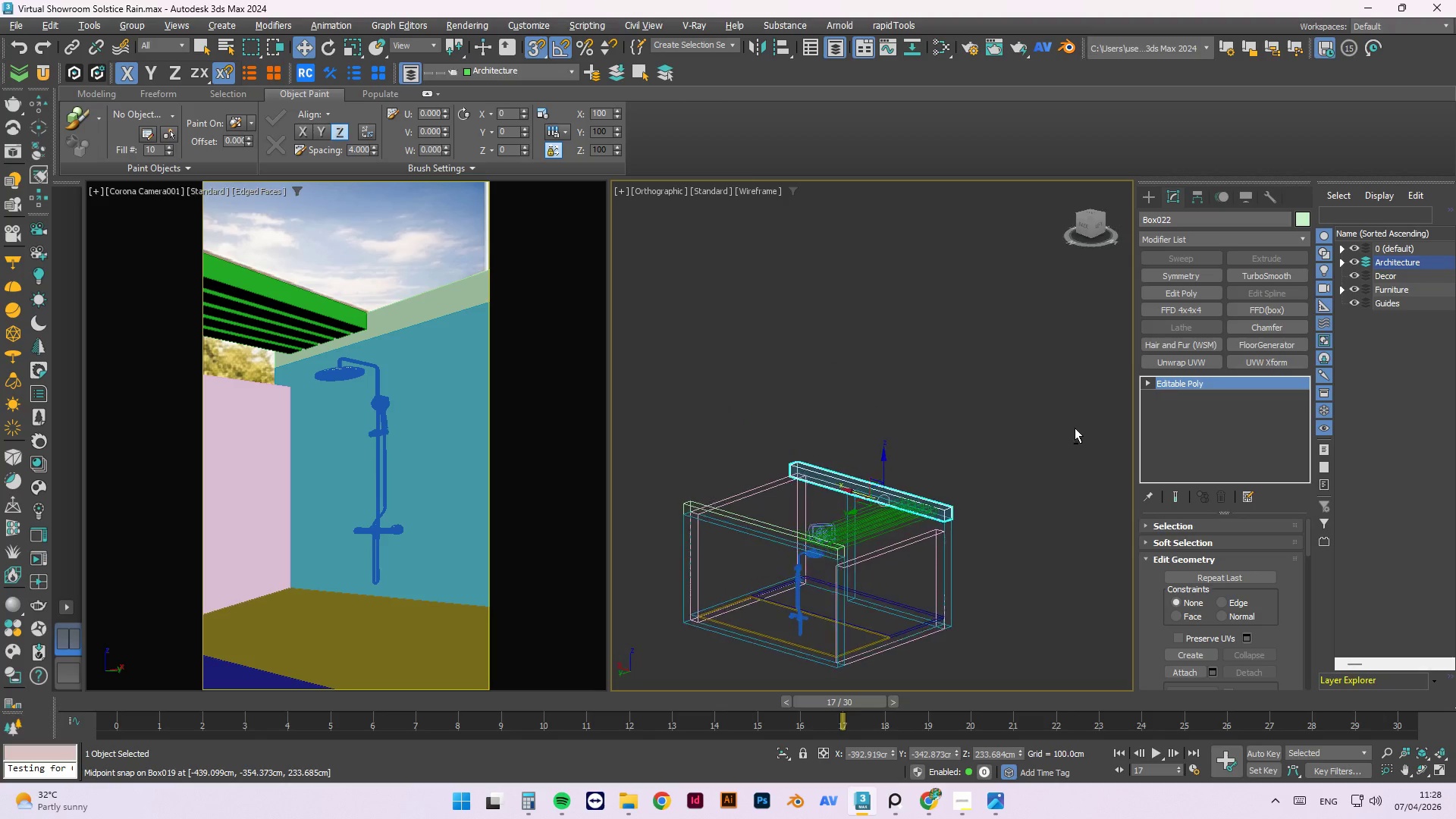 
scroll: coordinate [796, 518], scroll_direction: down, amount: 1.0
 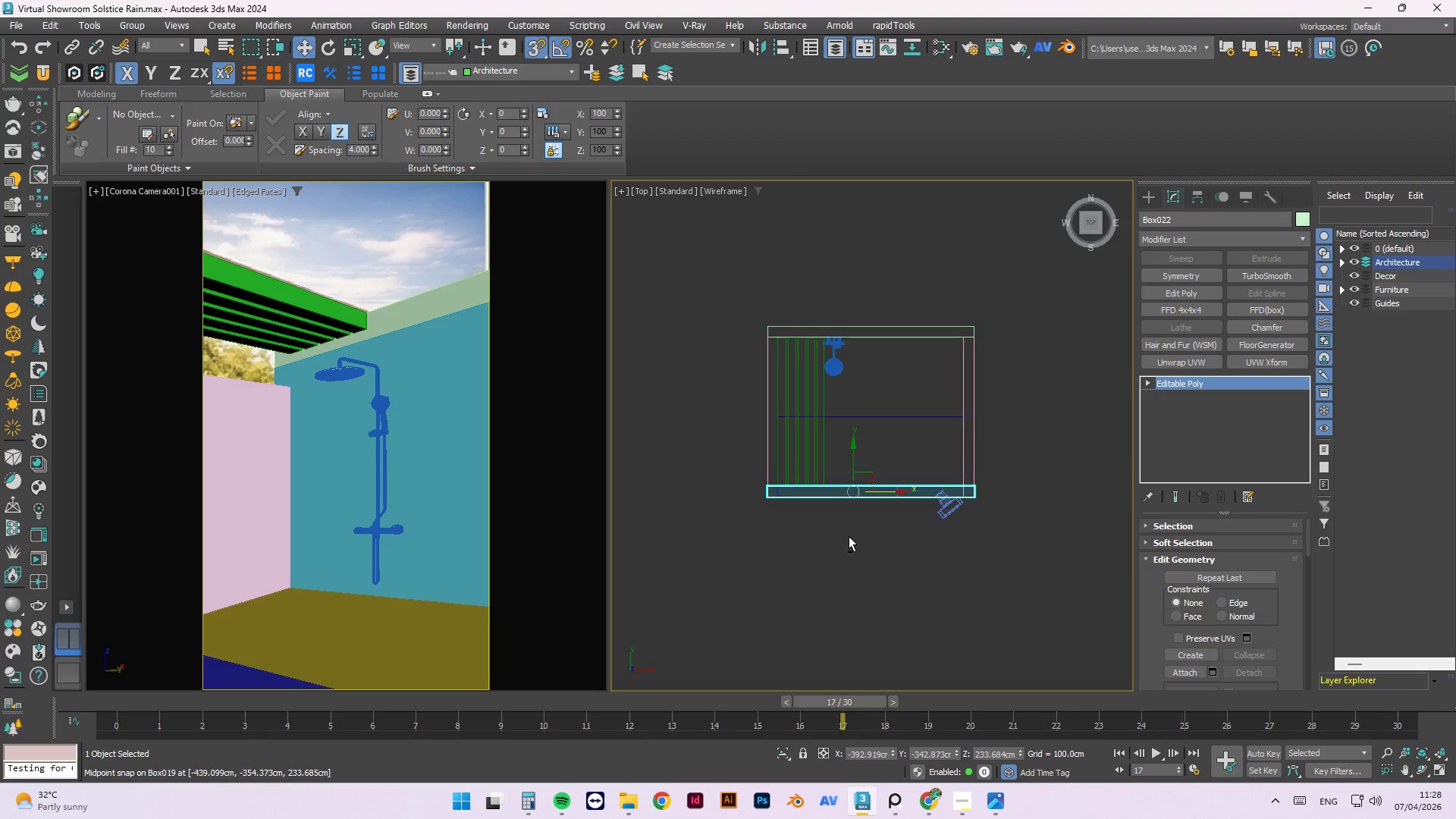 
hold_key(key=AltLeft, duration=1.52)
 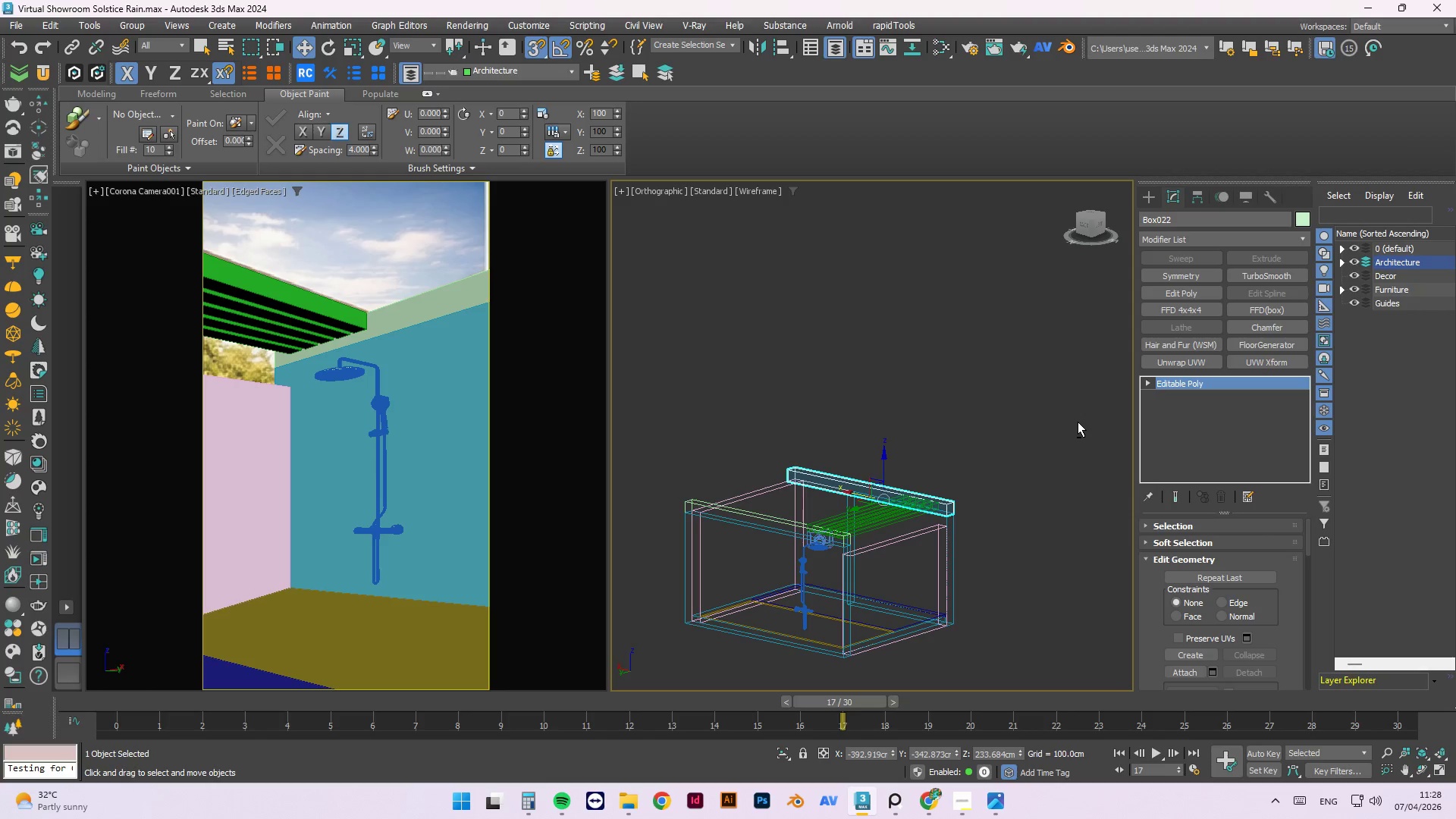 
hold_key(key=AltLeft, duration=0.45)
 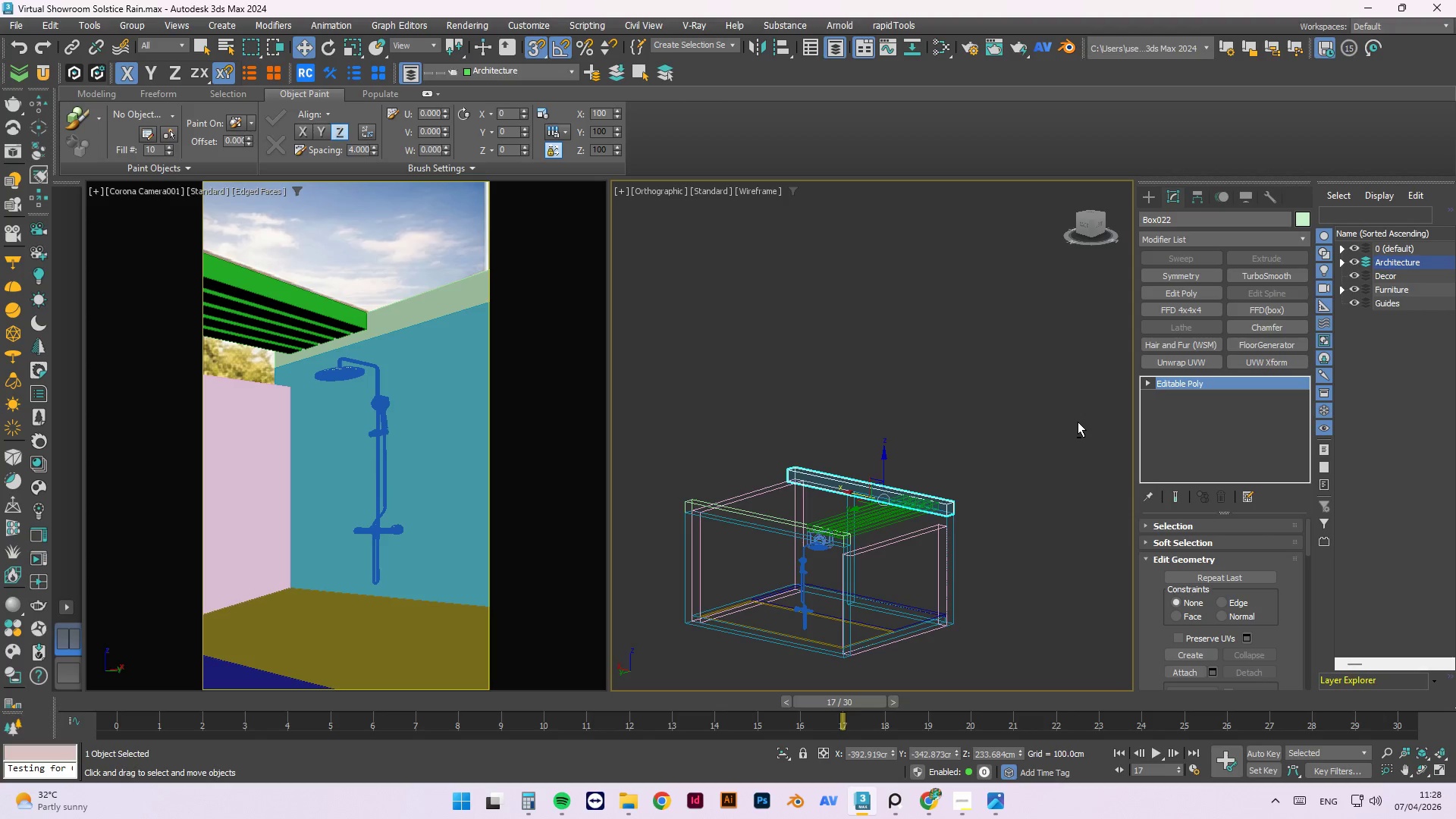 
key(Control+S)
 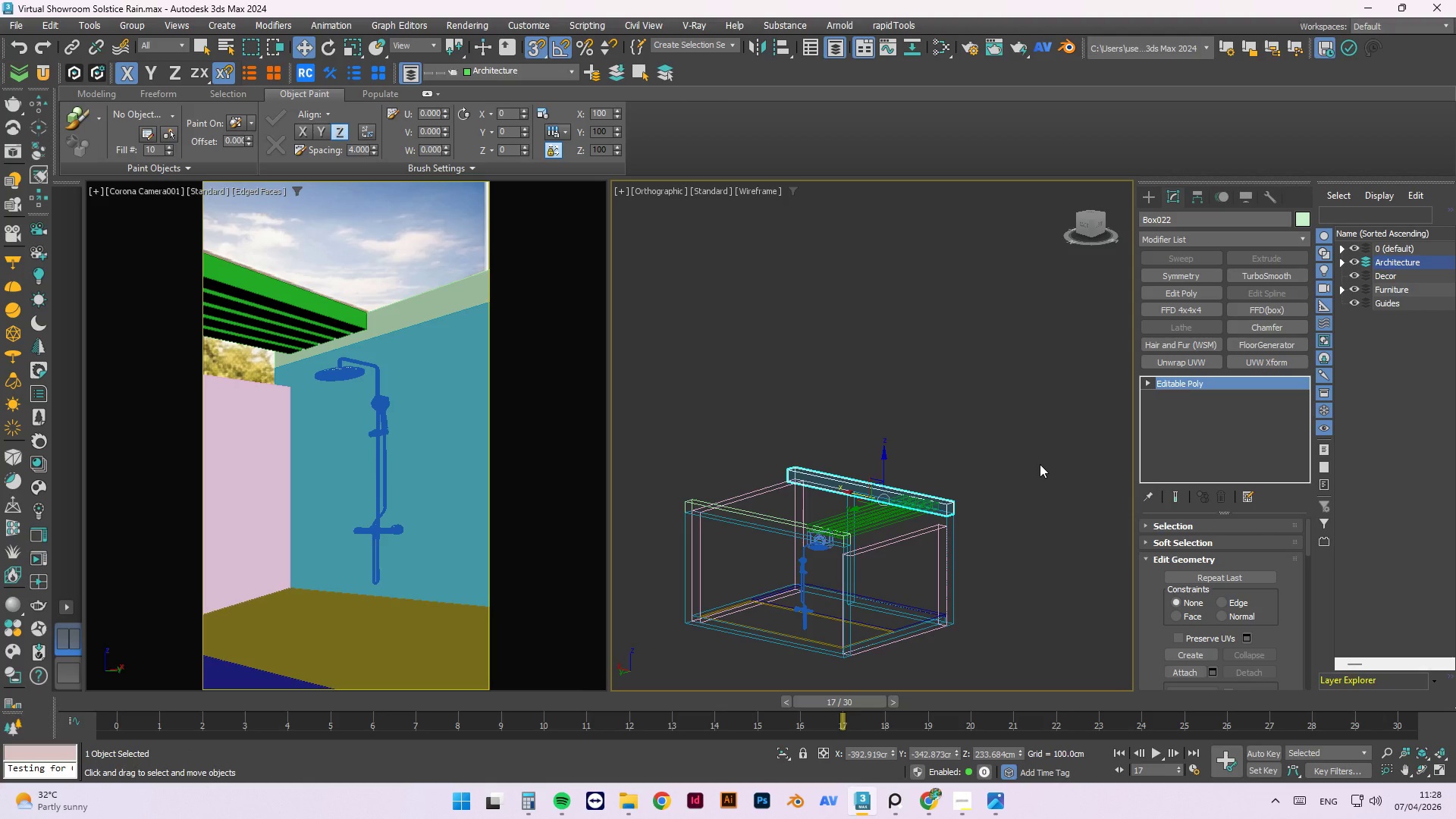 
scroll: coordinate [849, 535], scroll_direction: up, amount: 2.0
 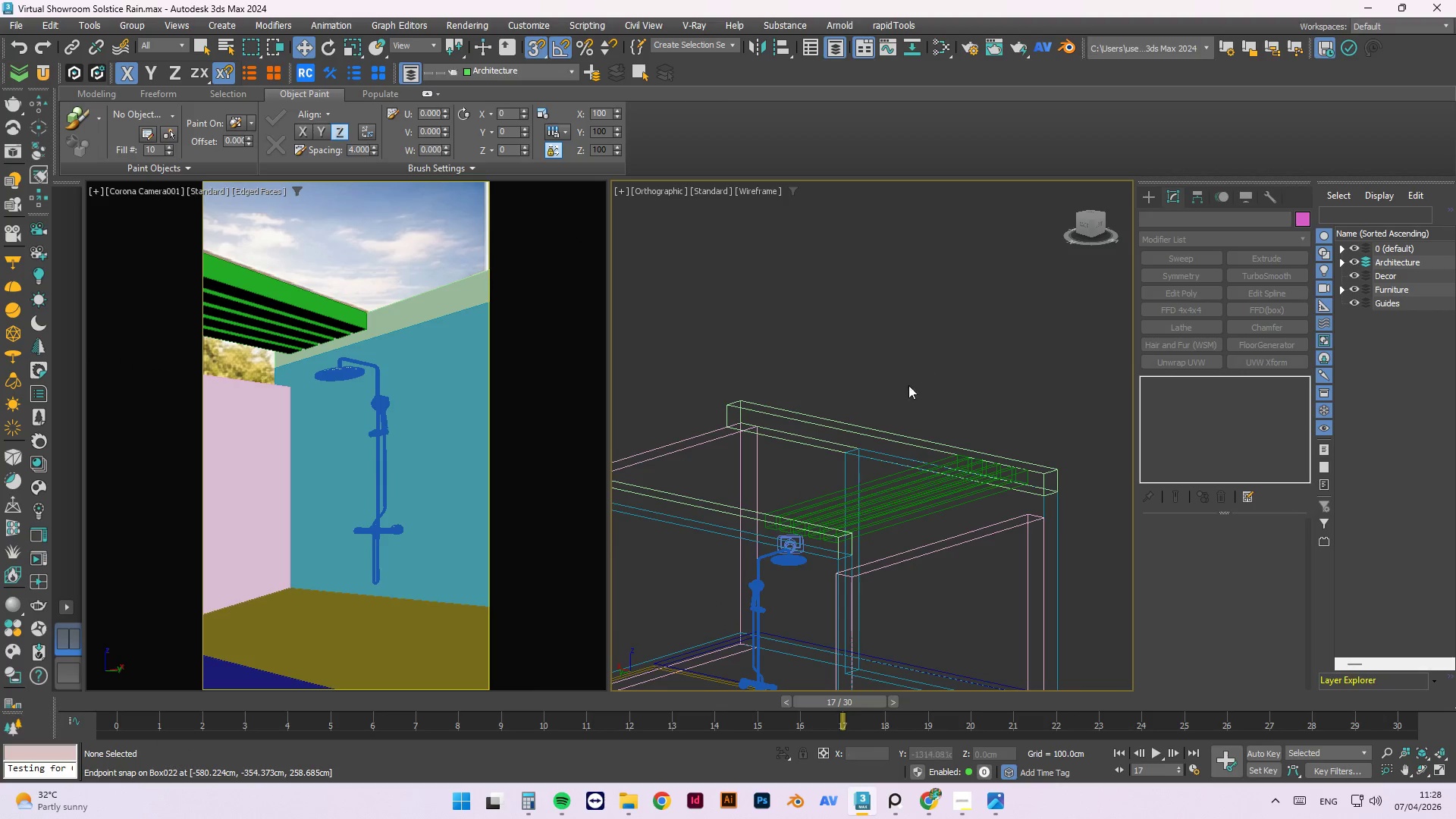 
left_click([881, 428])
 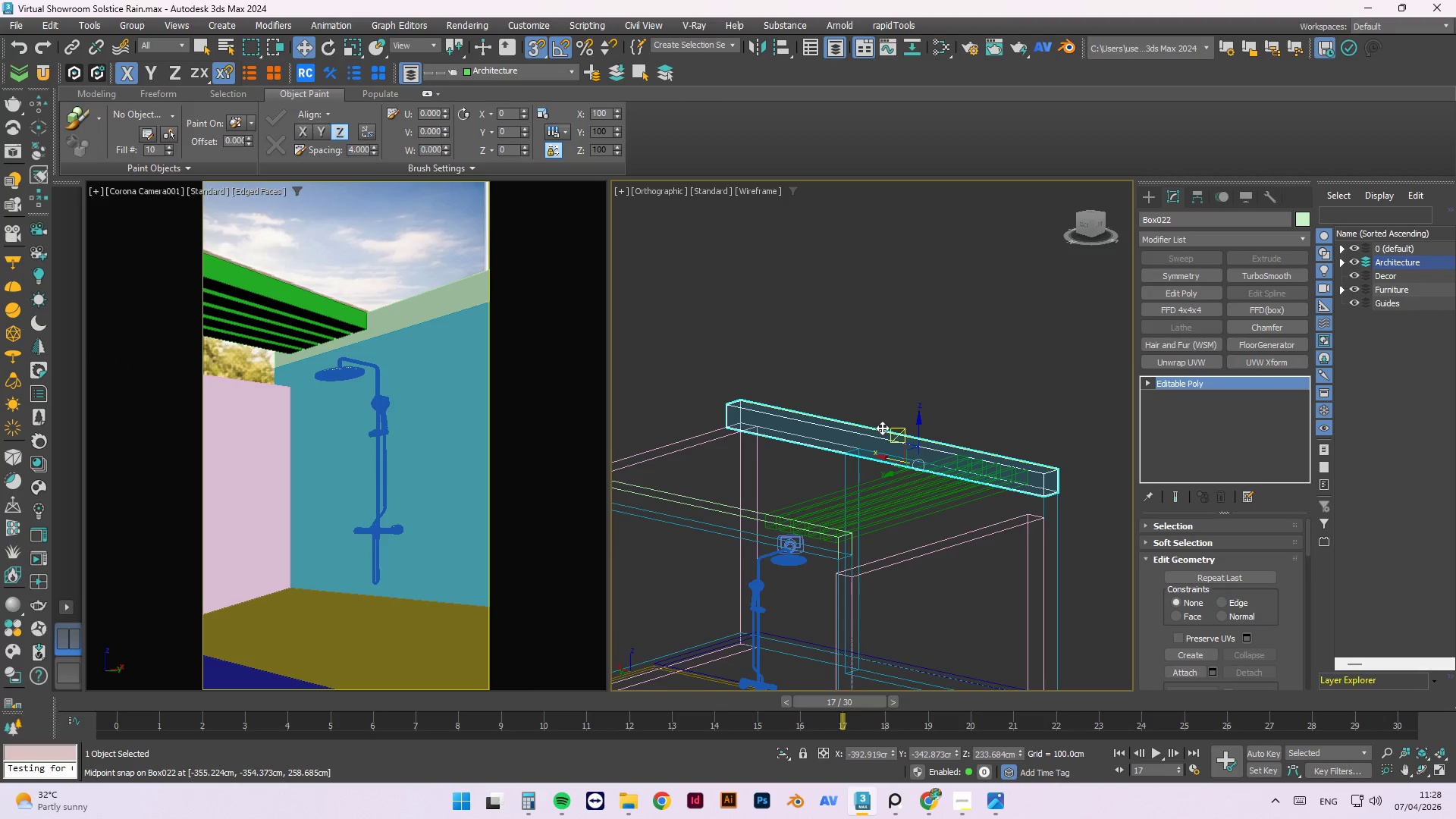 
scroll: coordinate [882, 428], scroll_direction: down, amount: 2.0
 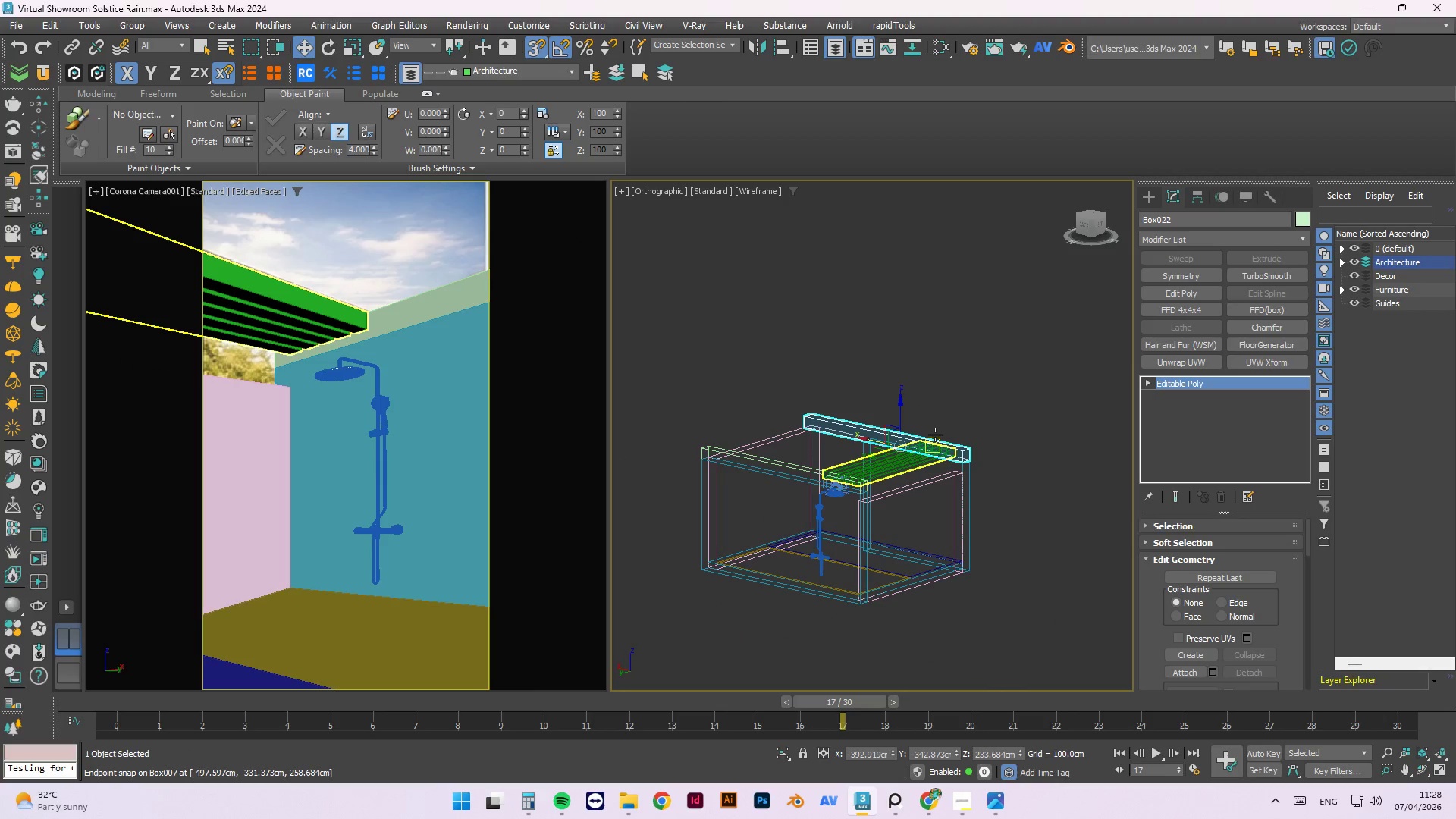 
scroll: coordinate [965, 472], scroll_direction: up, amount: 2.0
 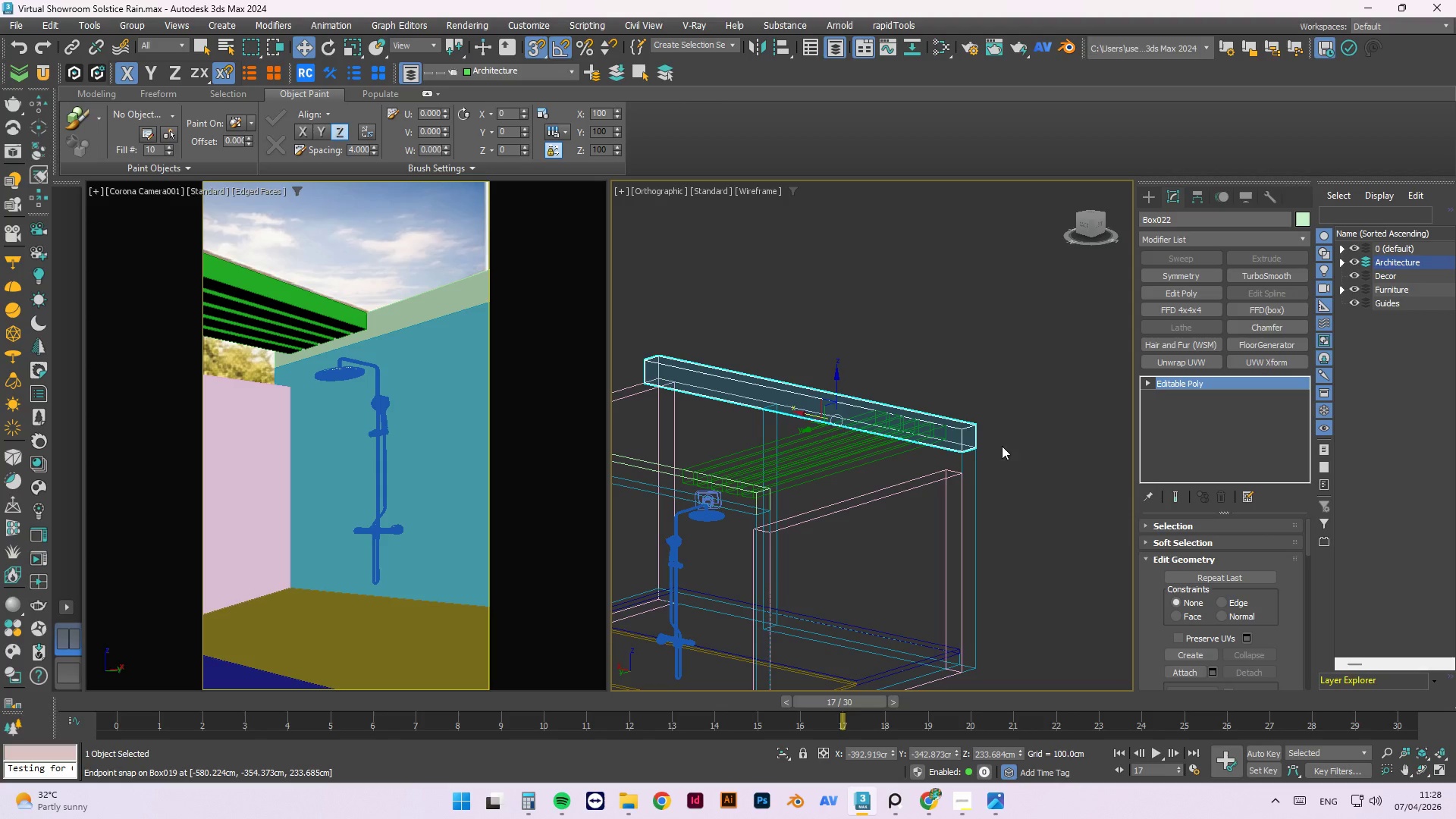 
scroll: coordinate [1003, 444], scroll_direction: down, amount: 2.0
 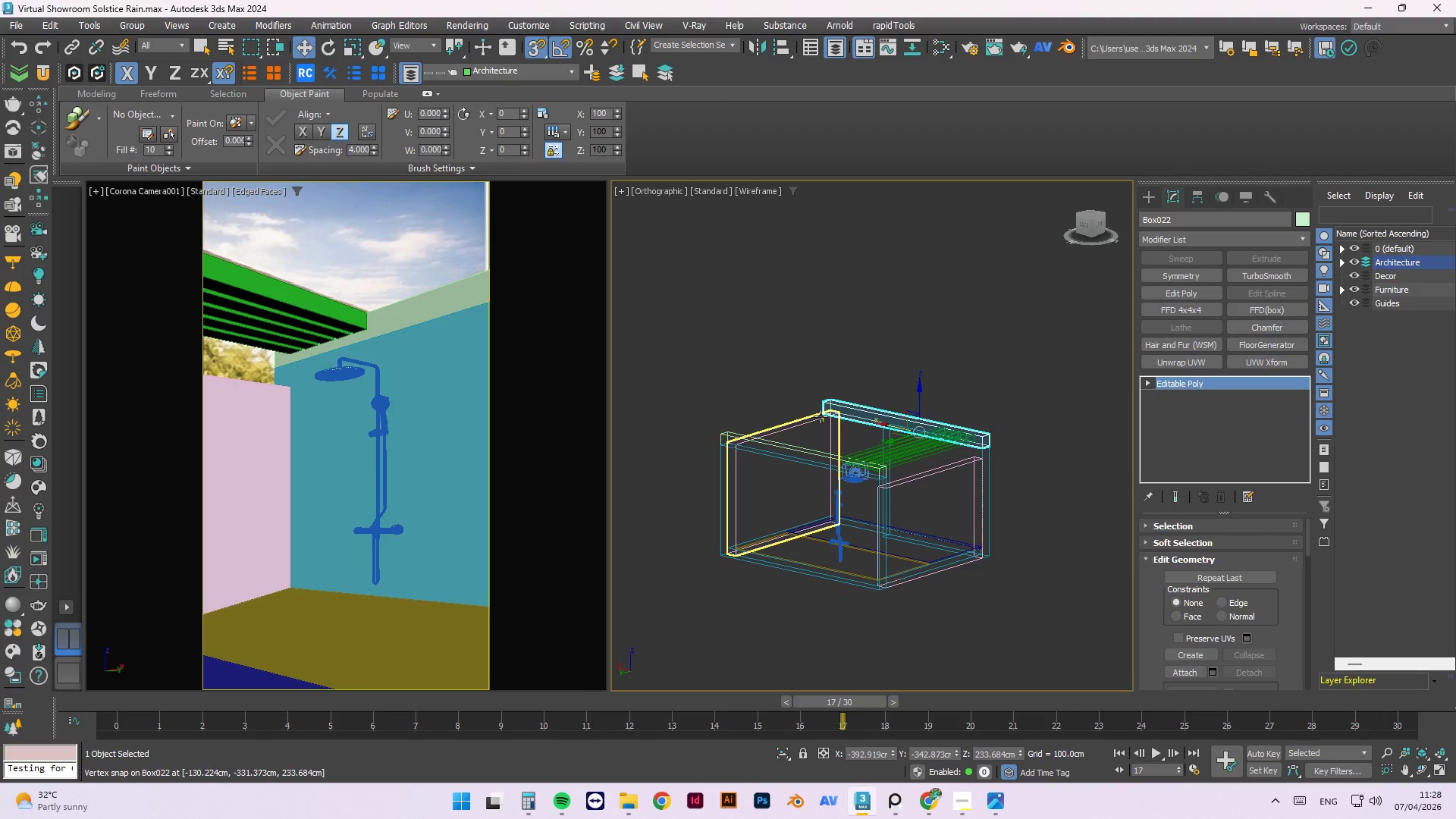 
scroll: coordinate [813, 392], scroll_direction: up, amount: 3.0
 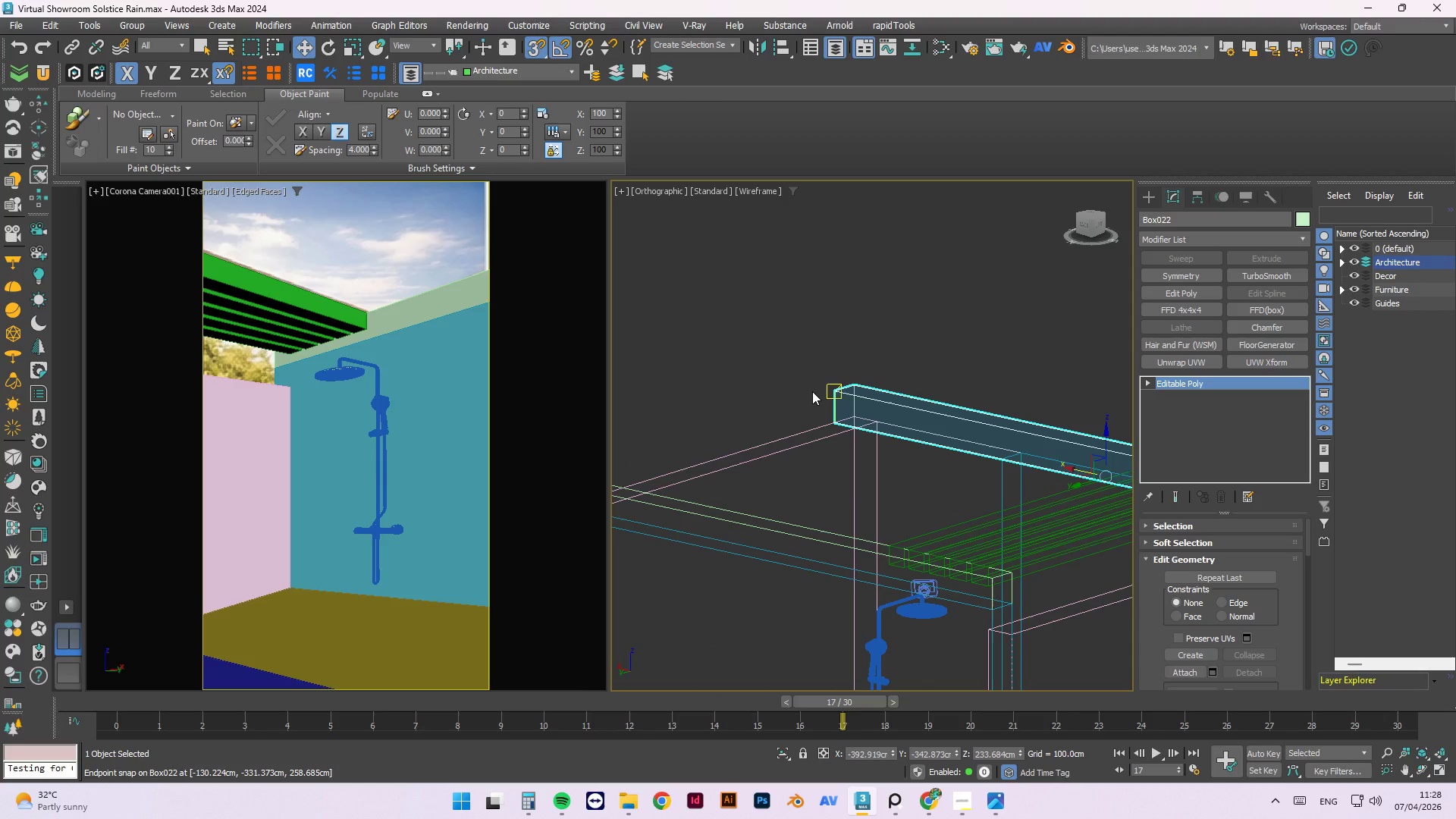 
scroll: coordinate [849, 388], scroll_direction: down, amount: 1.0
 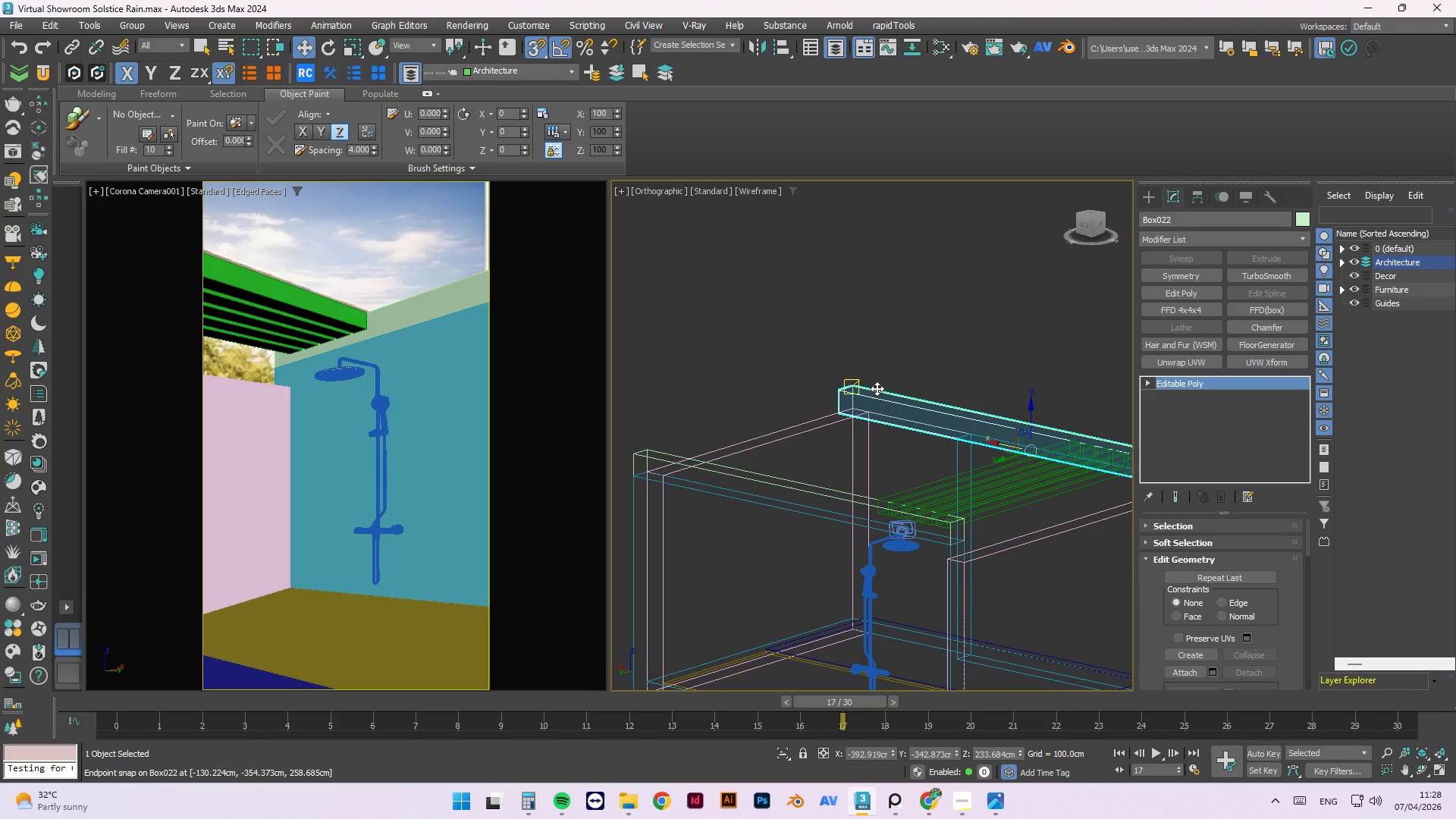 
key(5)
 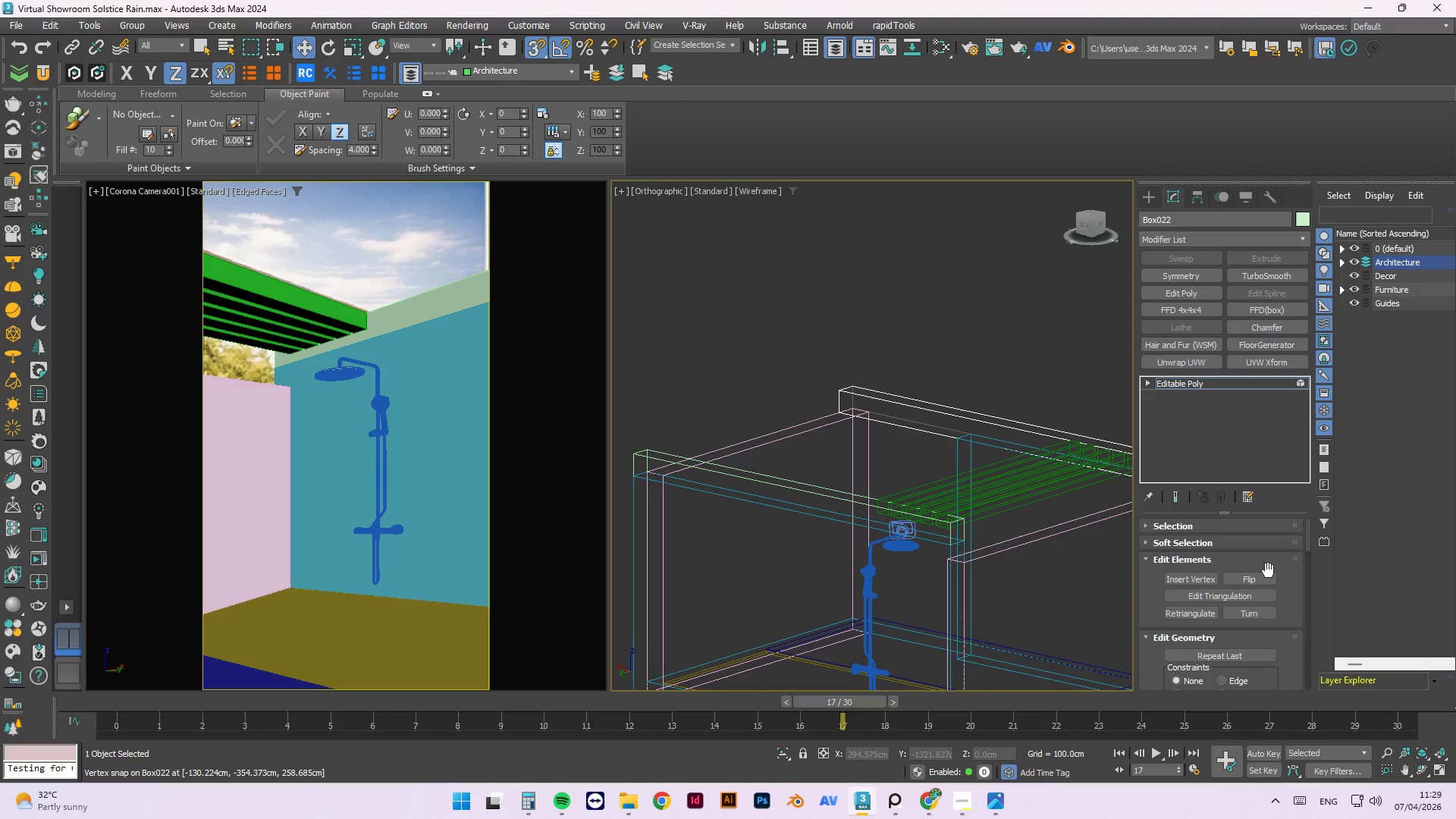 
left_click_drag(start_coordinate=[1307, 537], to_coordinate=[1304, 554])
 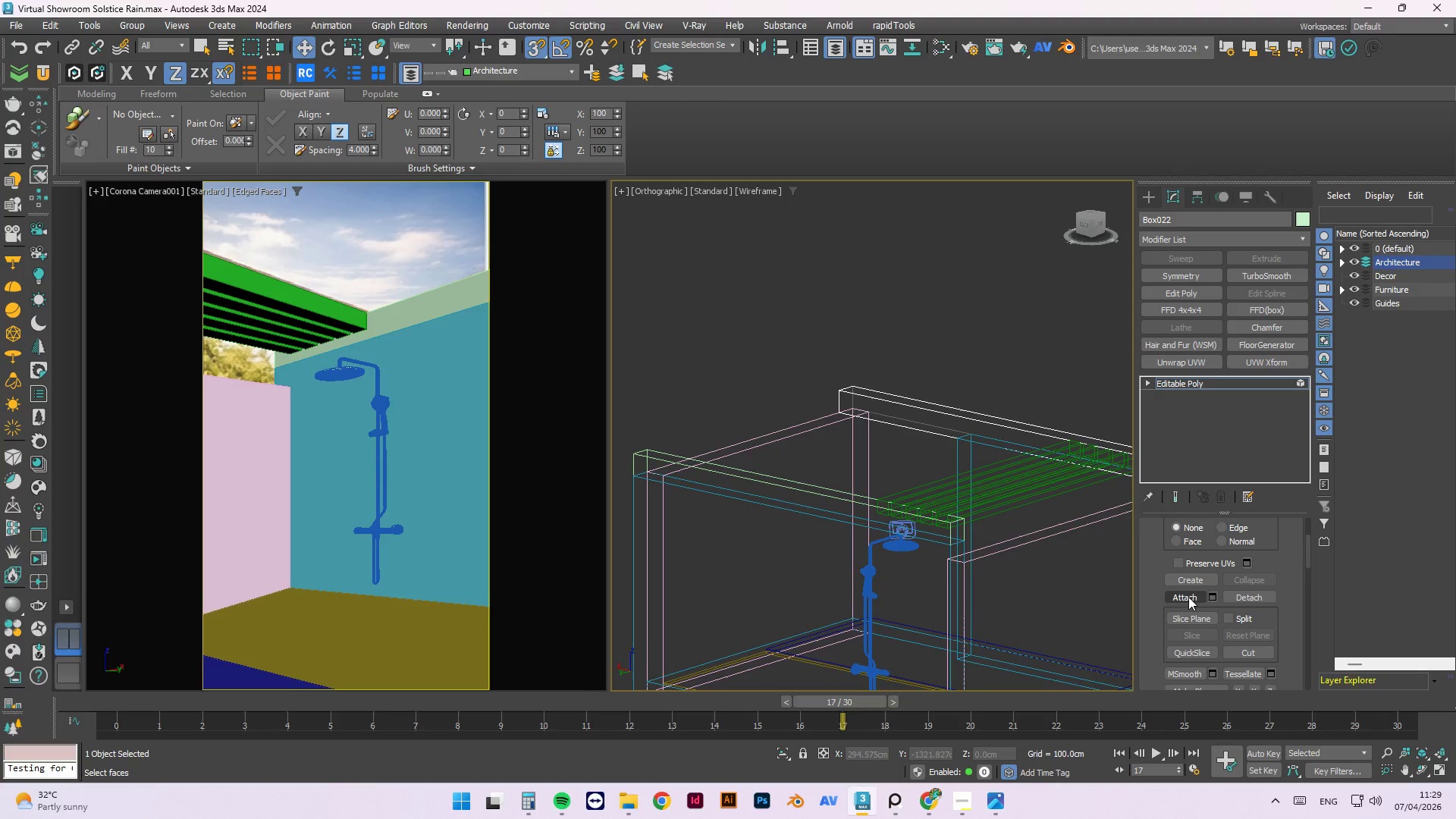 
left_click([1188, 597])
 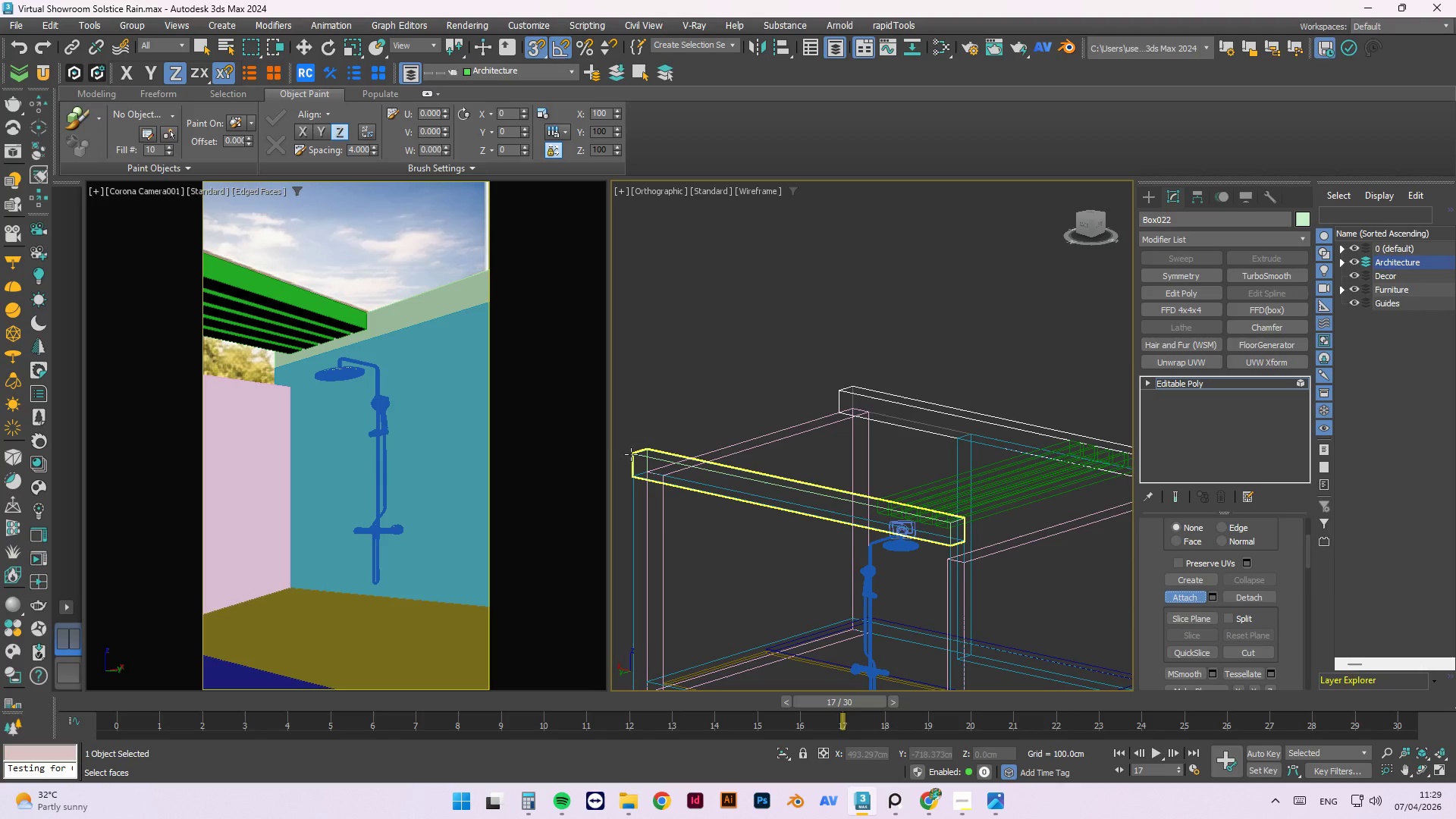 
left_click([639, 458])
 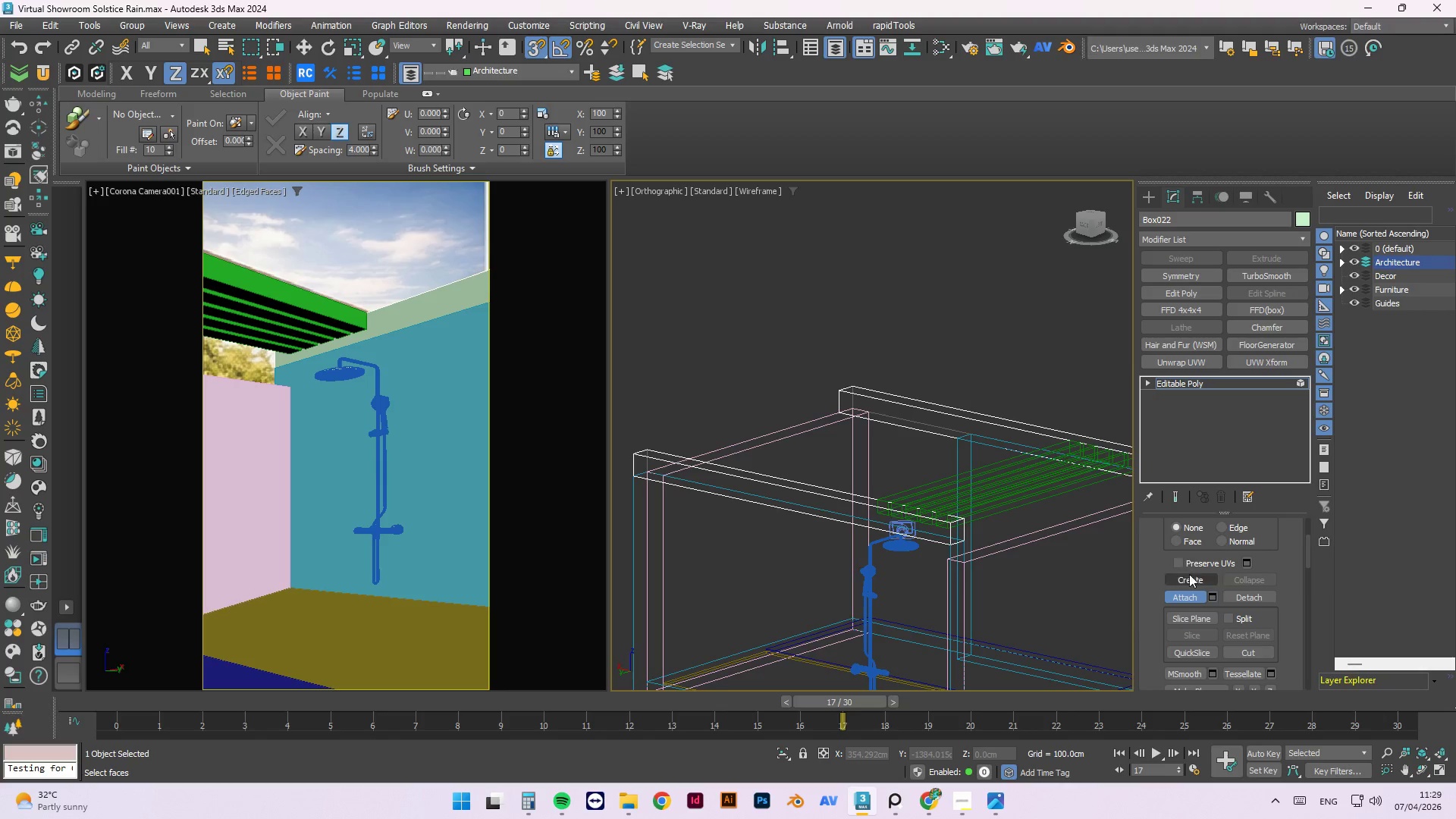 
left_click([1194, 597])
 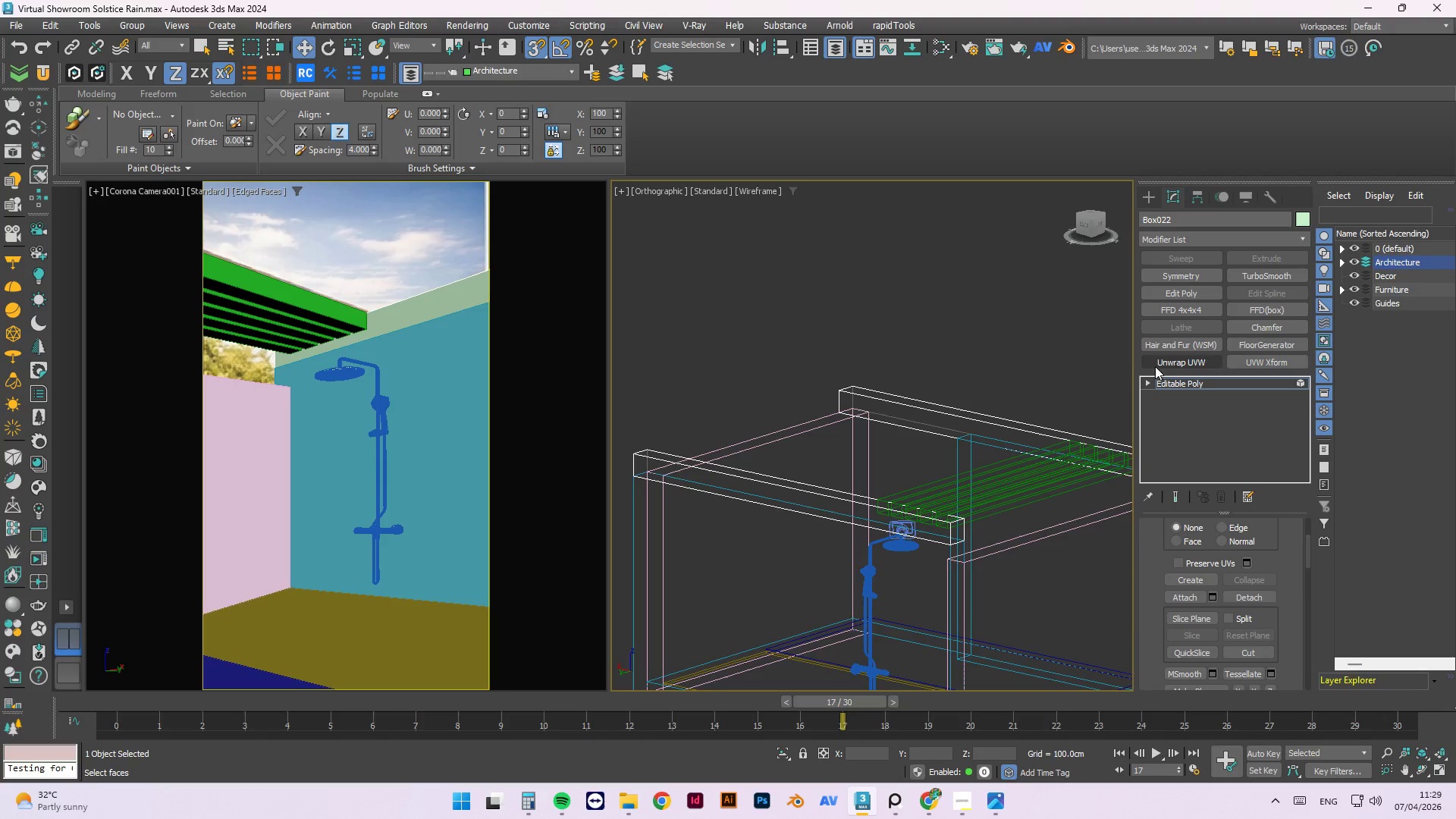 
left_click([1056, 312])
 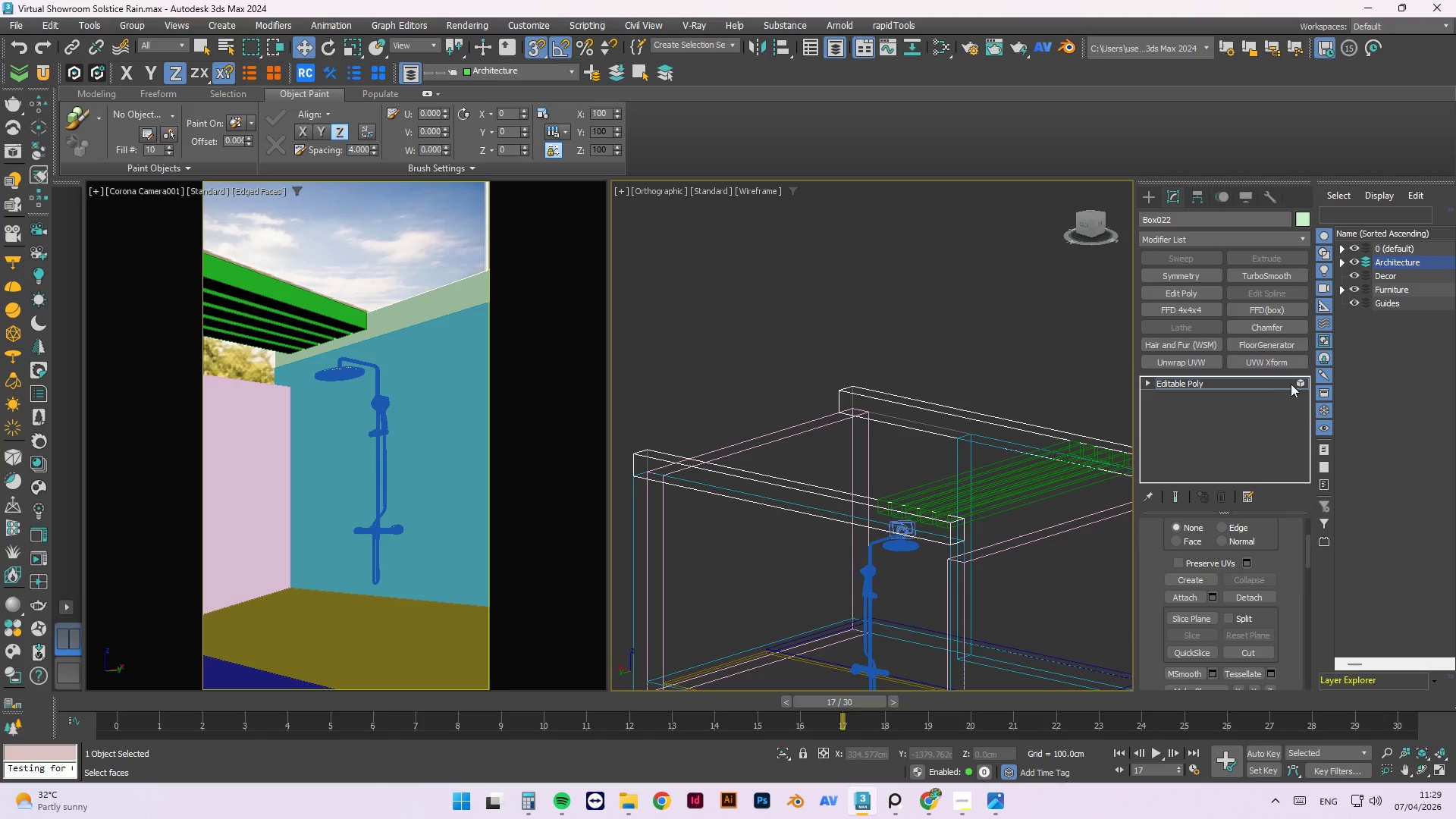 
left_click([1300, 380])
 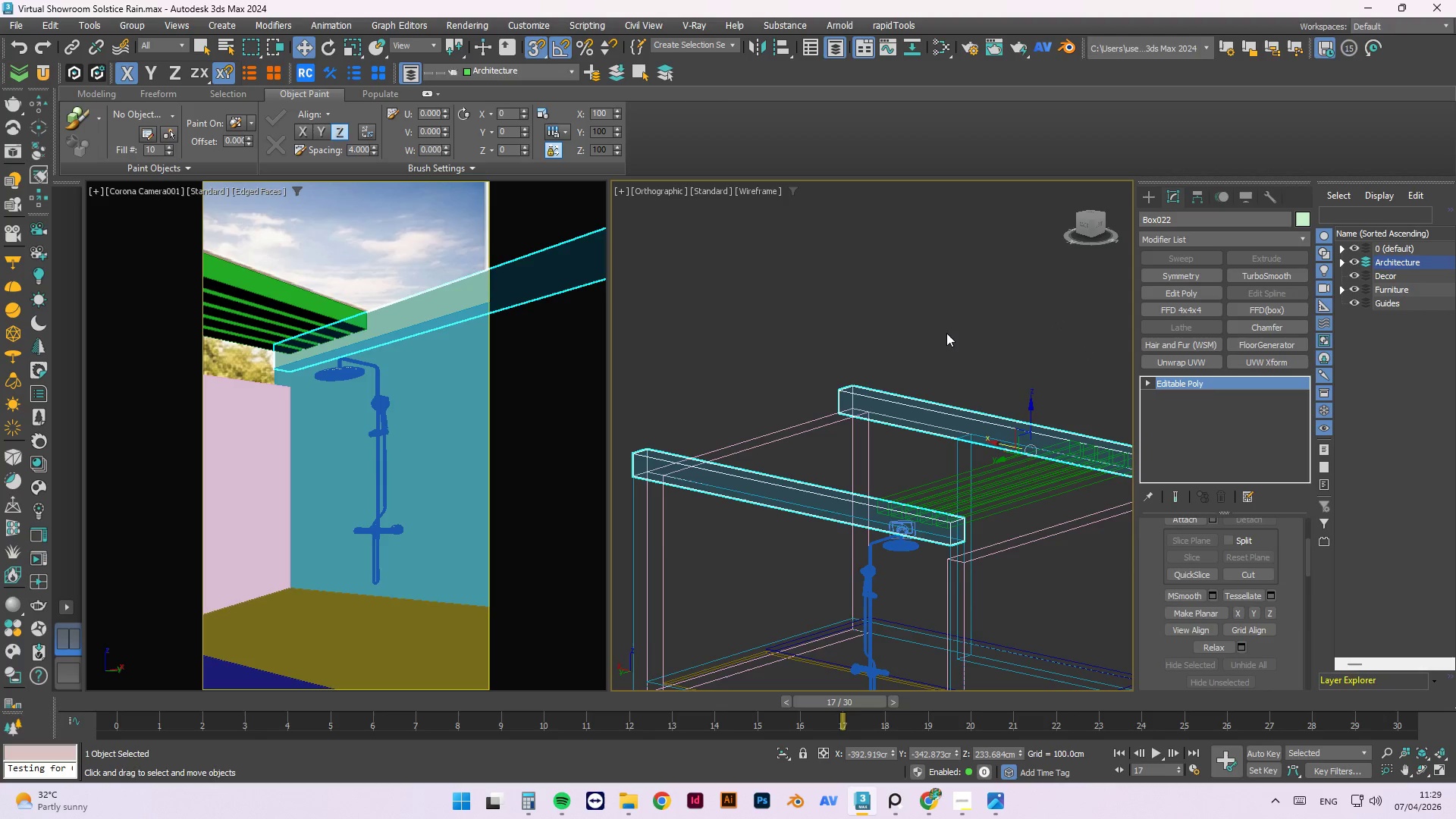 
left_click([940, 330])
 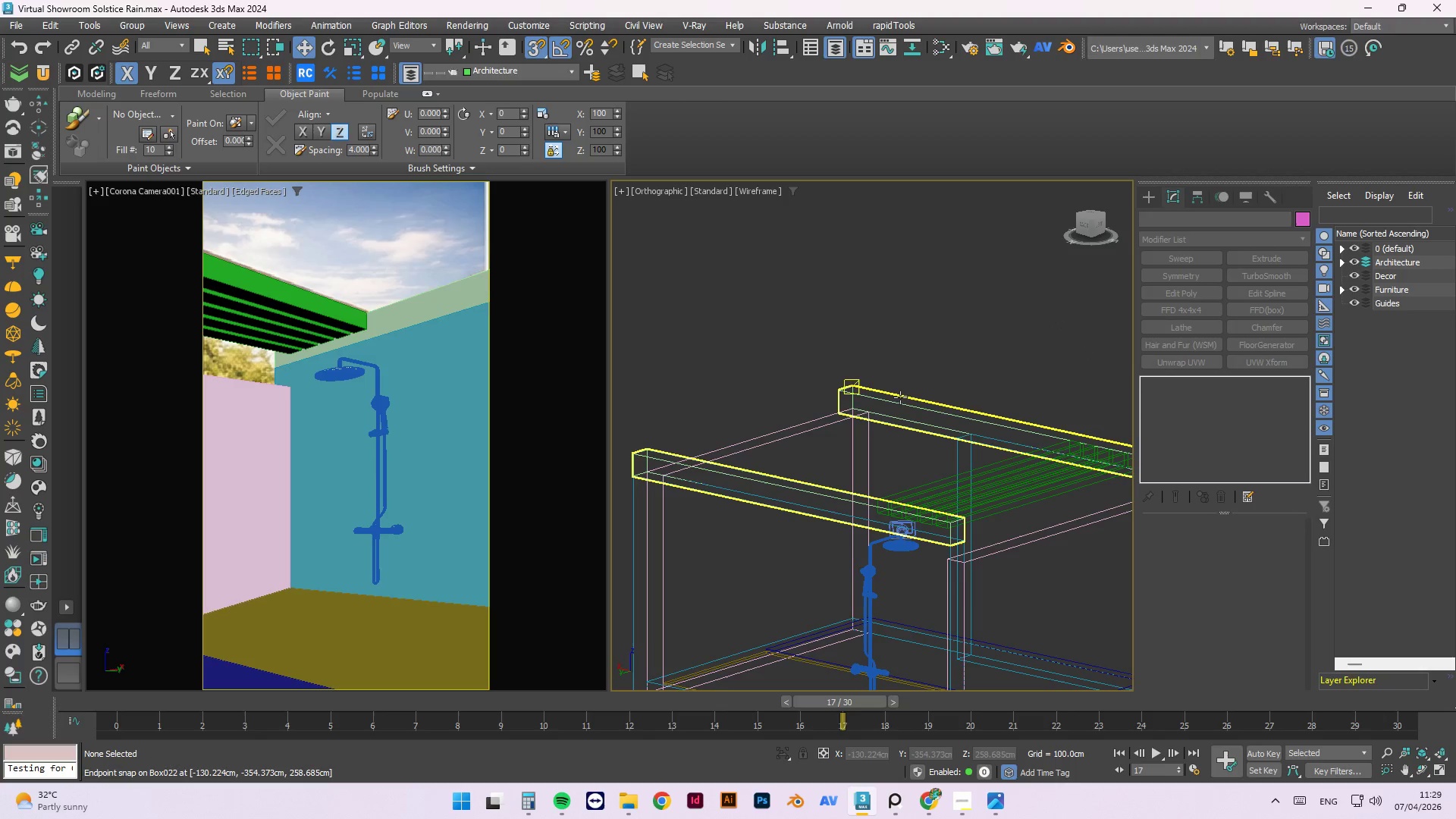 
left_click([899, 400])
 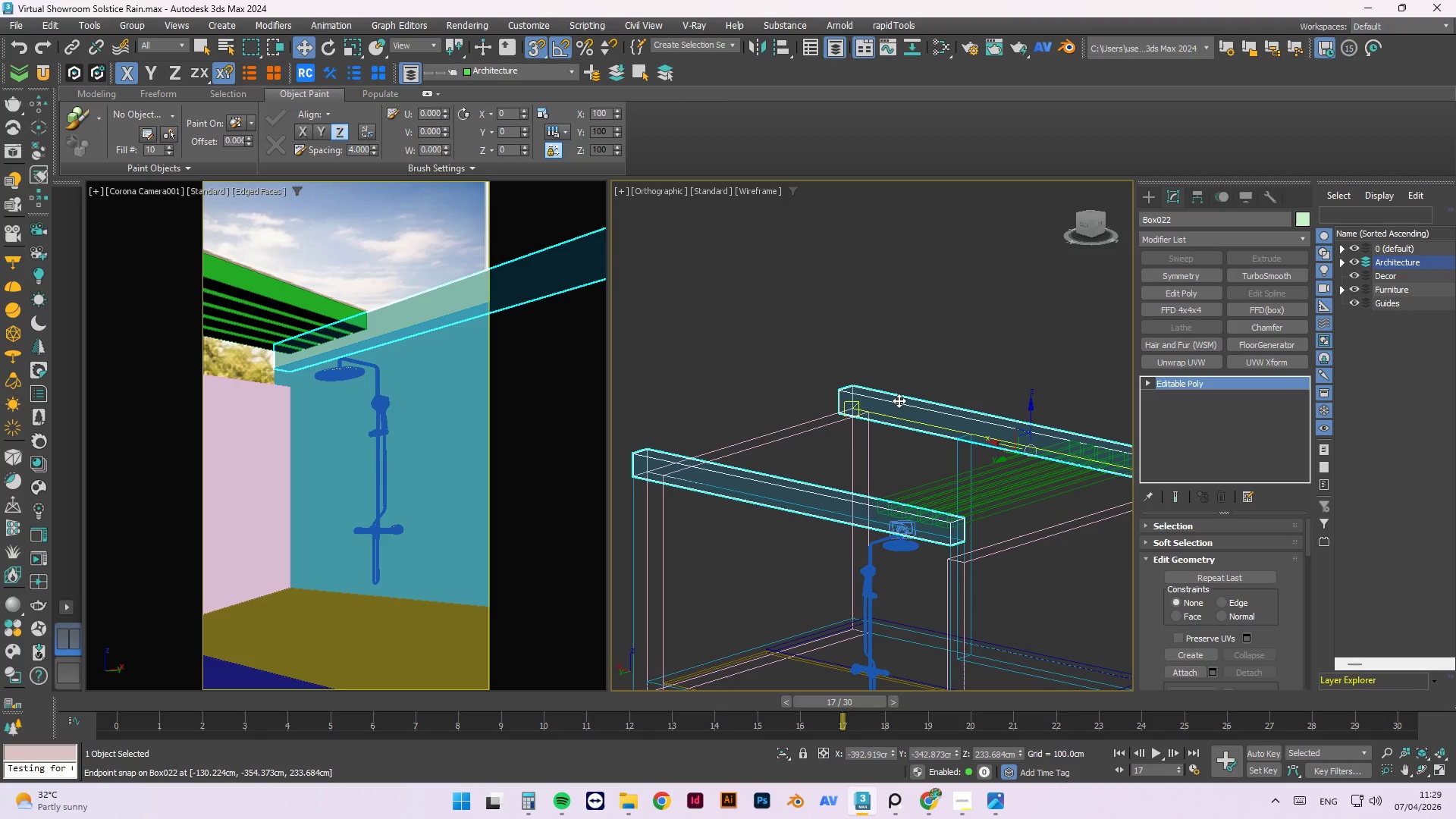 
key(Alt+1)
 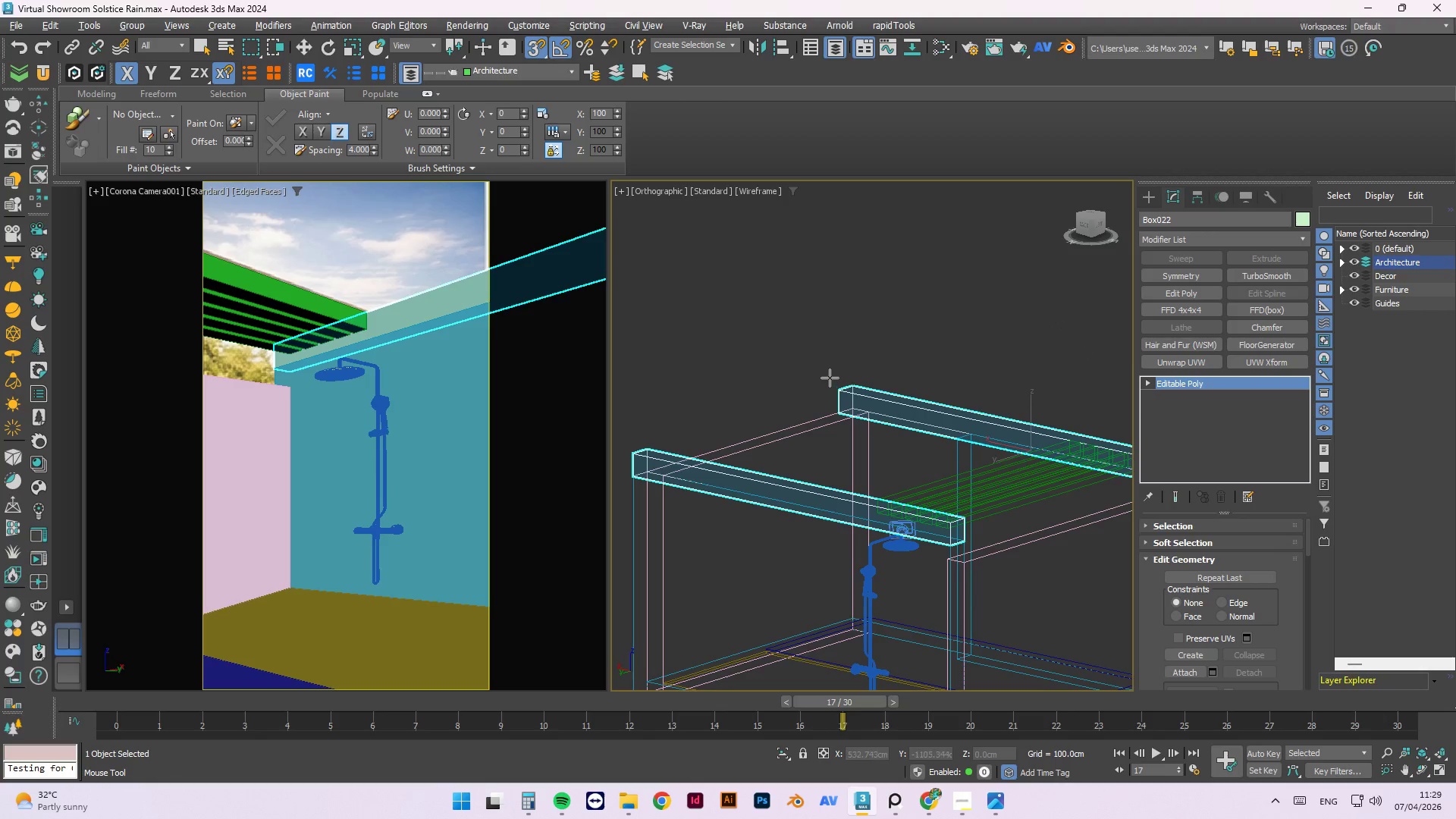 
scroll: coordinate [837, 389], scroll_direction: up, amount: 3.0
 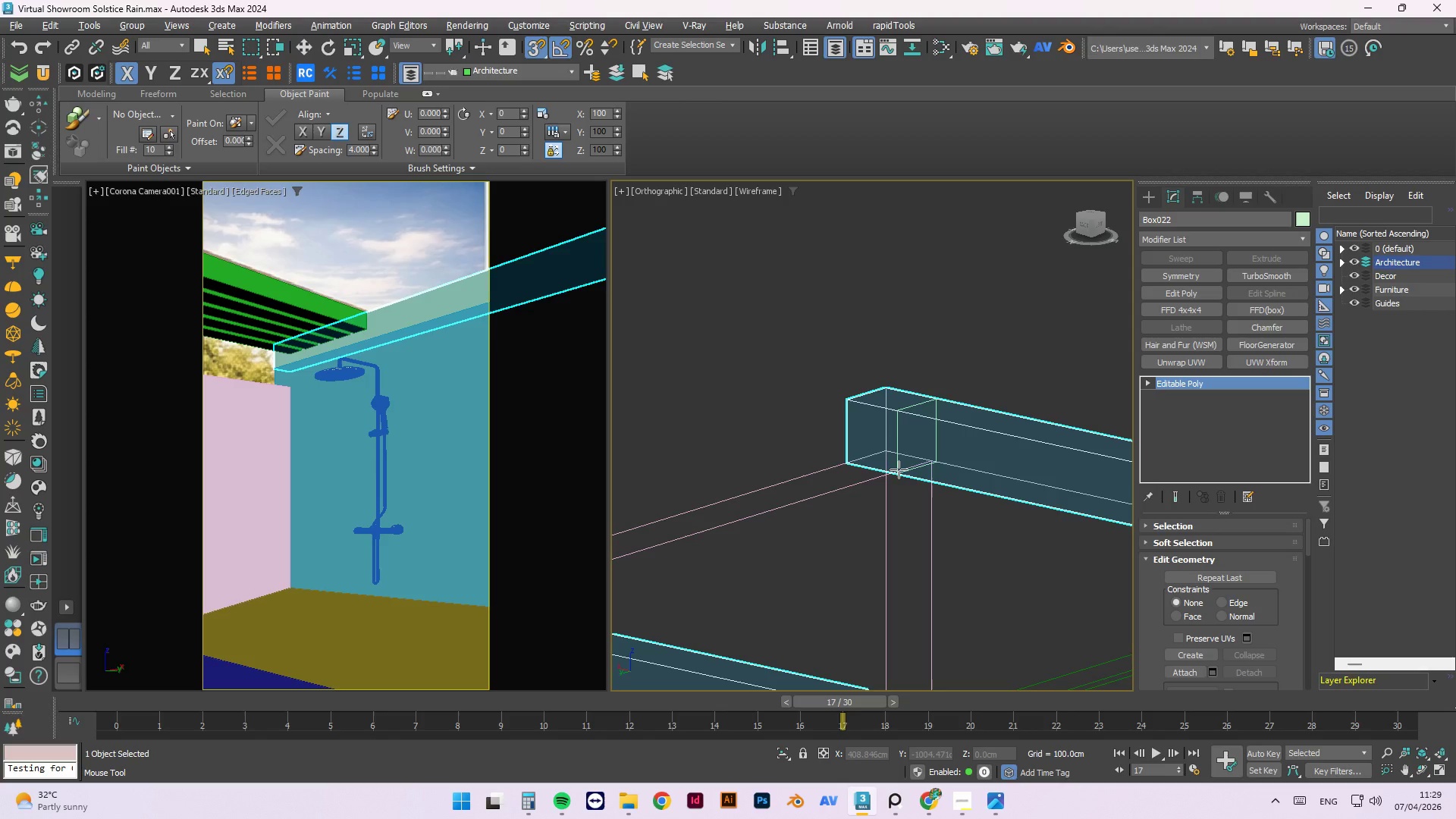 
left_click([901, 472])
 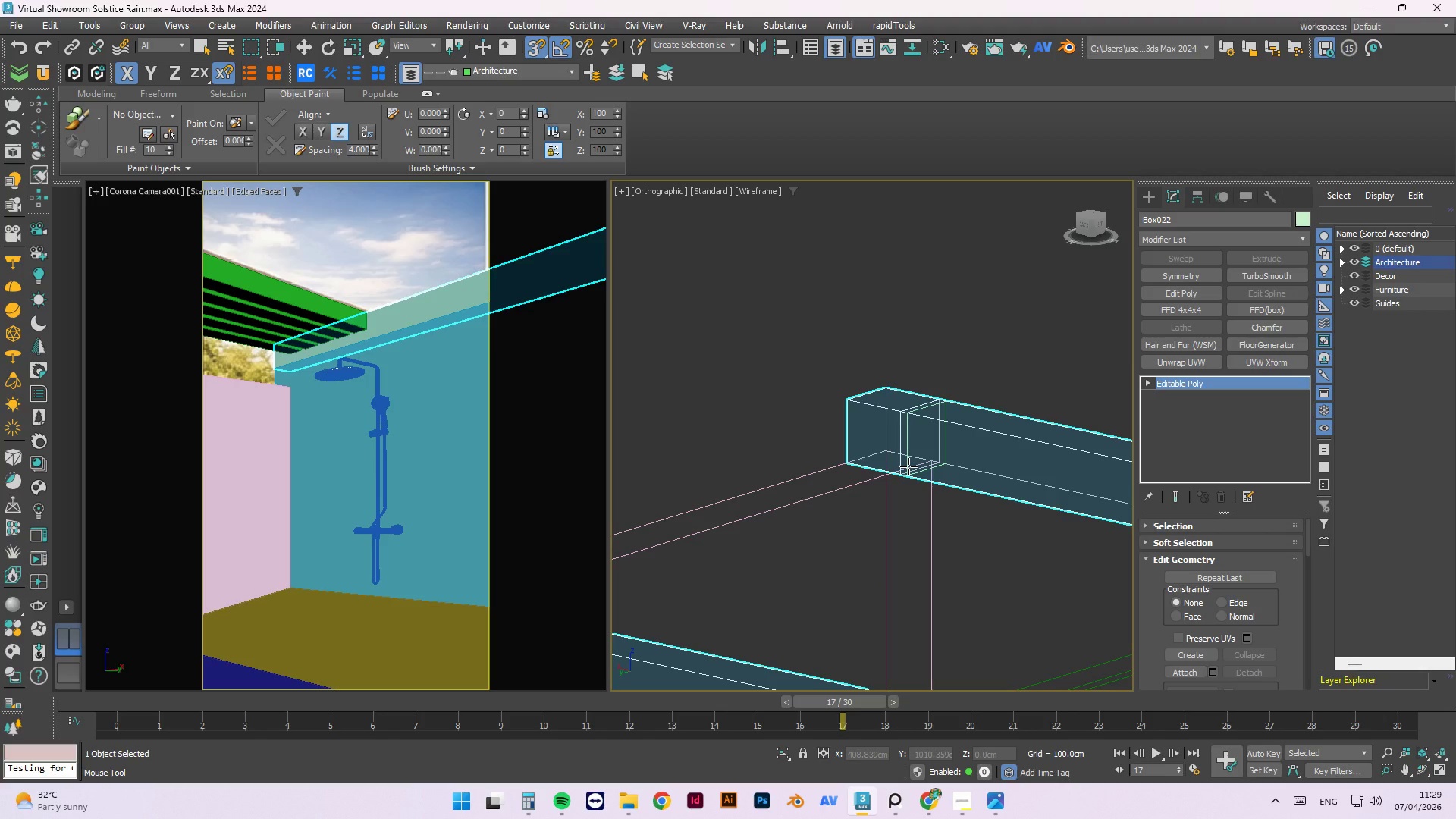 
key(1)
 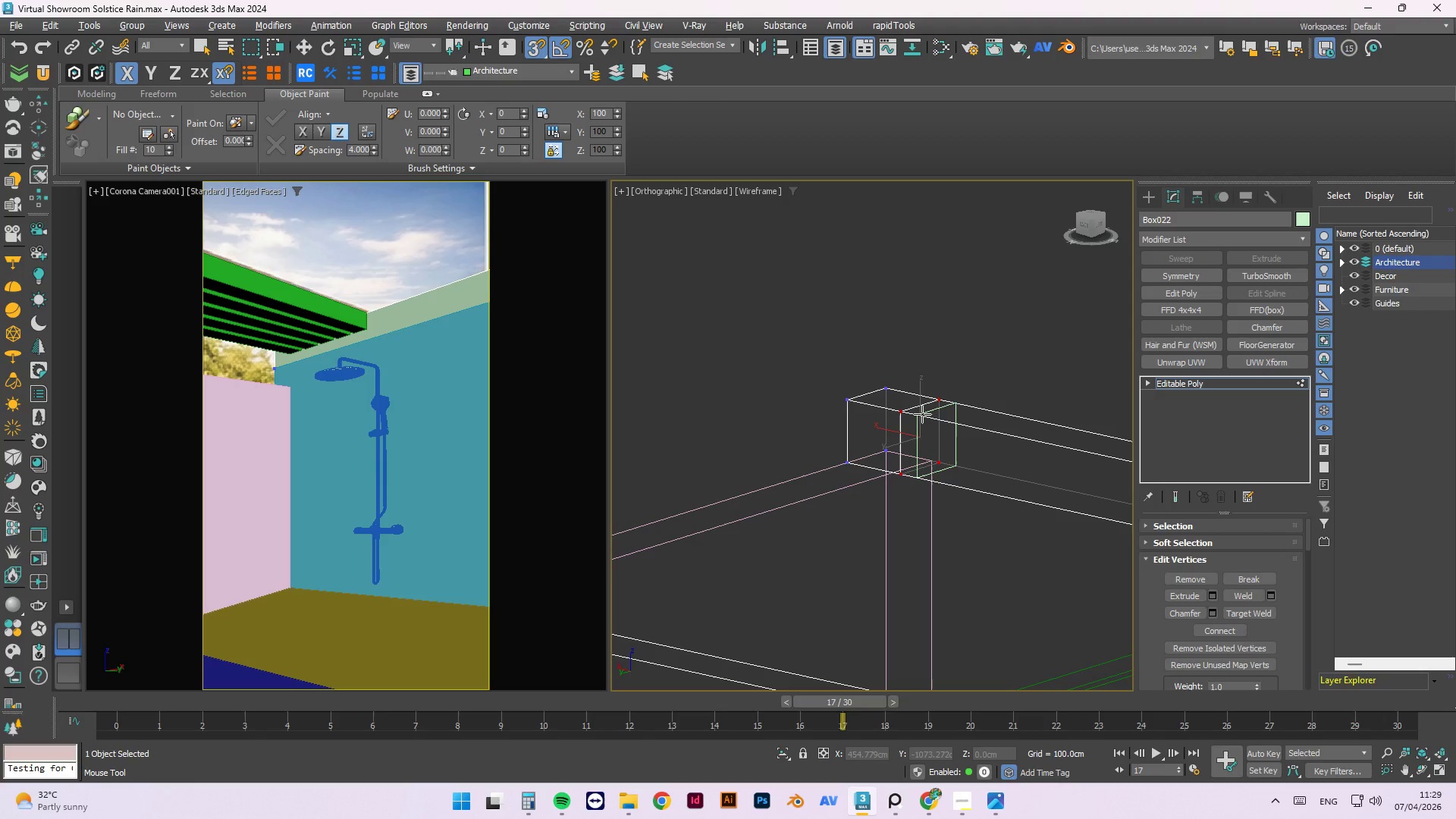 
key(Alt+1)
 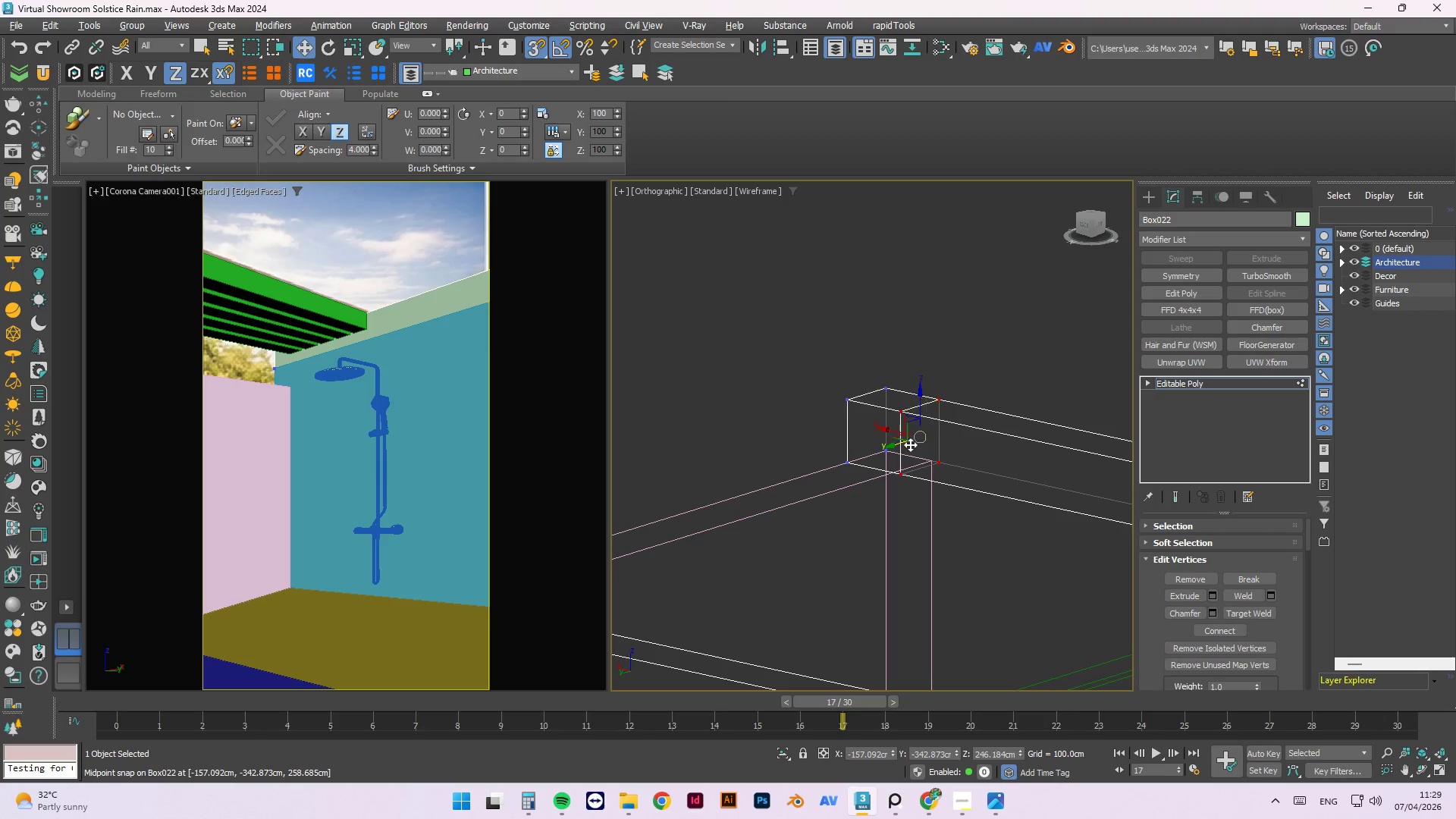 
scroll: coordinate [887, 427], scroll_direction: up, amount: 2.0
 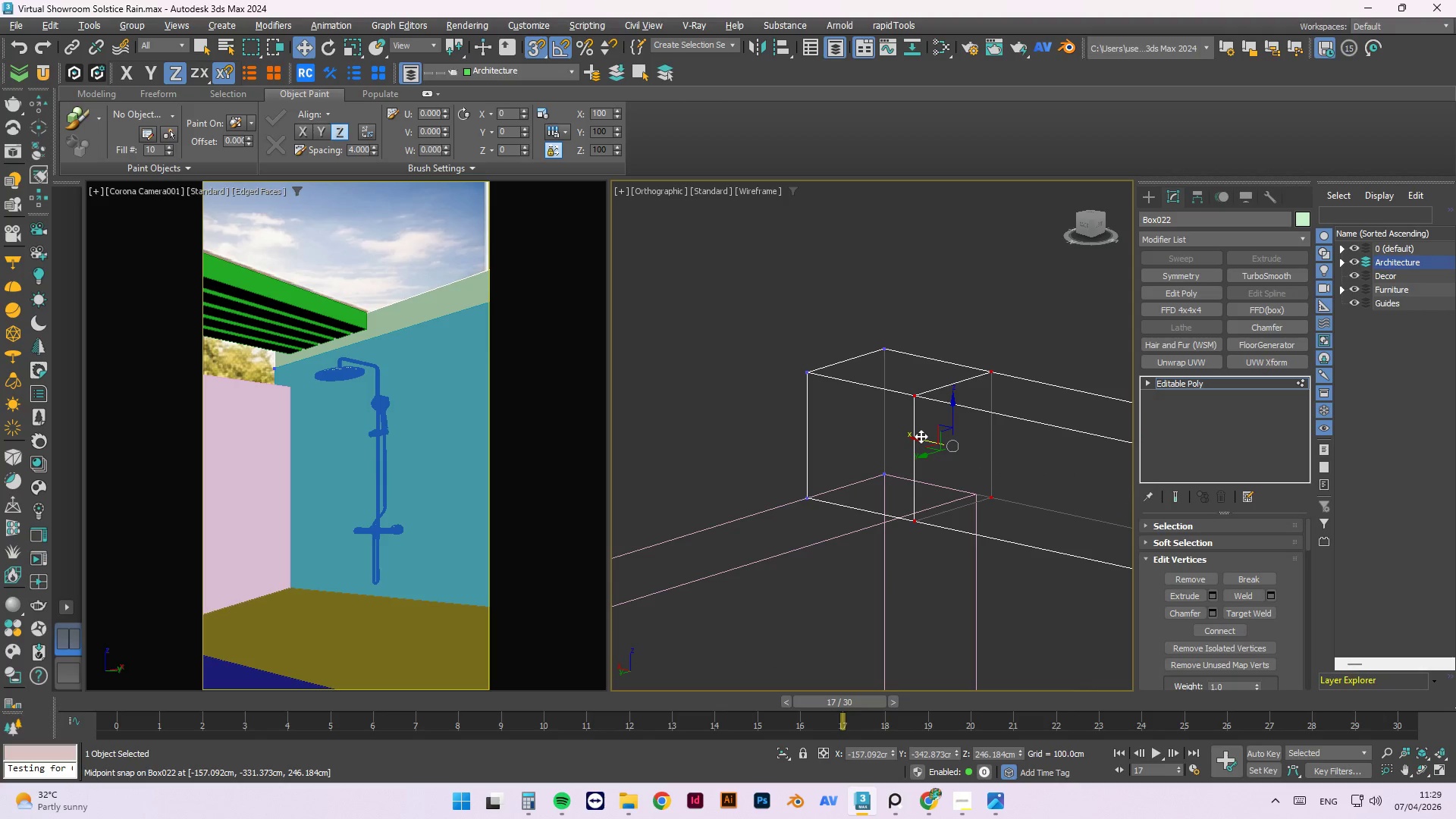 
left_click_drag(start_coordinate=[921, 436], to_coordinate=[974, 491])
 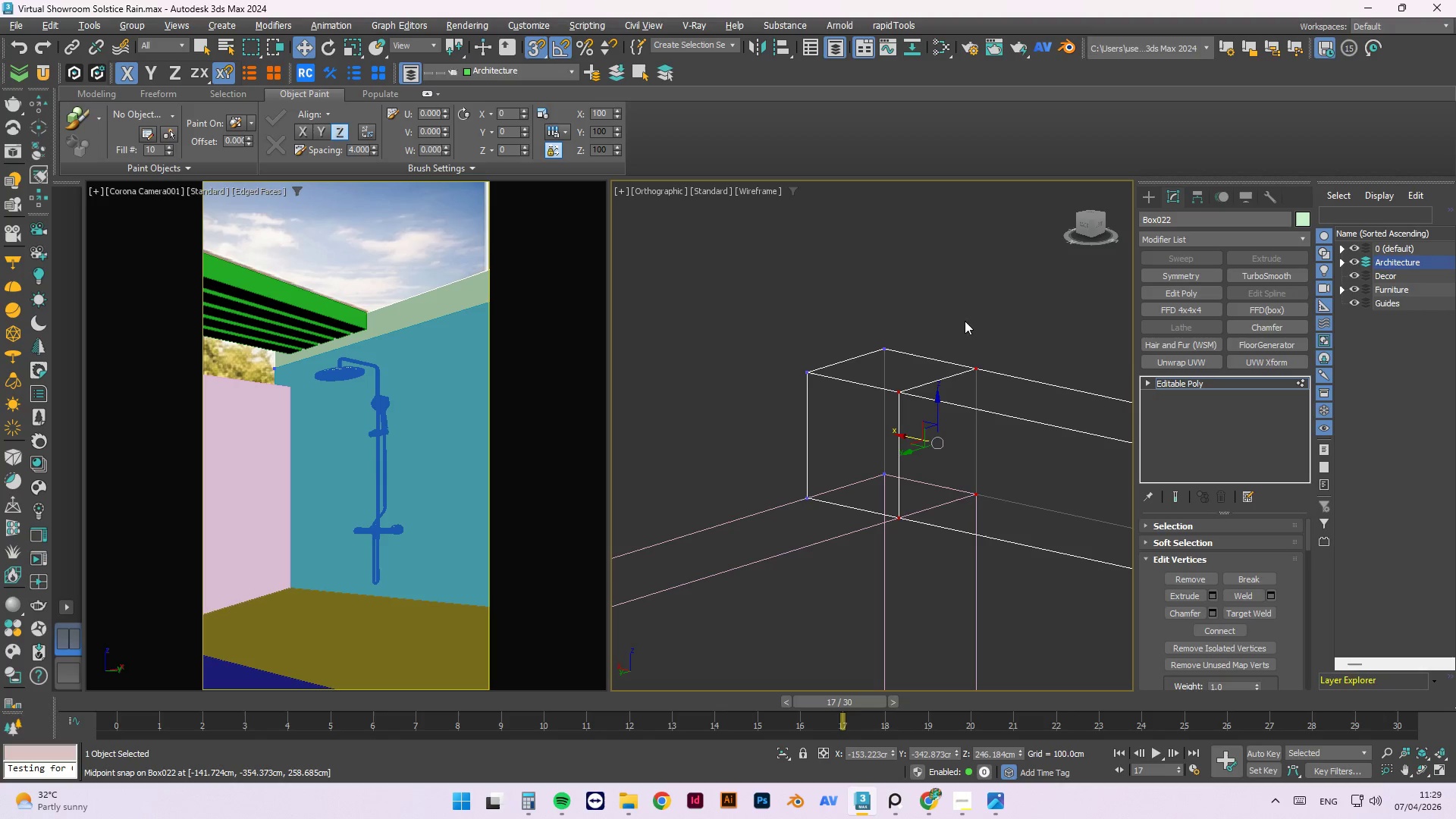 
type(ss)
 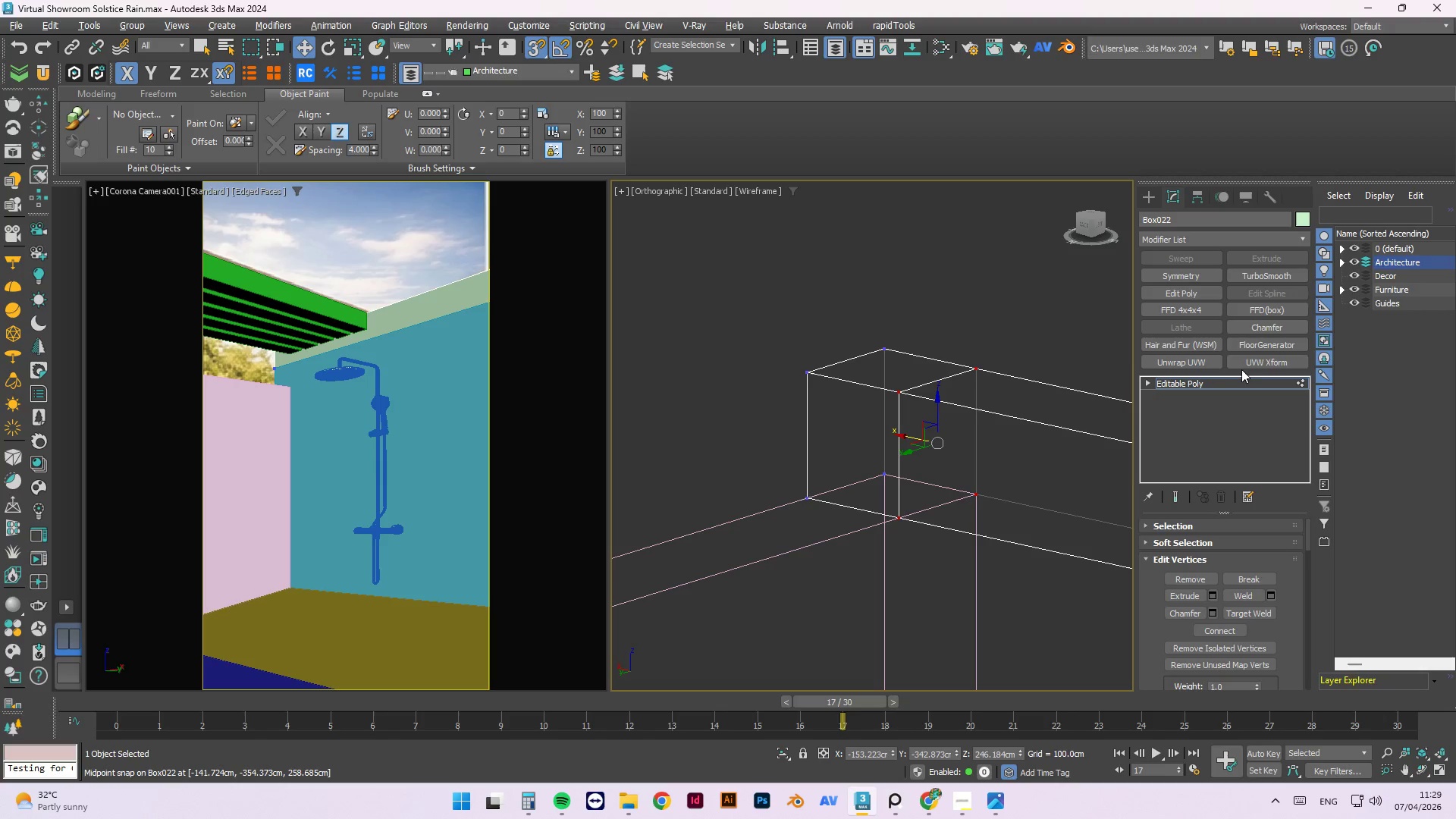 
key(4)
 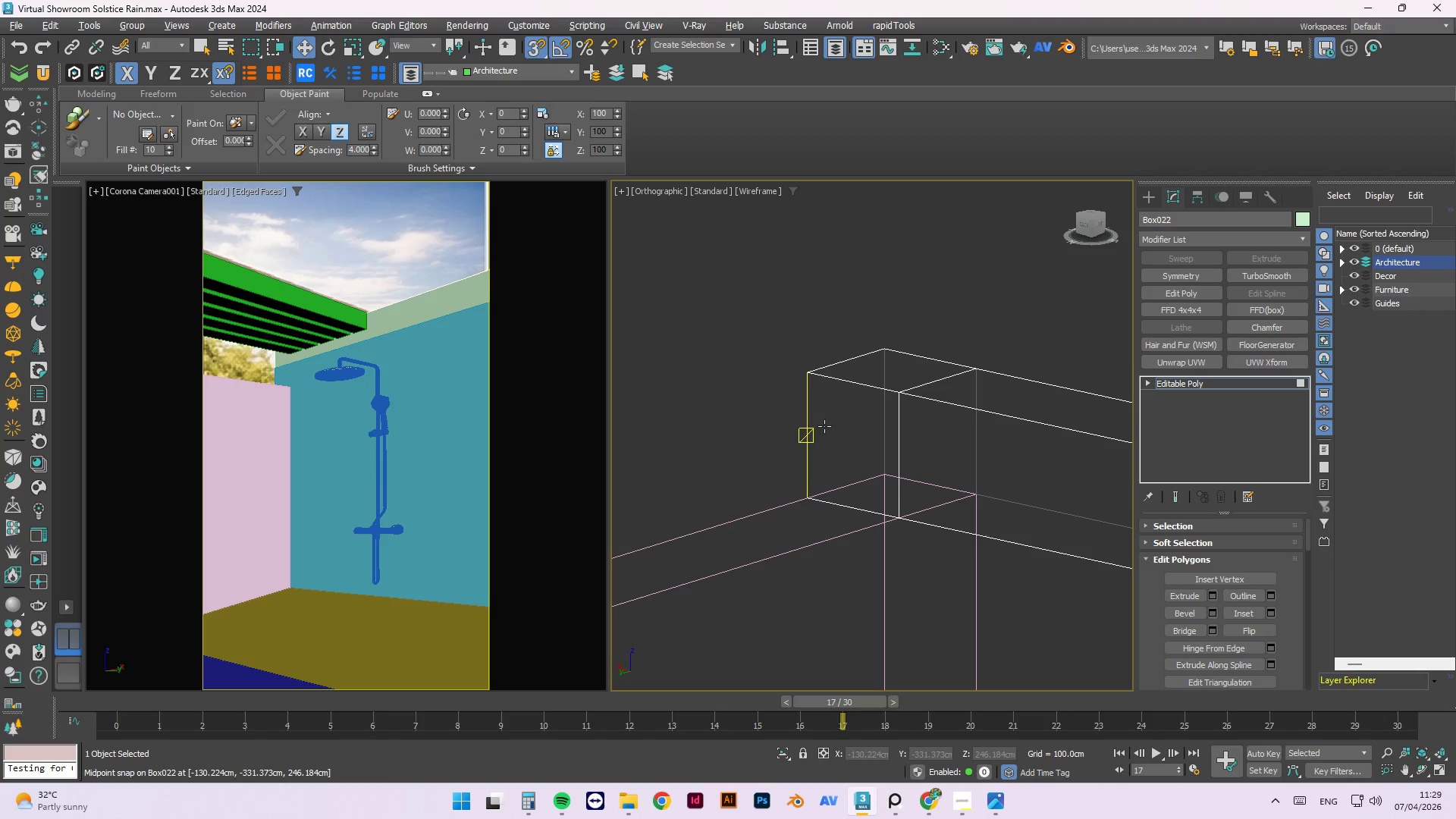 
left_click([852, 426])
 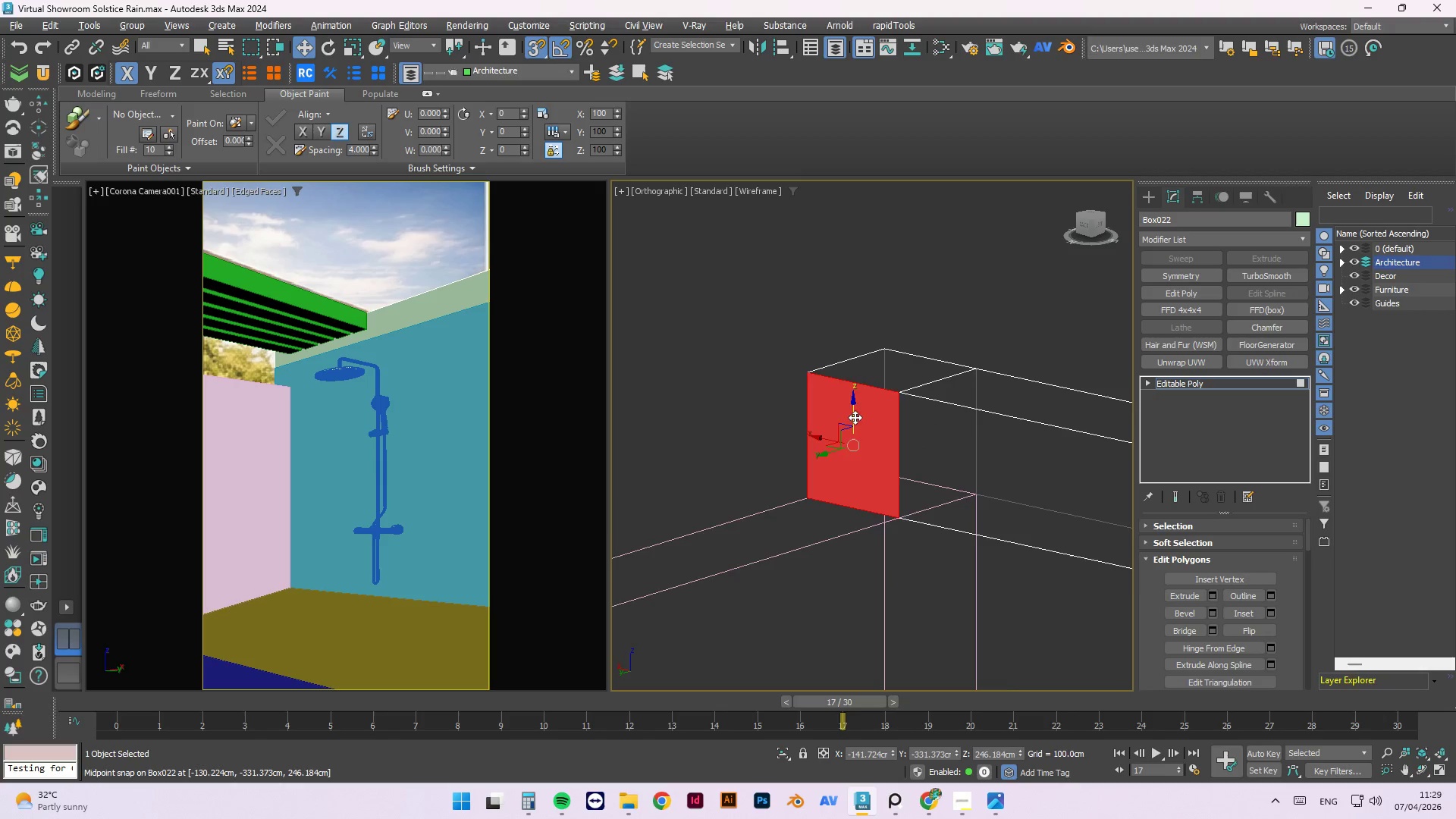 
scroll: coordinate [889, 378], scroll_direction: down, amount: 4.0
 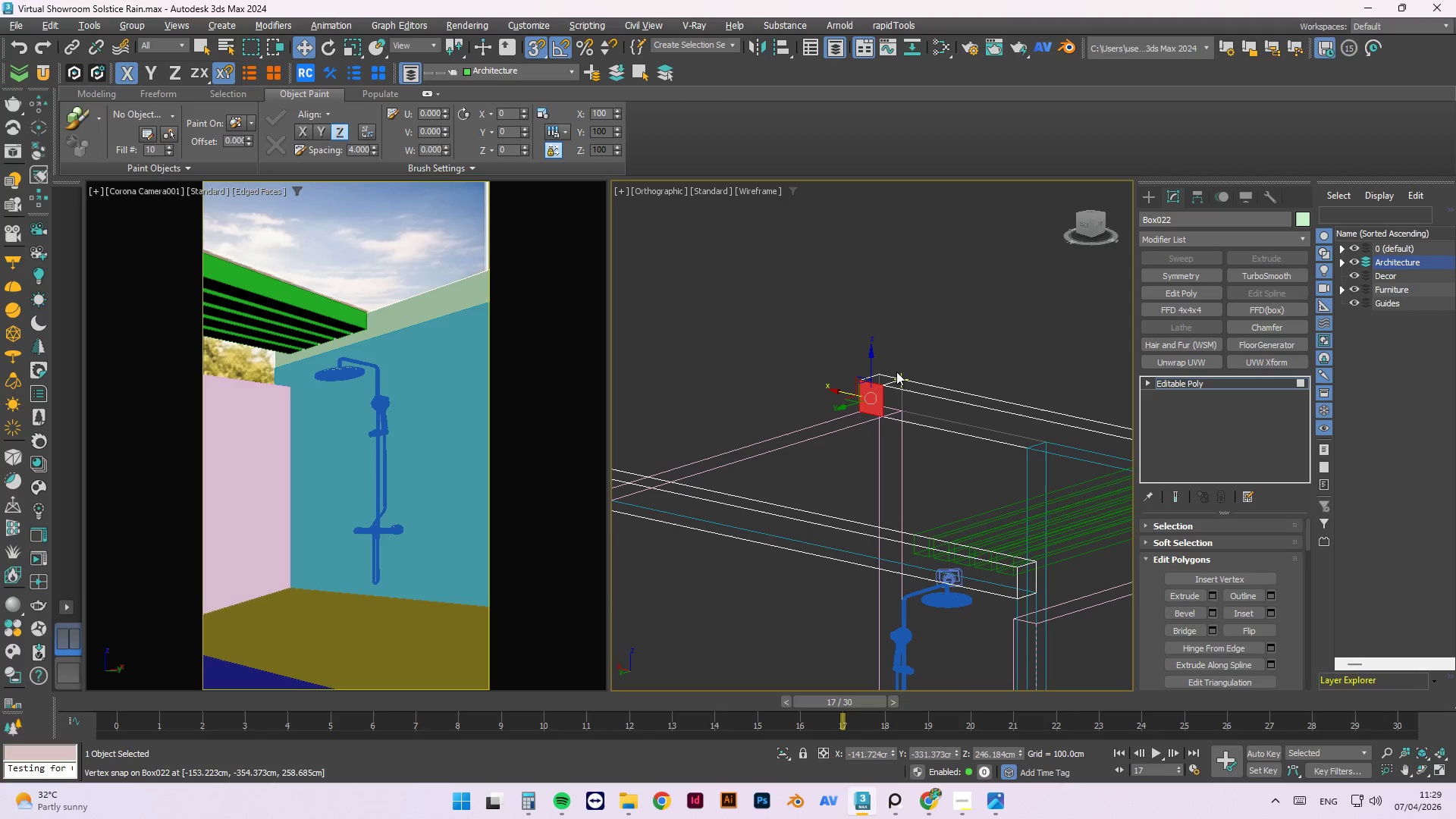 
key(T)
 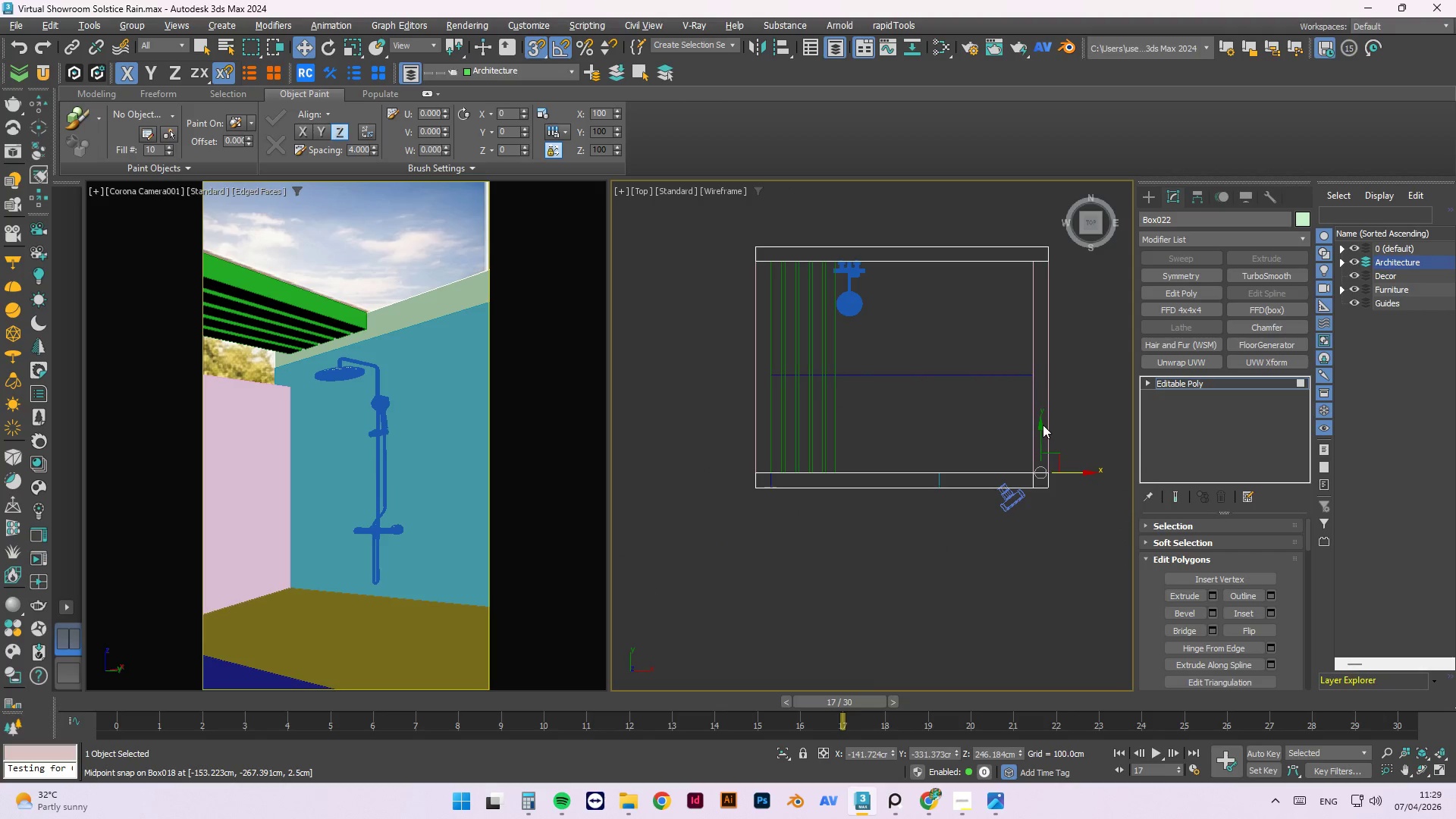 
left_click_drag(start_coordinate=[1040, 425], to_coordinate=[1043, 402])
 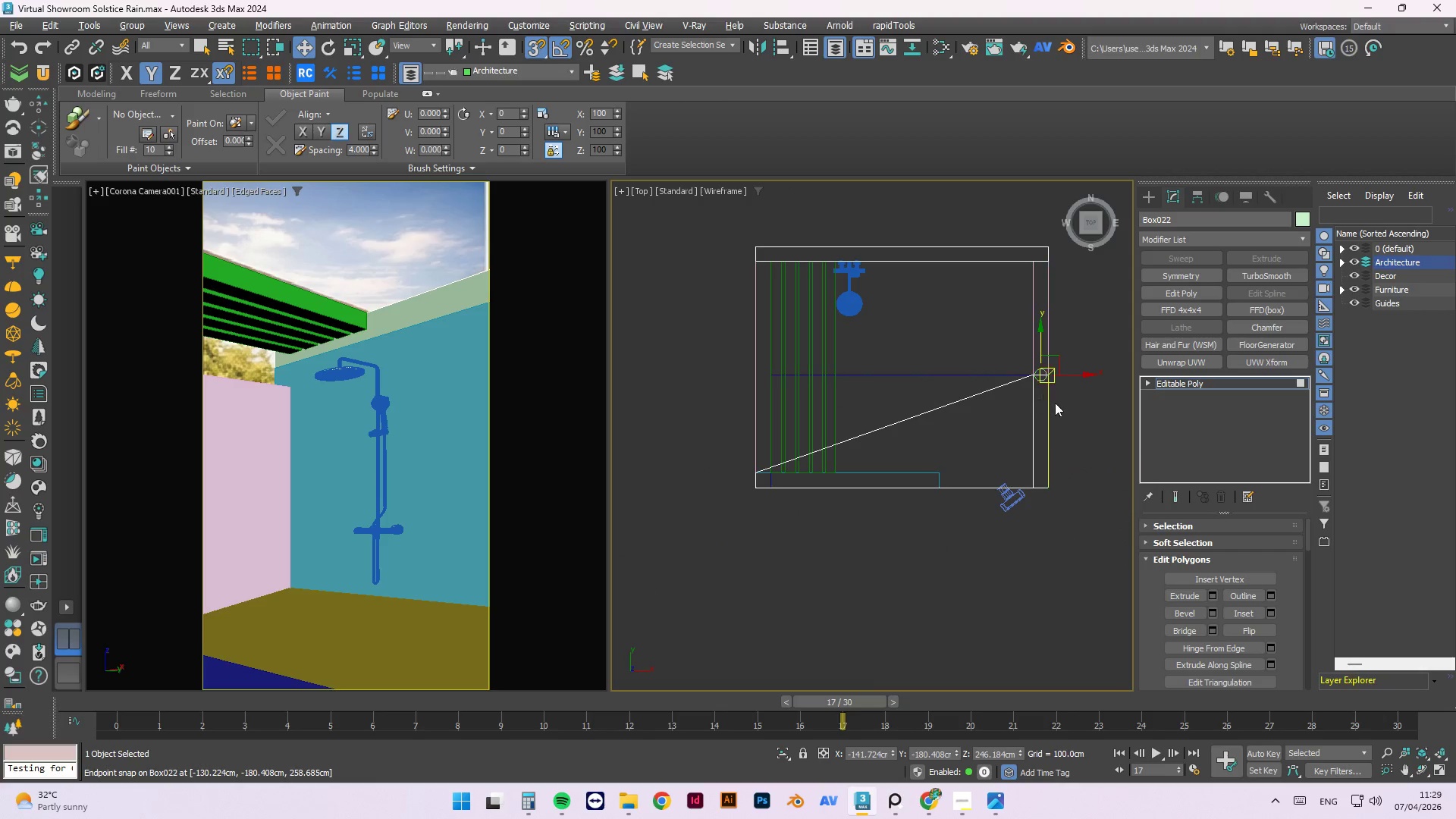 
key(Control+Z)
 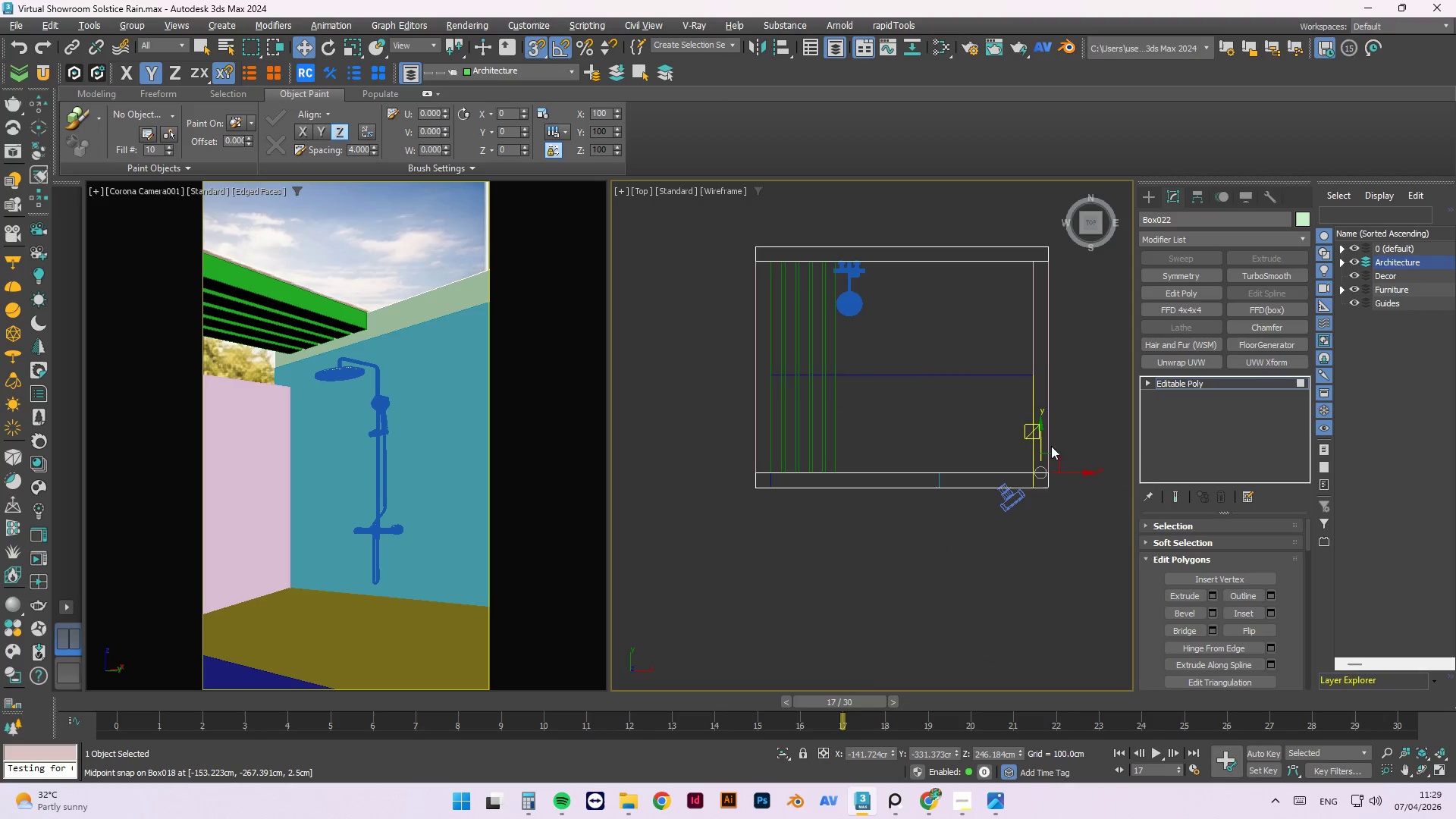 
hold_key(key=ShiftLeft, duration=1.52)
left_click_drag(start_coordinate=[1042, 428], to_coordinate=[1046, 261])
 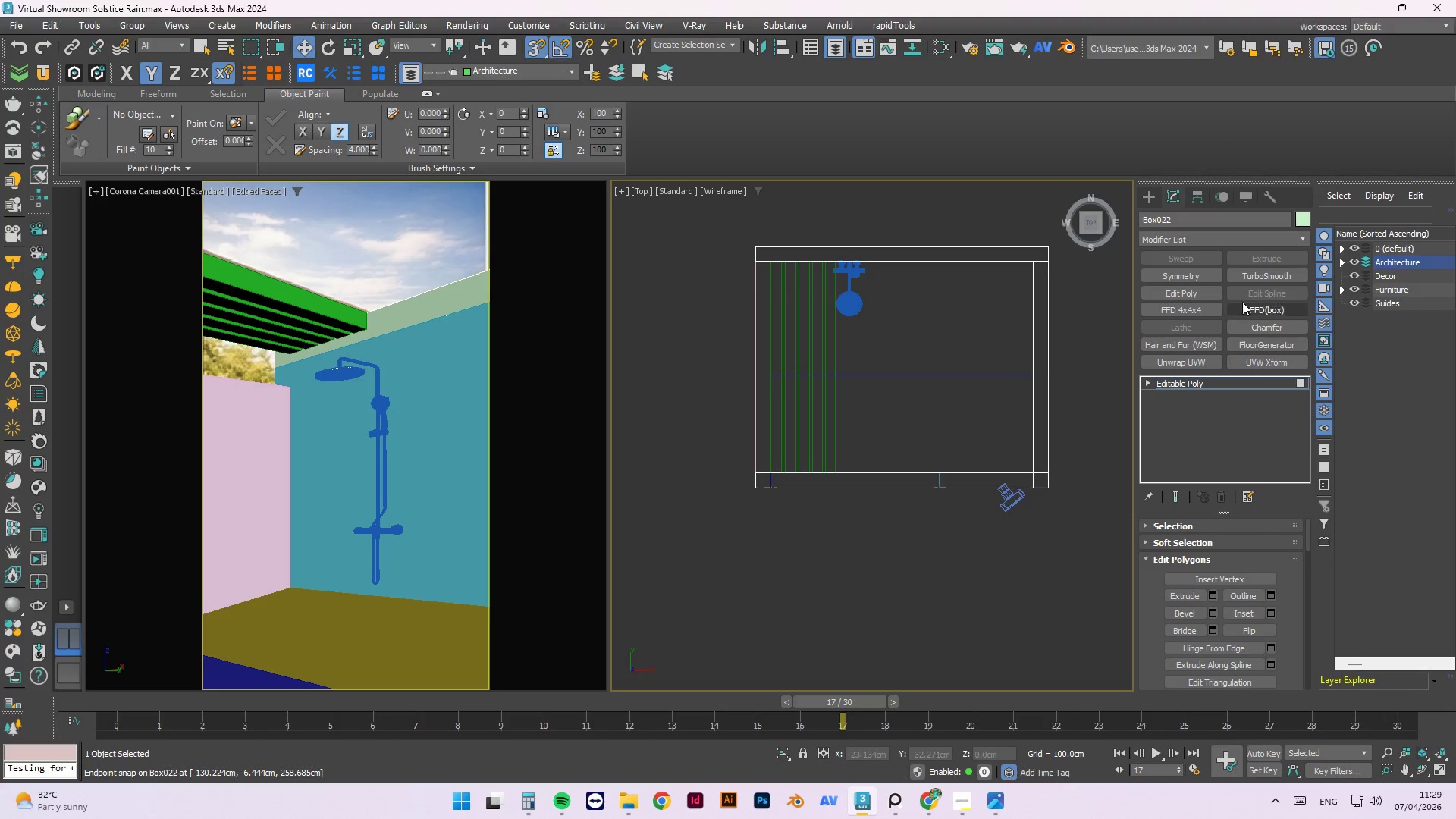 
hold_key(key=ShiftLeft, duration=0.58)
 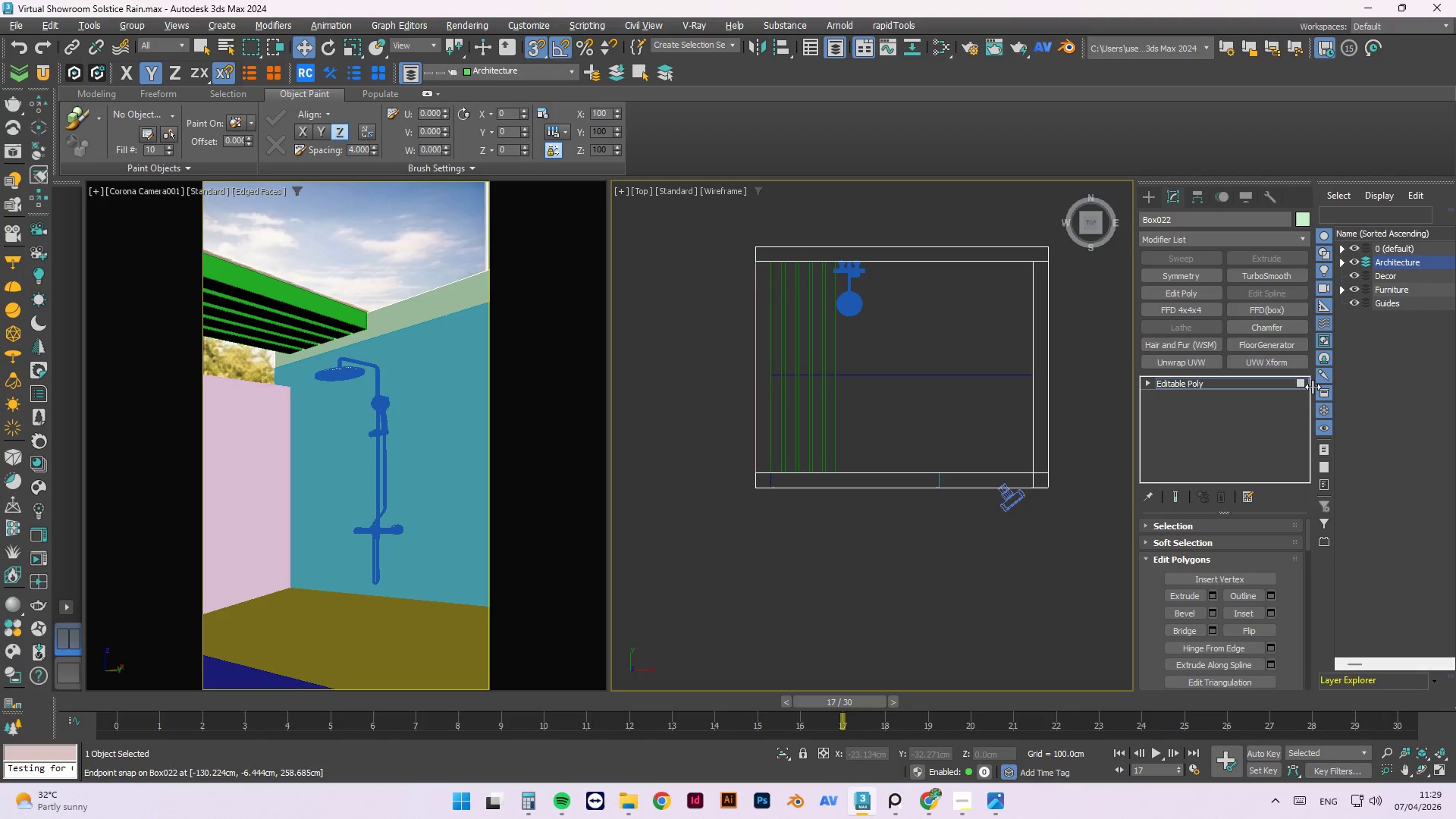 
left_click([1304, 384])
 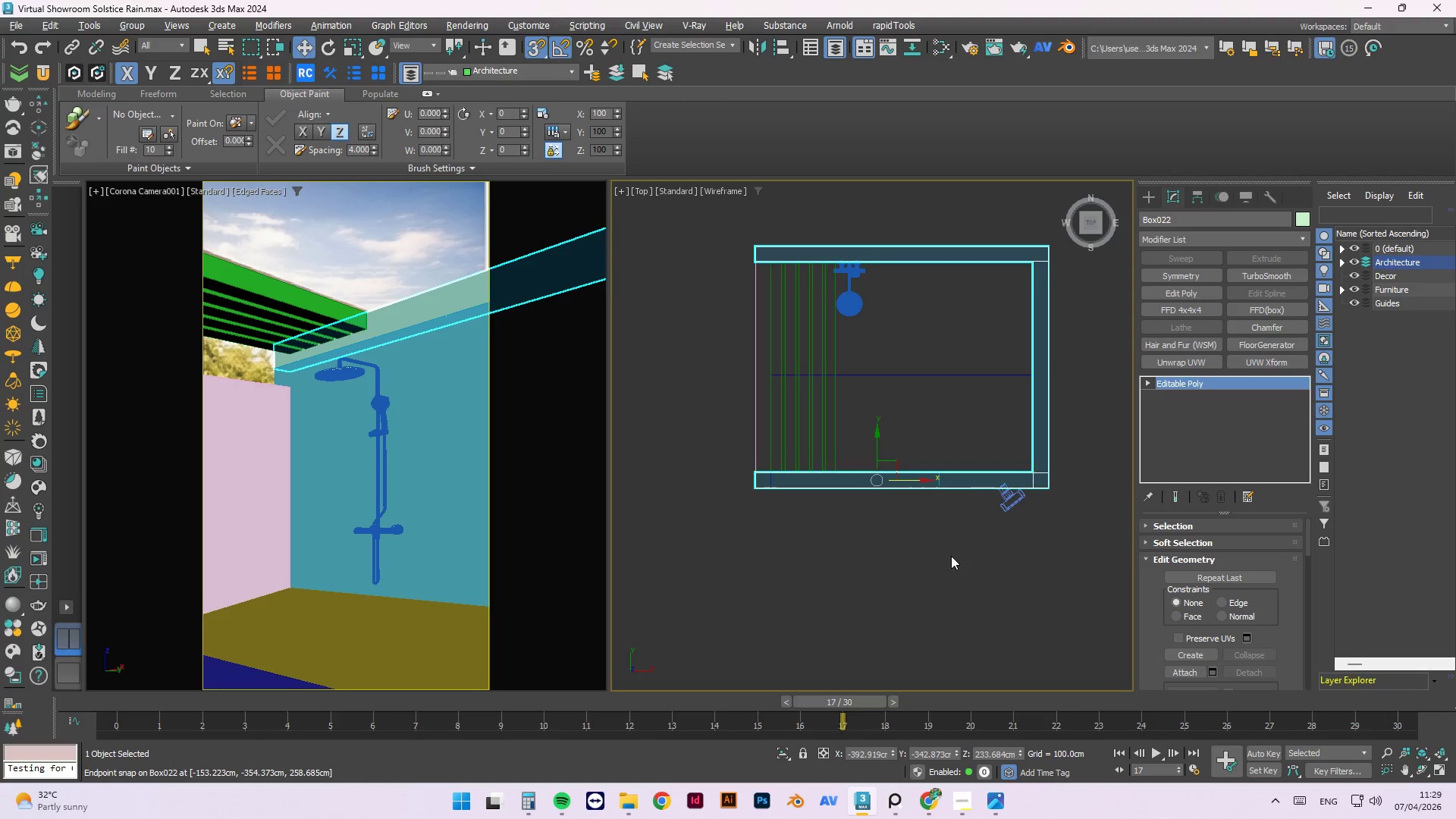 
left_click([949, 572])
 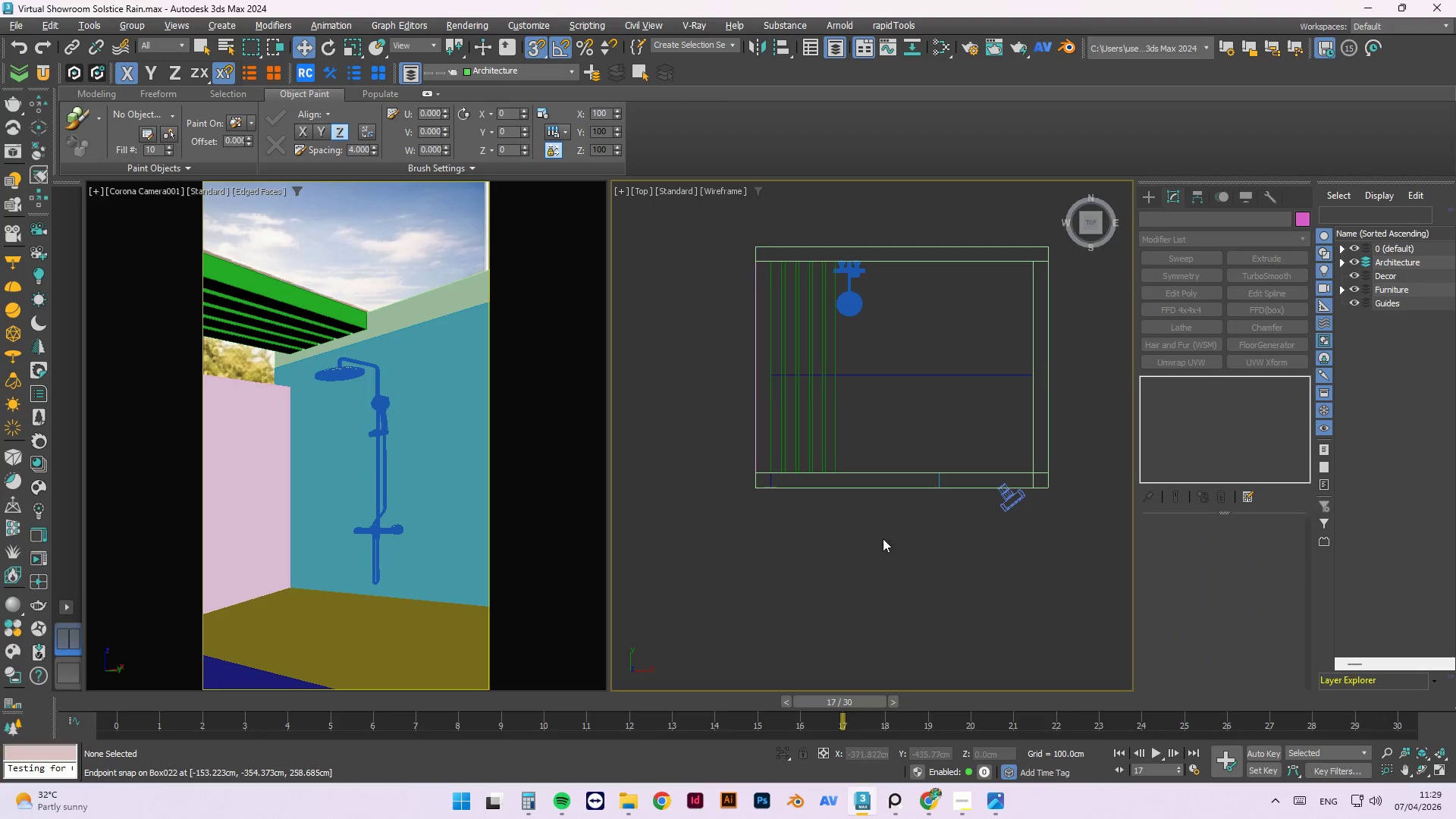 
hold_key(key=AltLeft, duration=1.5)
scroll: coordinate [906, 501], scroll_direction: down, amount: 3.0
 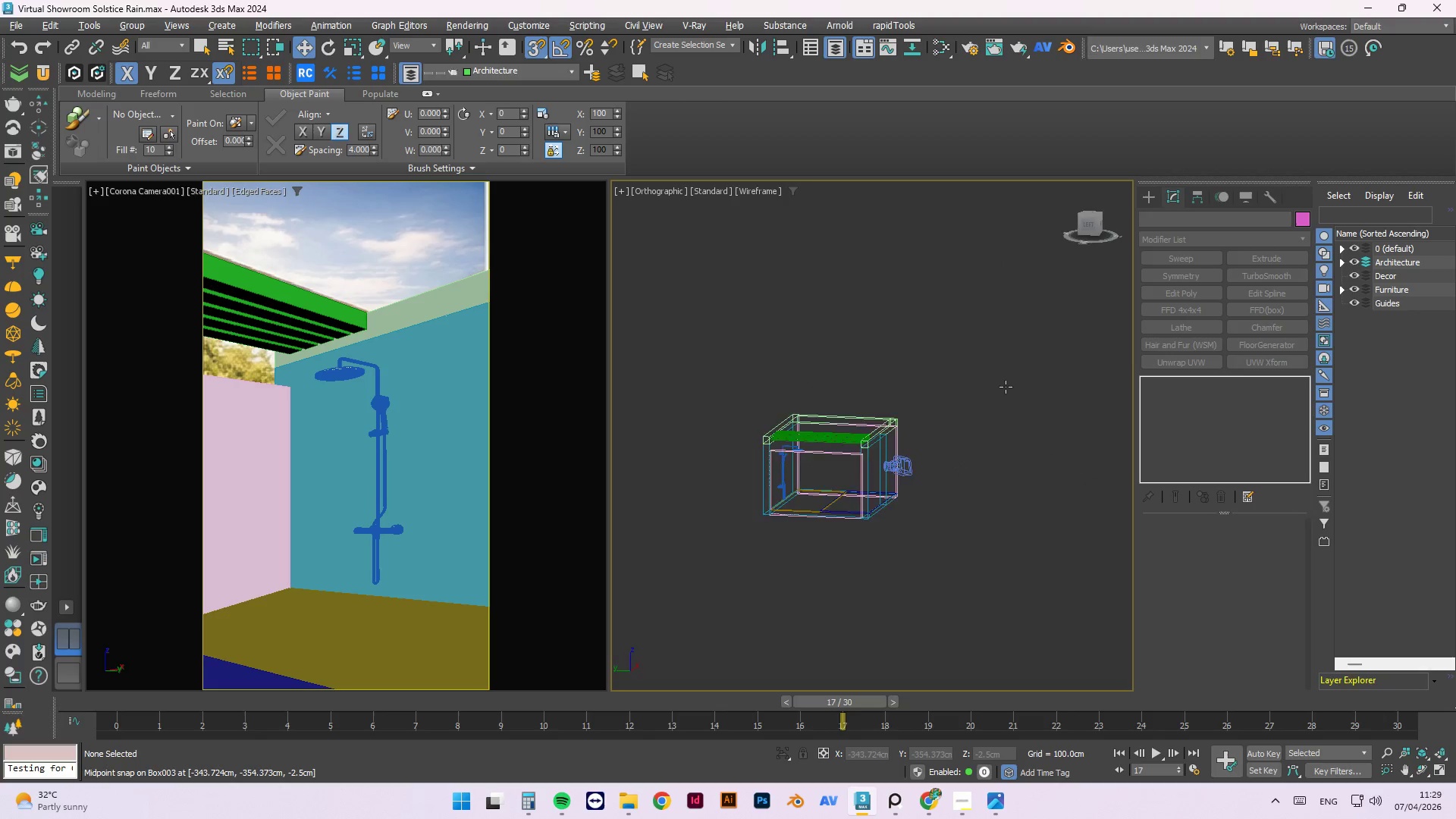 
hold_key(key=AltLeft, duration=0.44)
 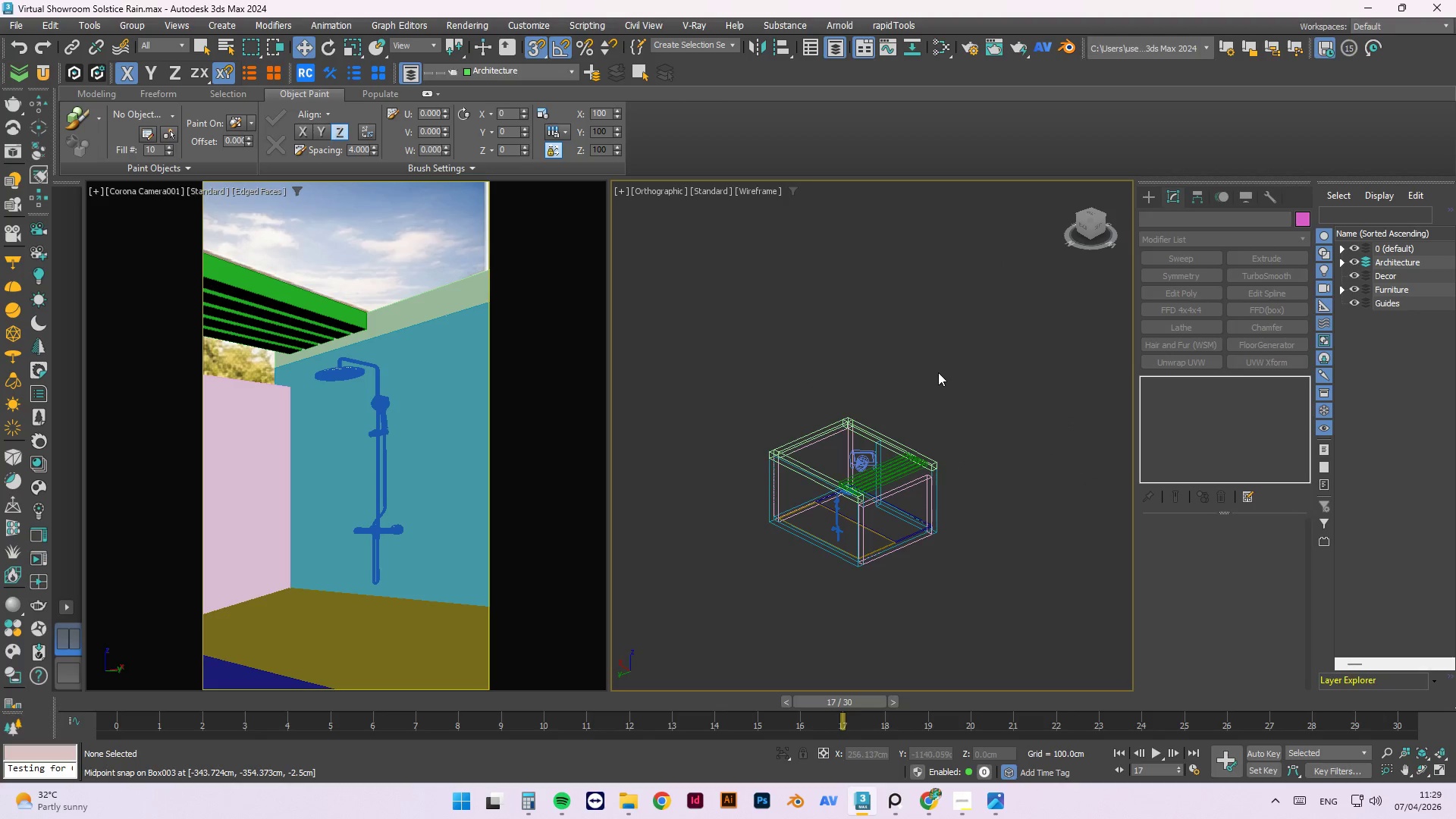 
key(F3)
 